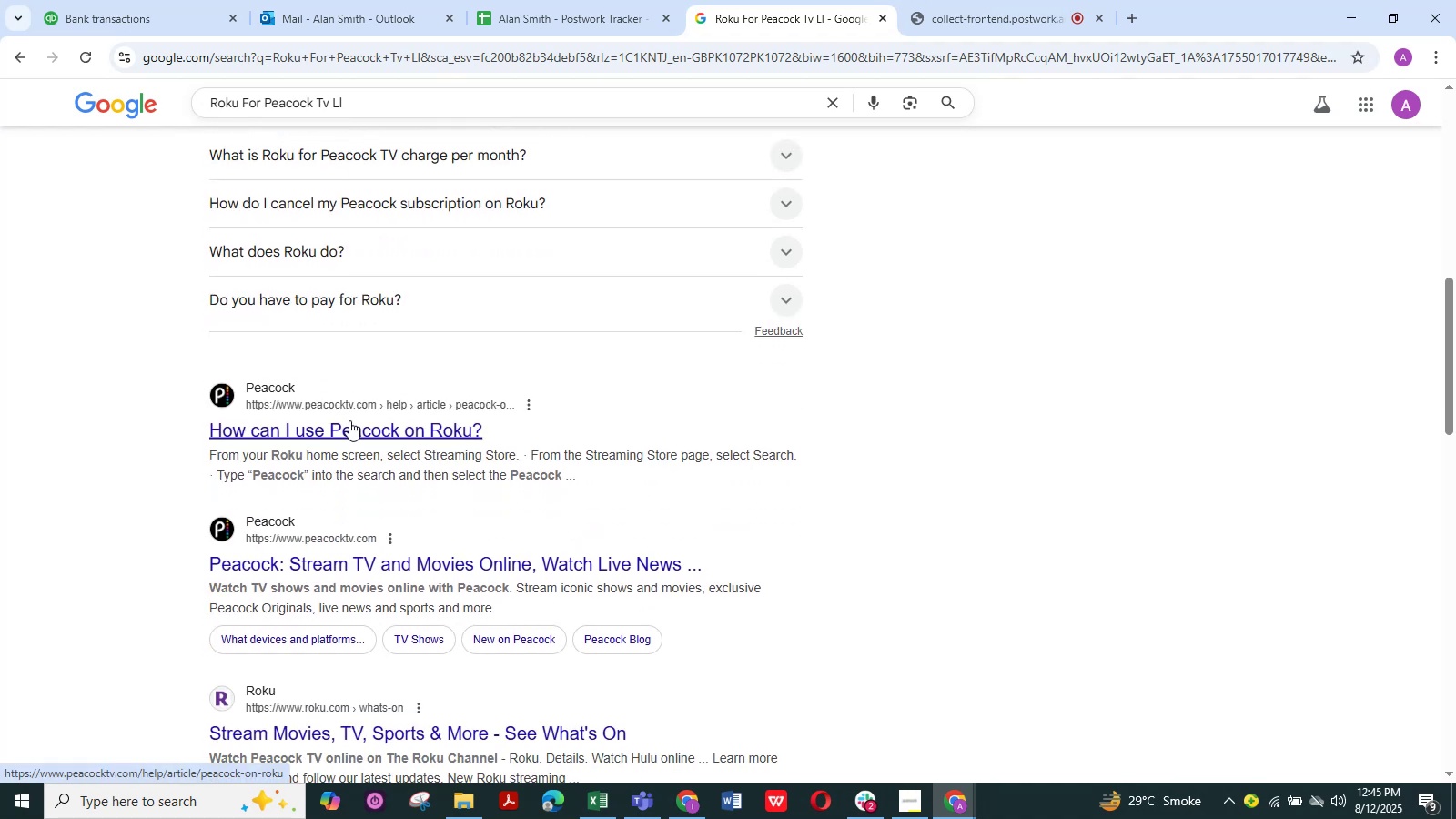 
scroll: coordinate [349, 420], scroll_direction: up, amount: 4.0
 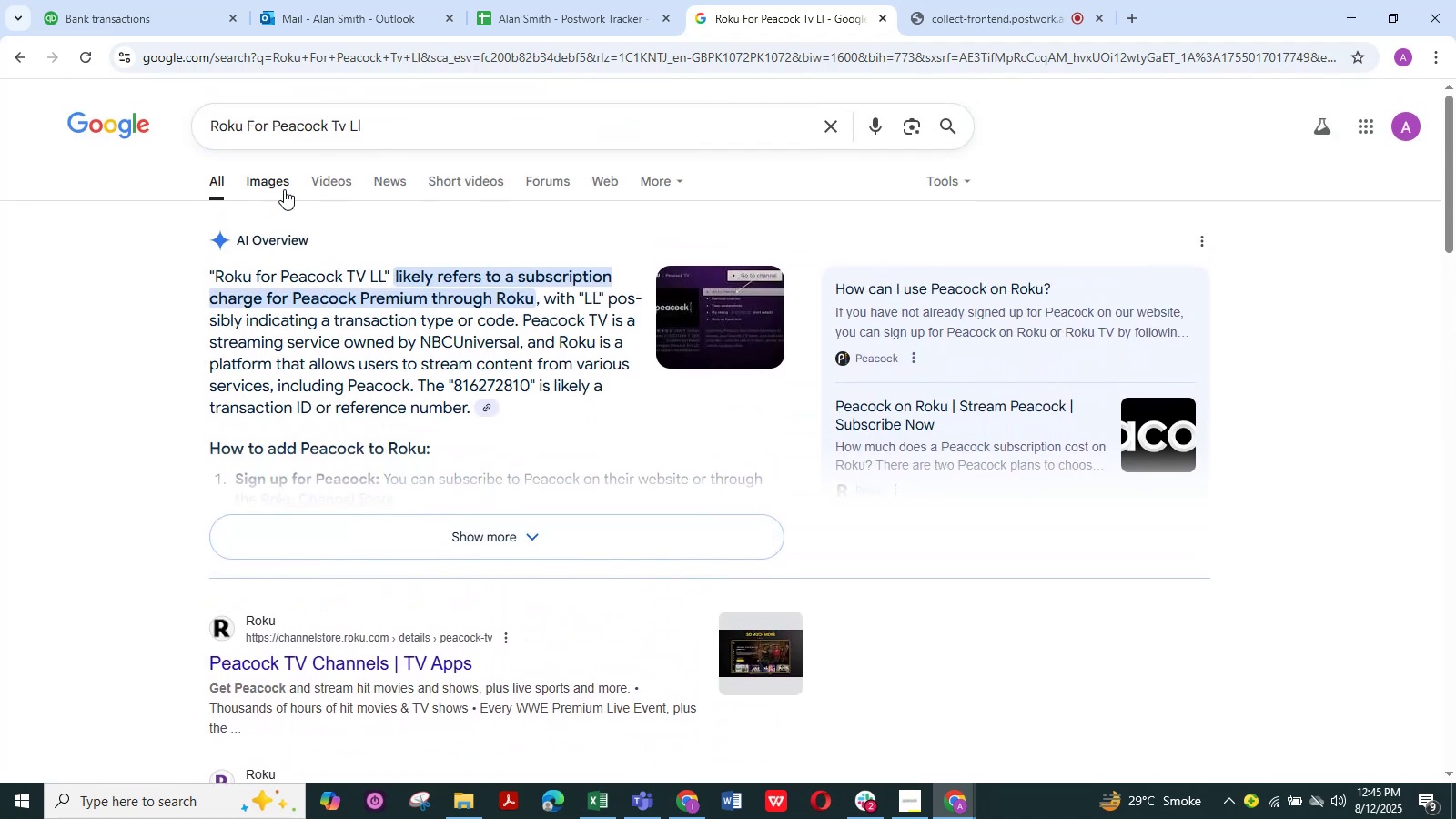 
left_click([284, 189])
 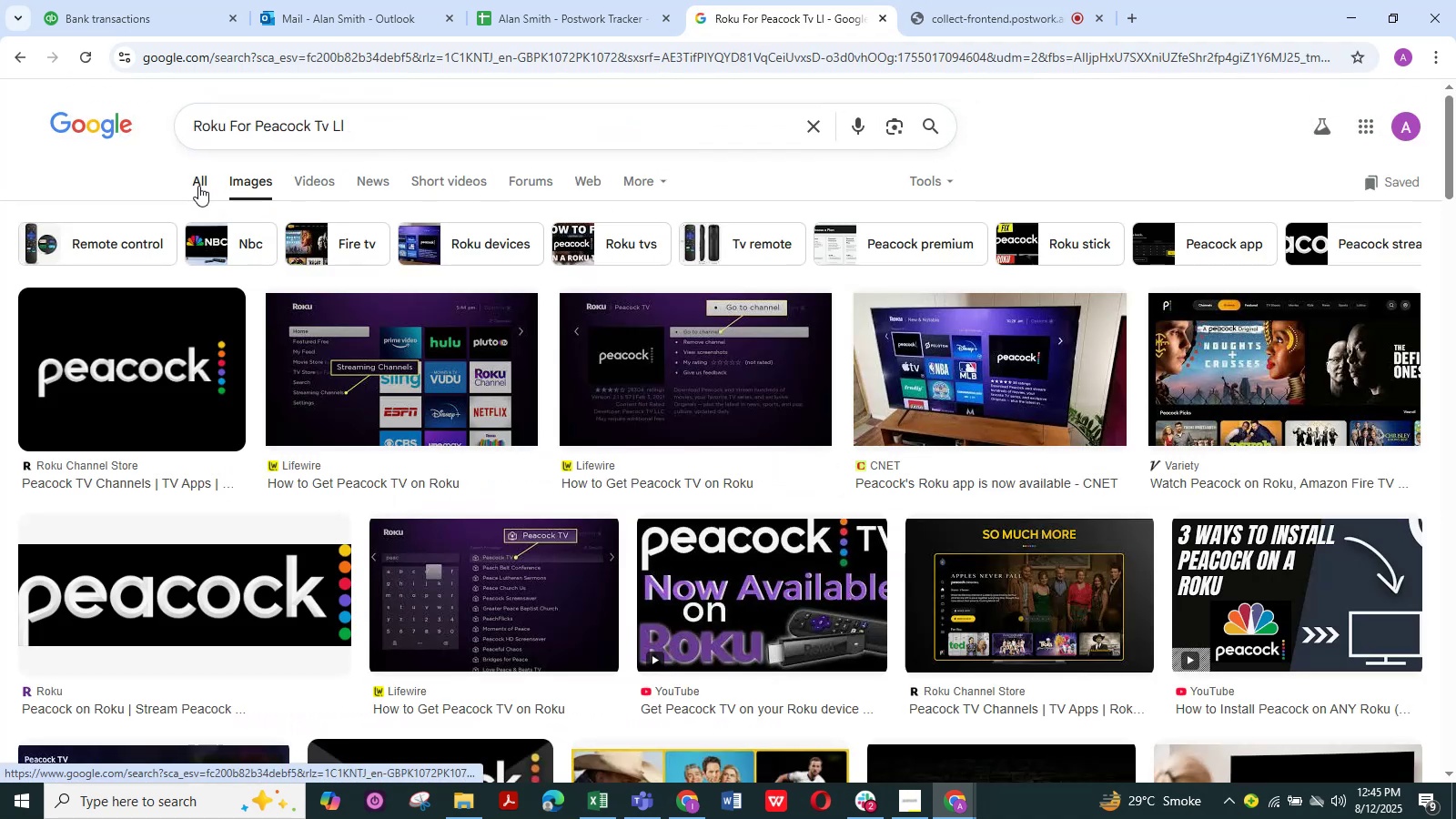 
left_click([198, 186])
 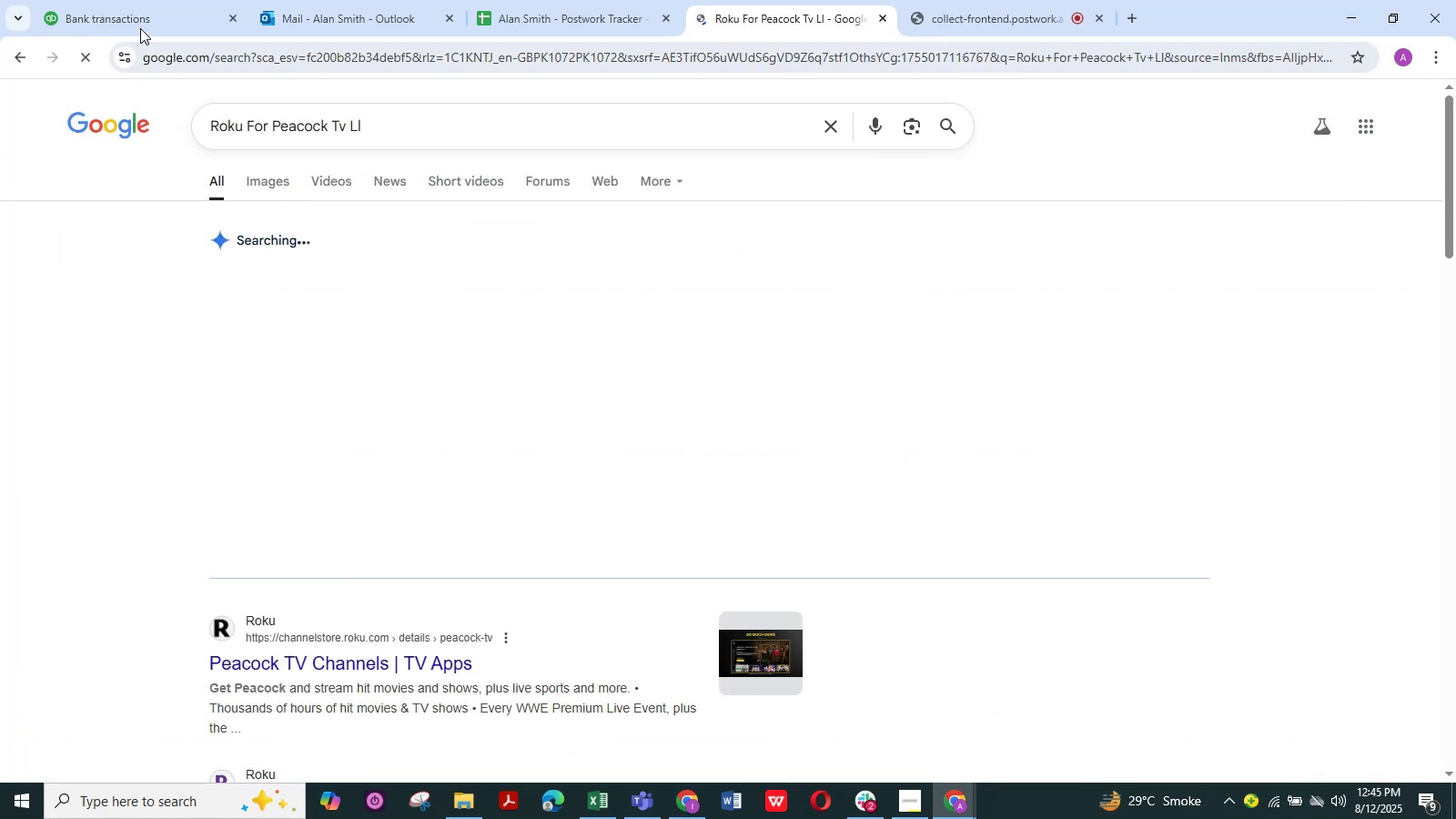 
left_click([139, 17])
 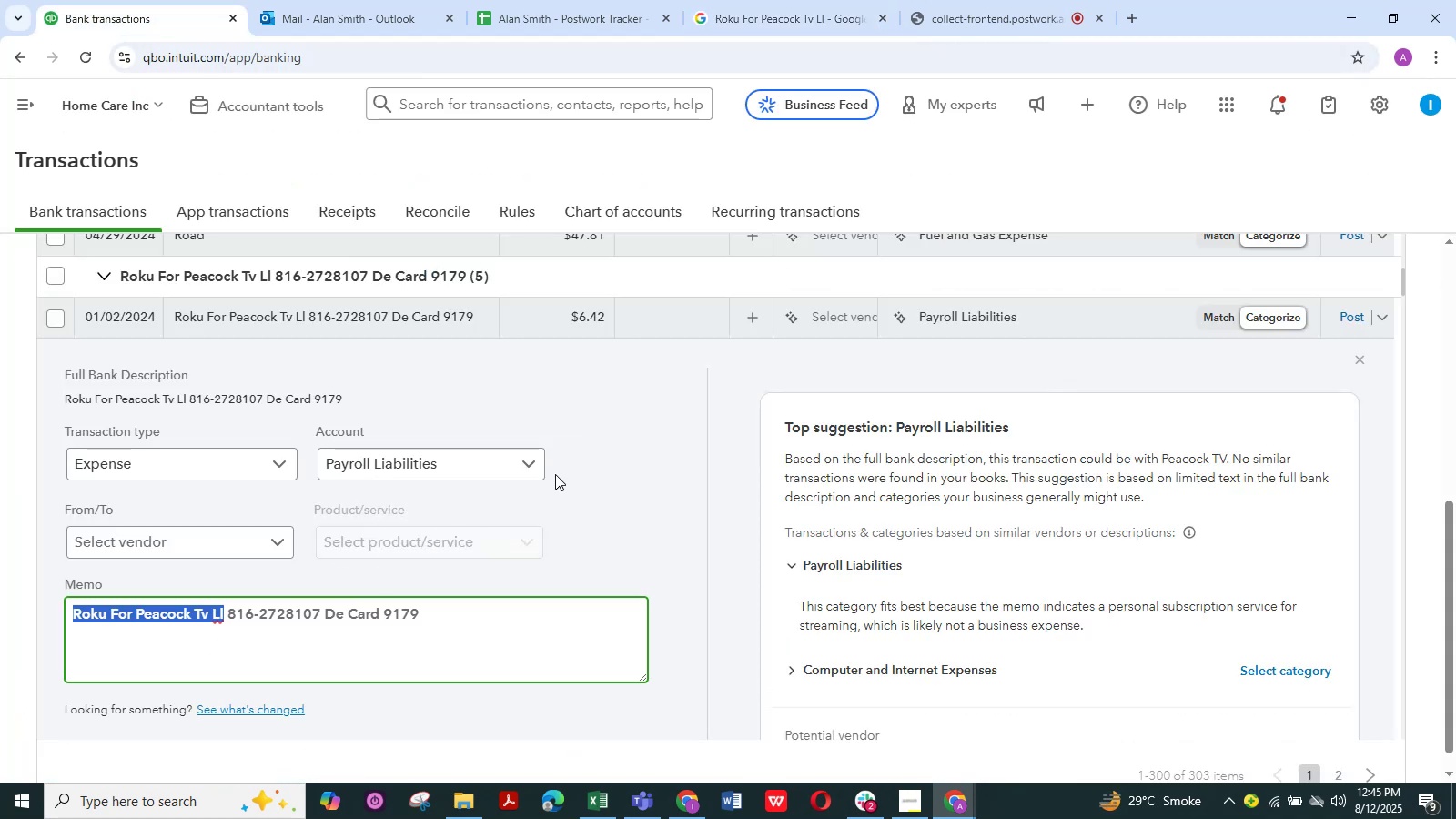 
left_click([527, 465])
 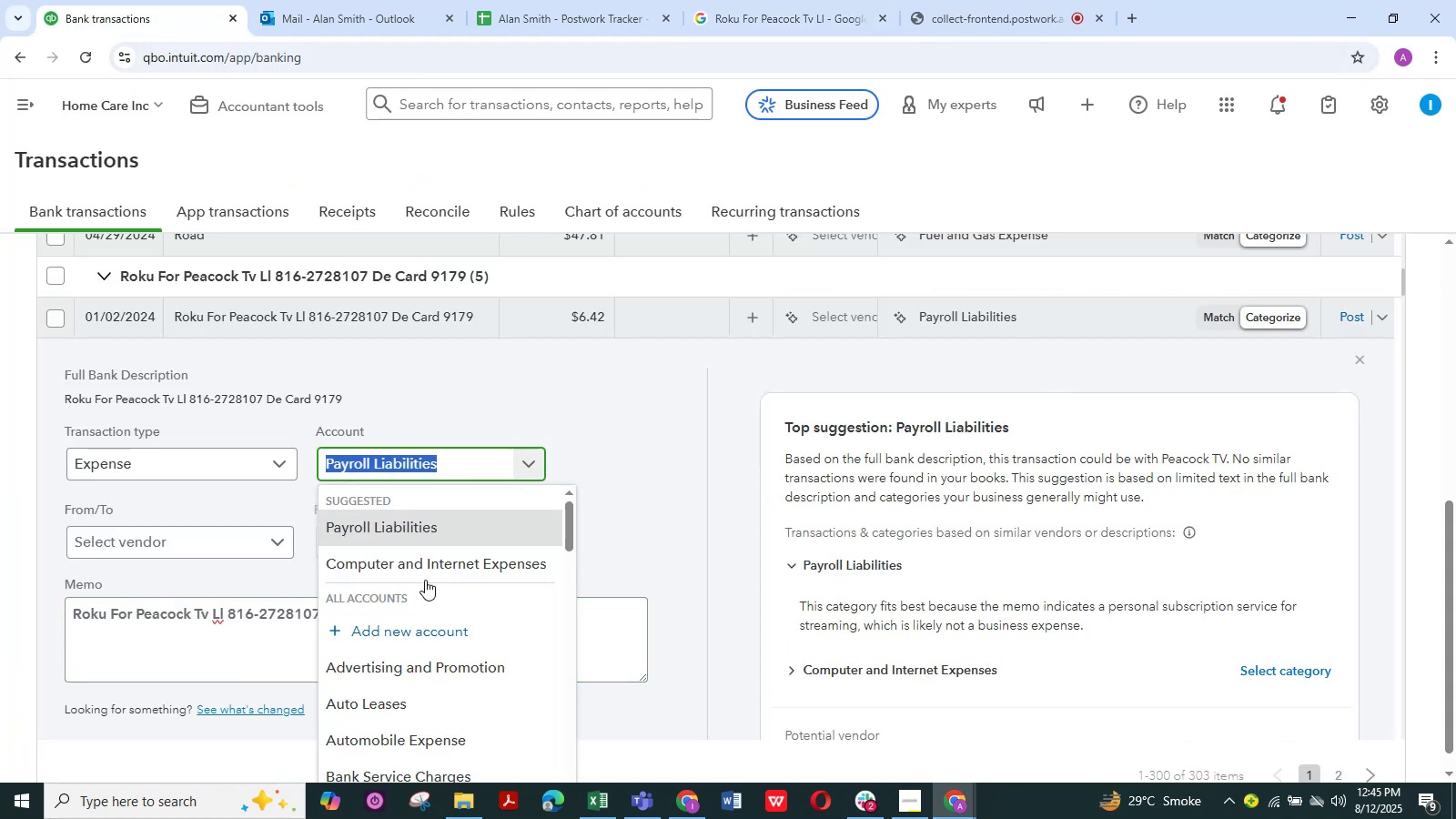 
scroll: coordinate [419, 609], scroll_direction: down, amount: 5.0
 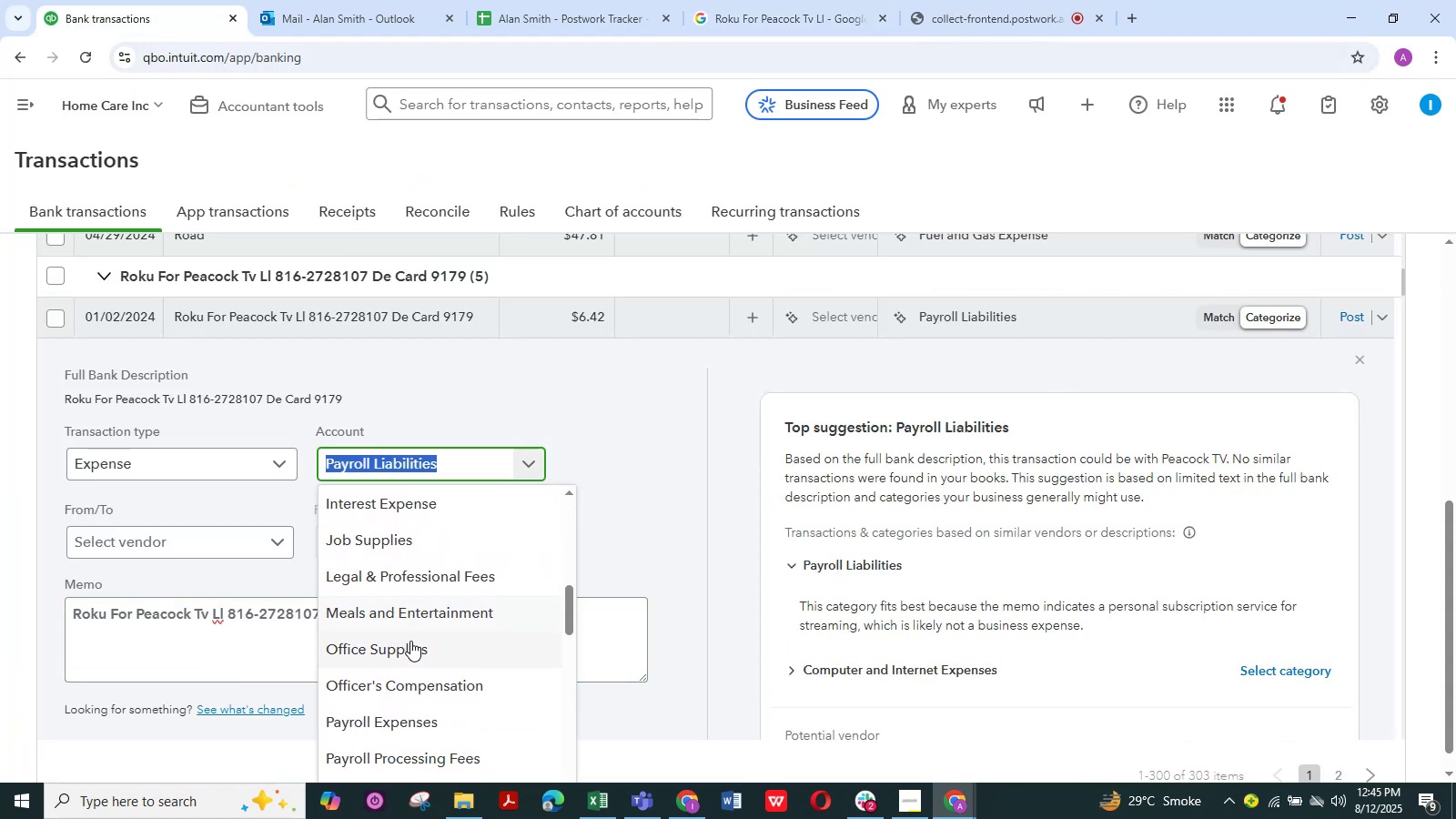 
left_click([410, 642])
 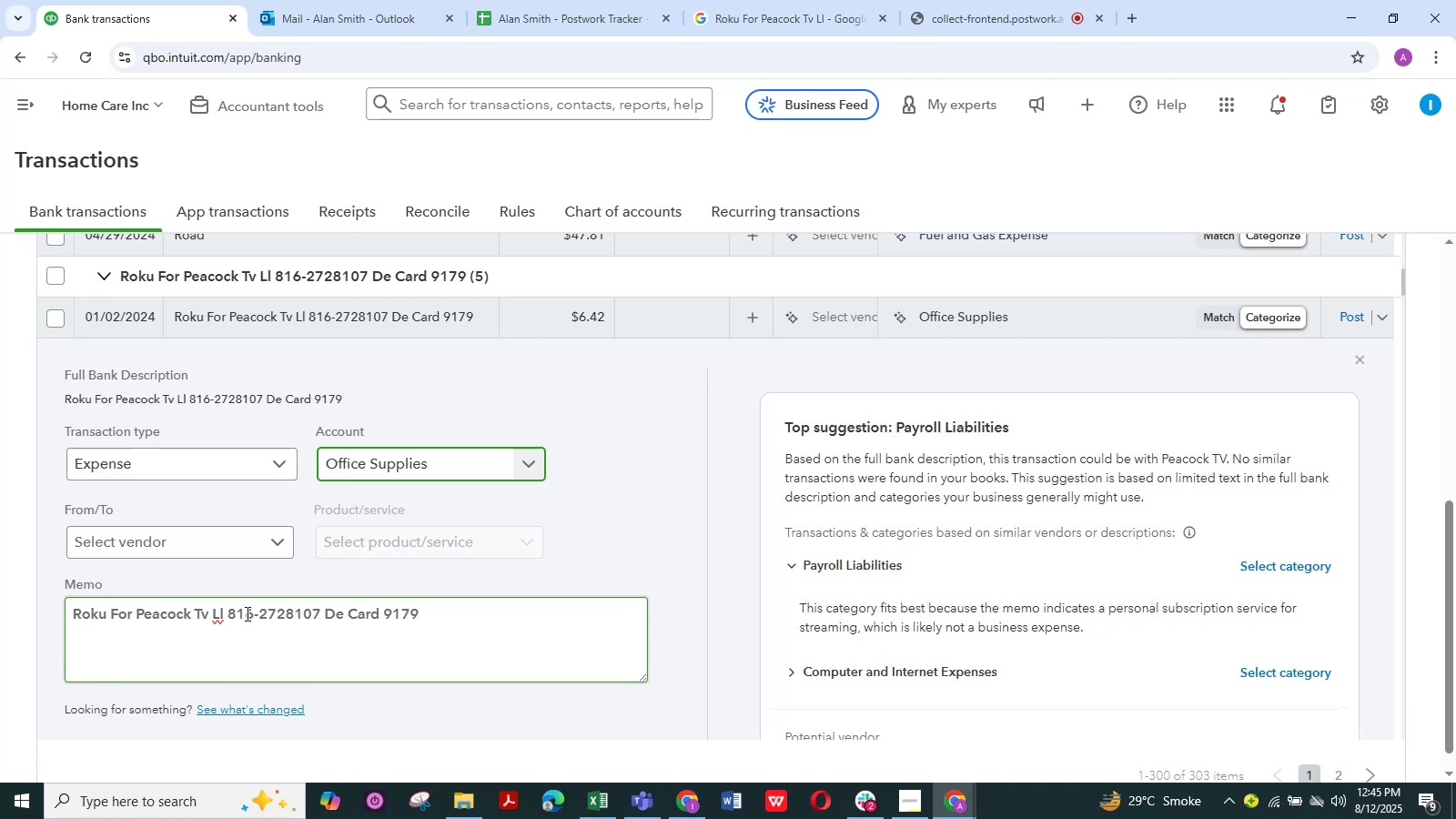 
left_click([280, 546])
 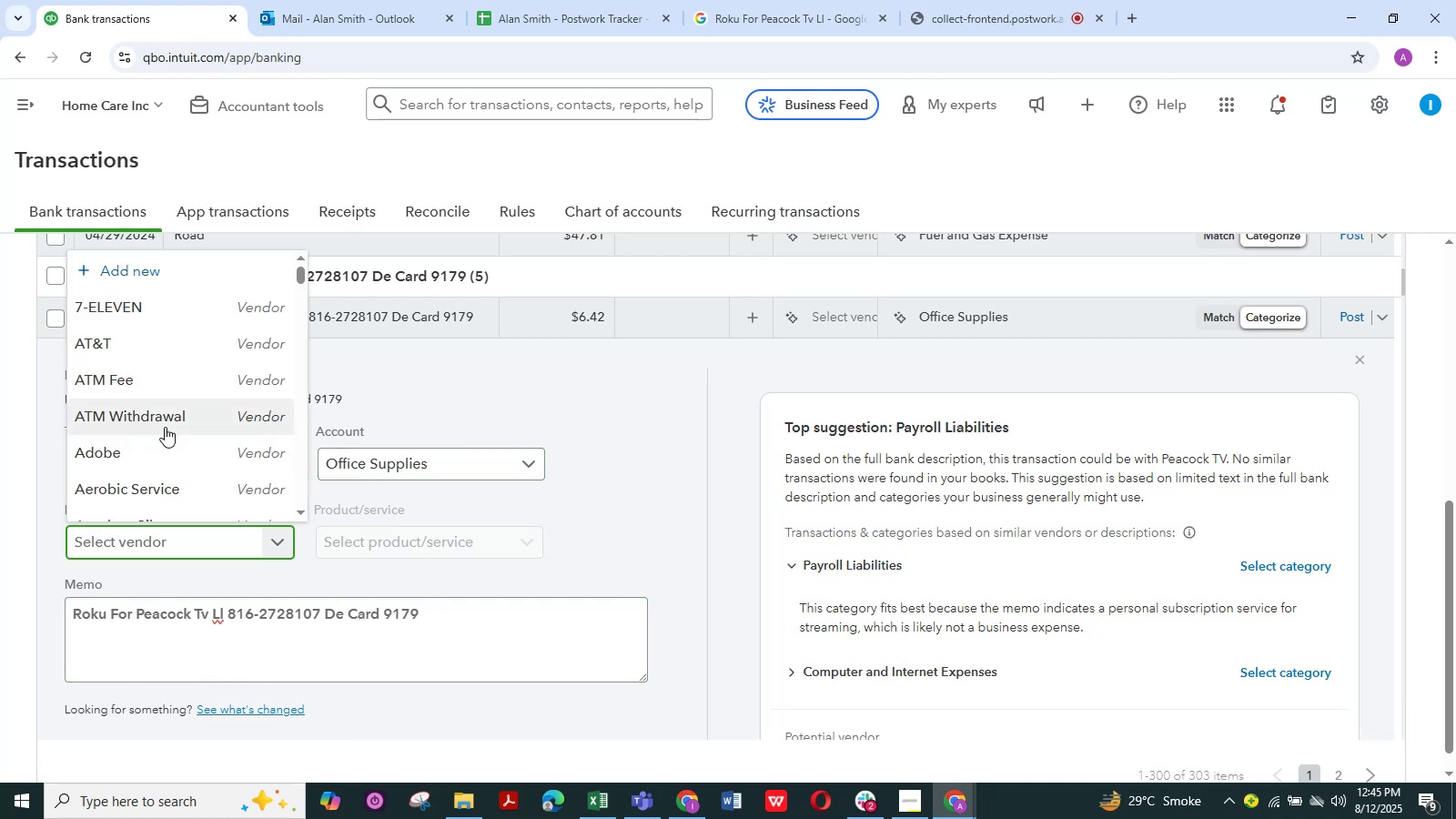 
scroll: coordinate [165, 427], scroll_direction: down, amount: 4.0
 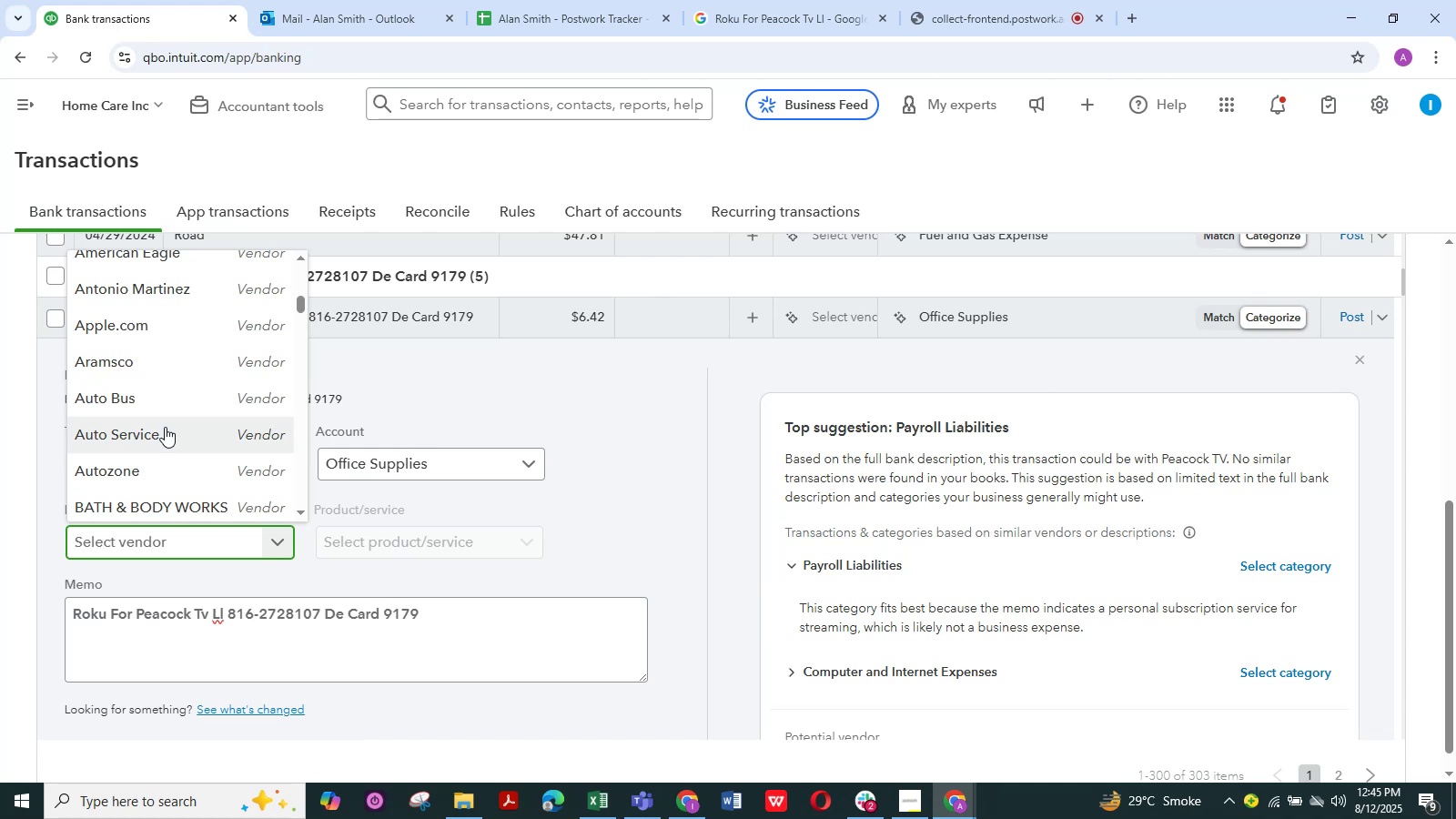 
scroll: coordinate [160, 437], scroll_direction: up, amount: 10.0
 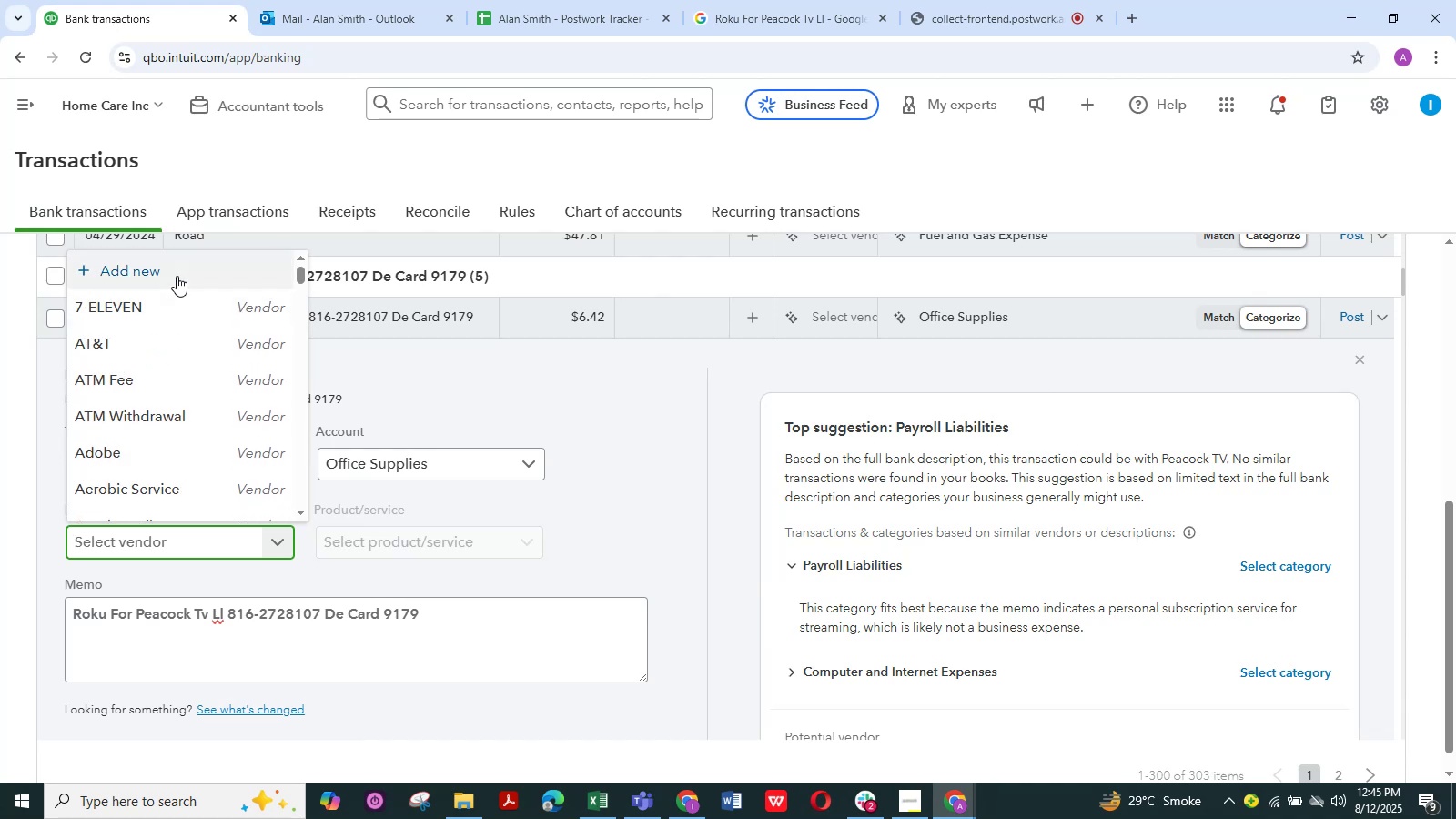 
left_click([175, 269])
 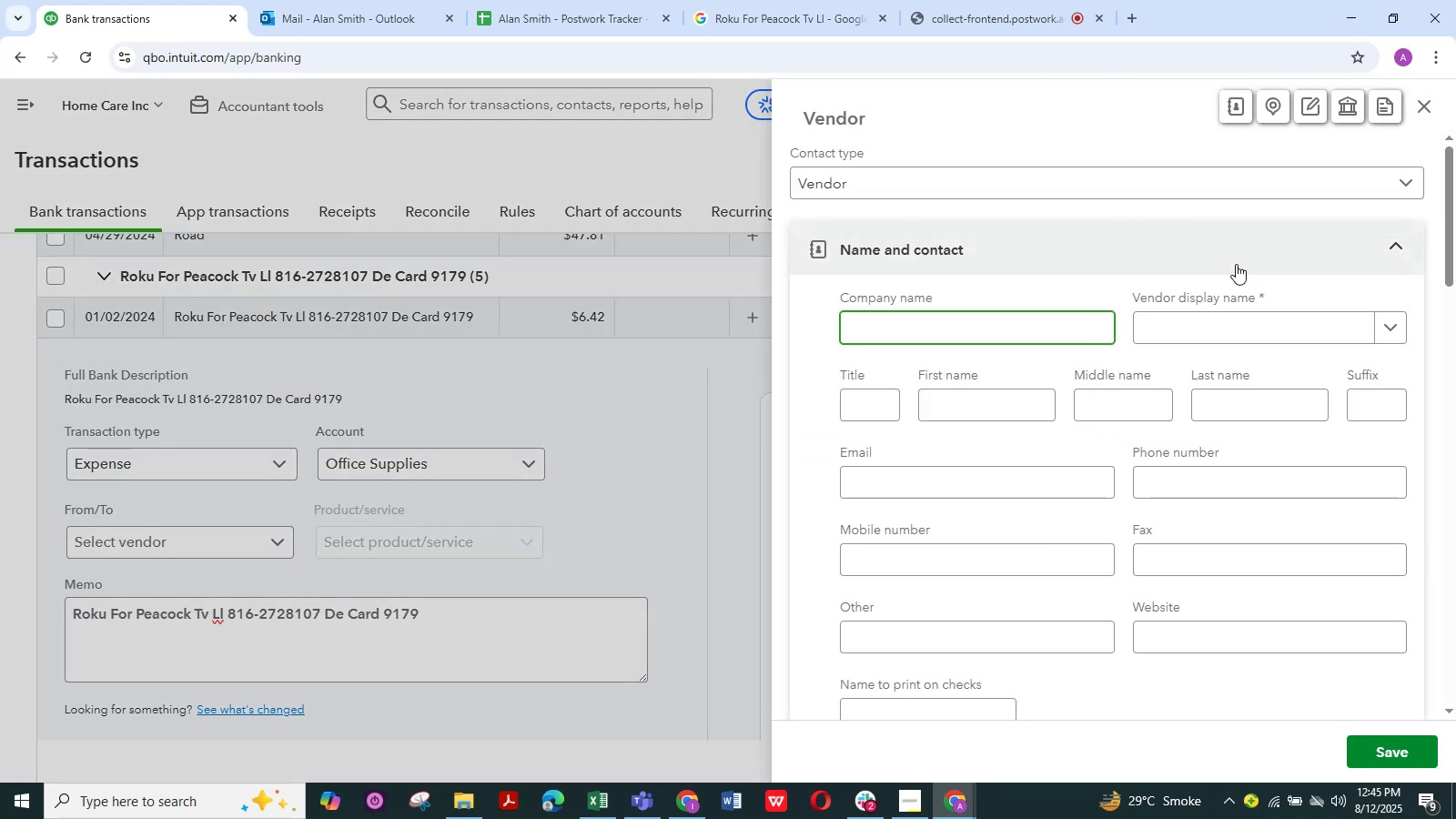 
left_click([1267, 318])
 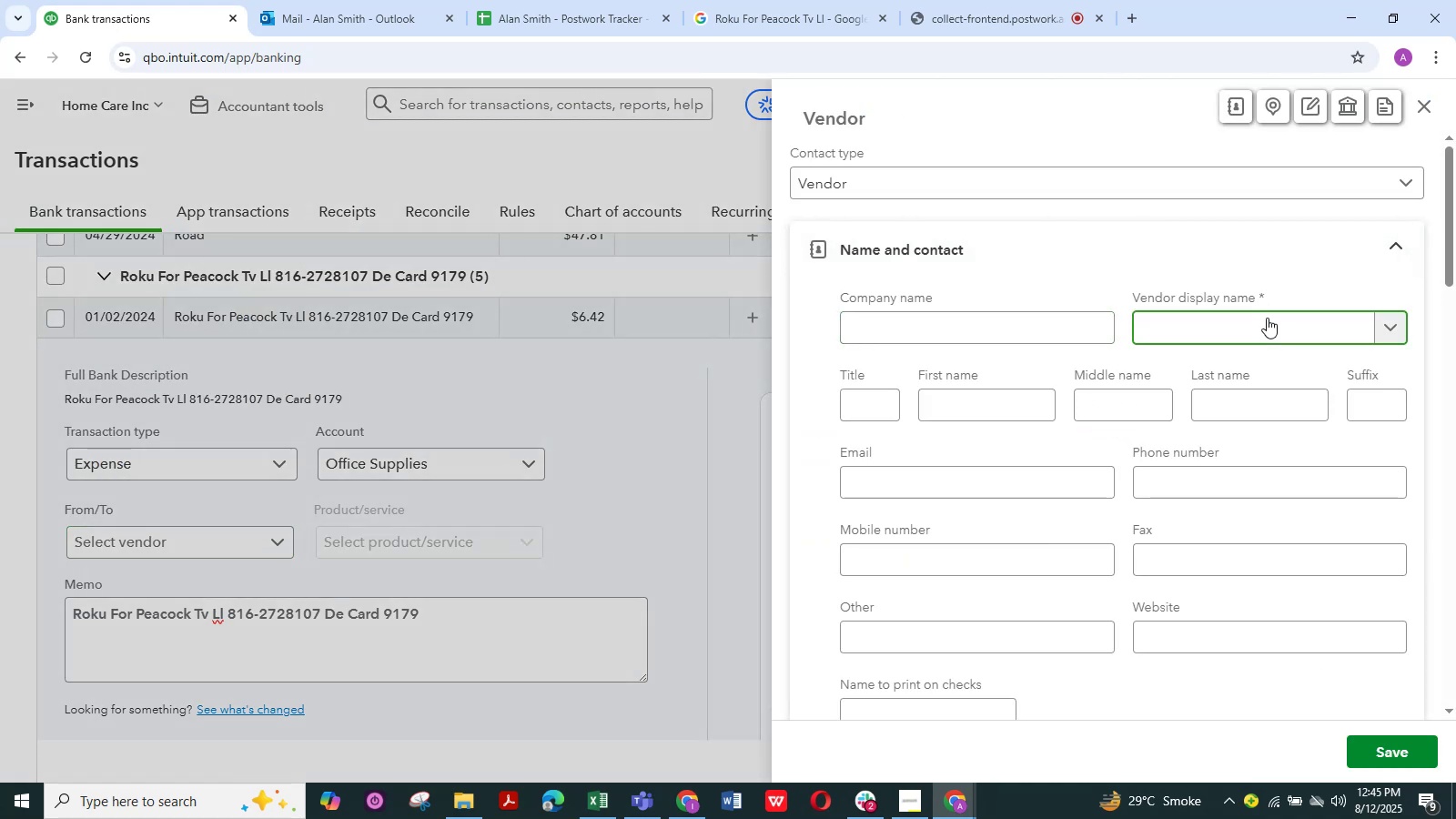 
key(Control+V)
 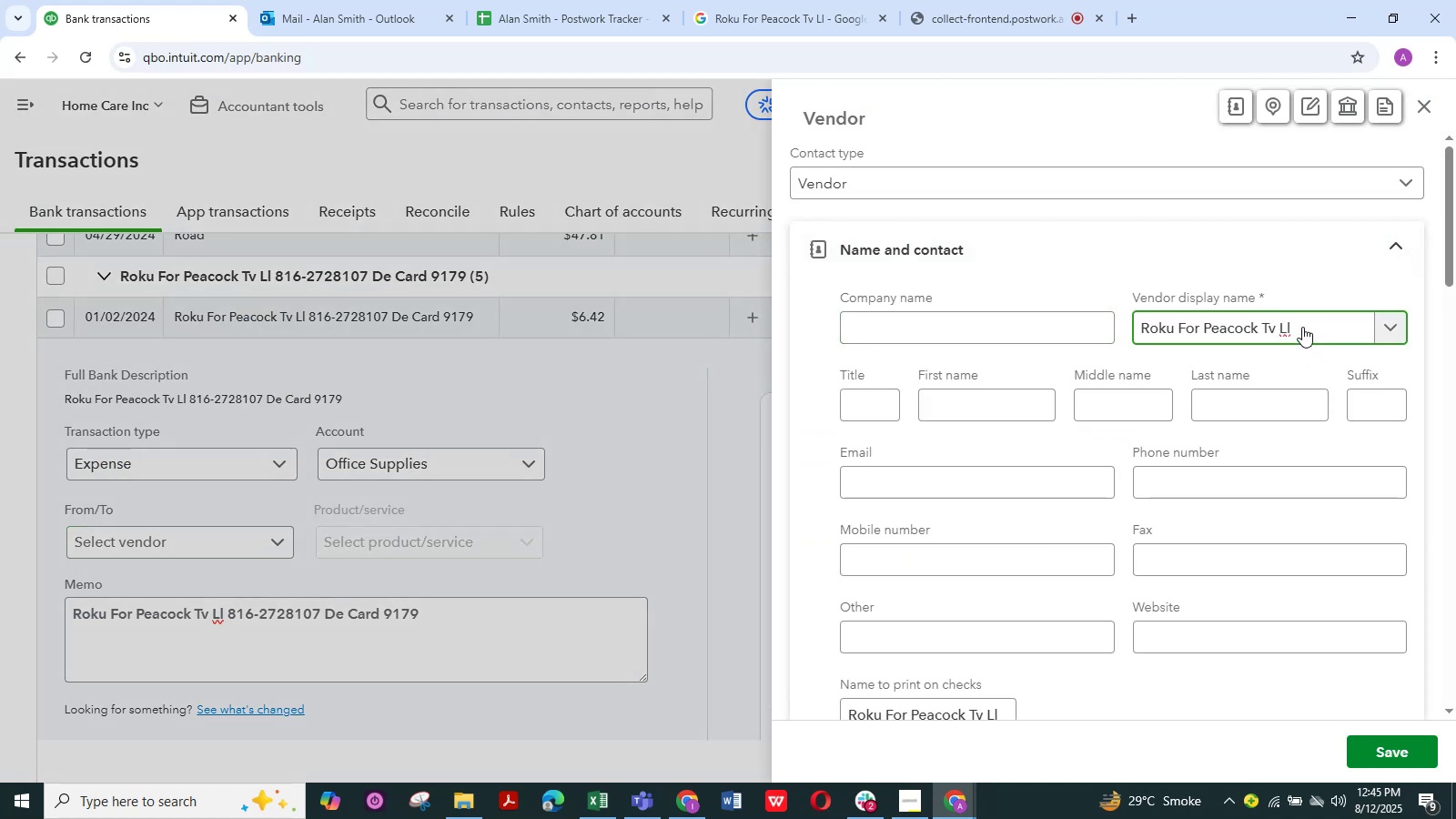 
left_click_drag(start_coordinate=[1300, 321], to_coordinate=[1257, 328])
 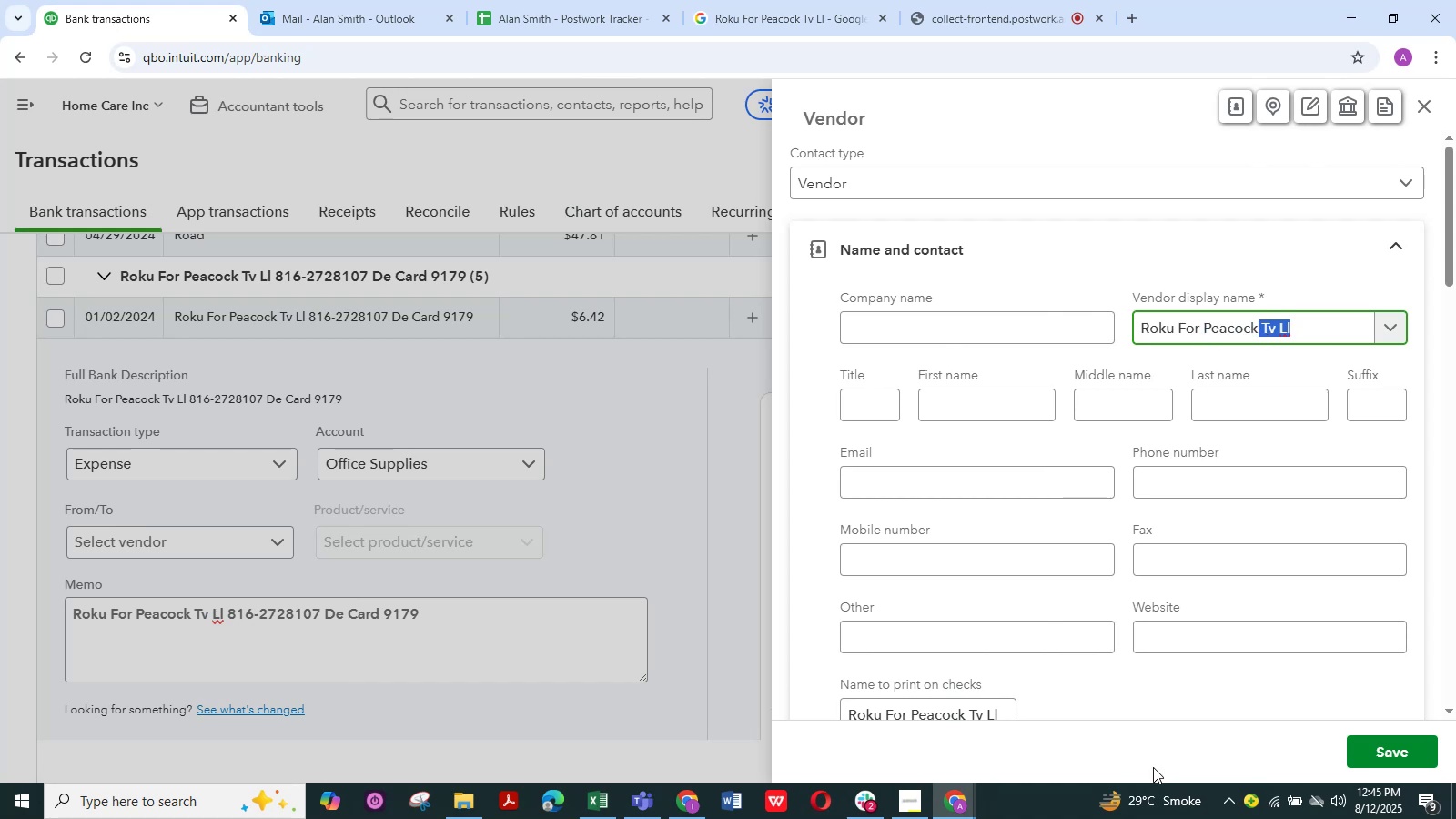 
key(Backspace)
 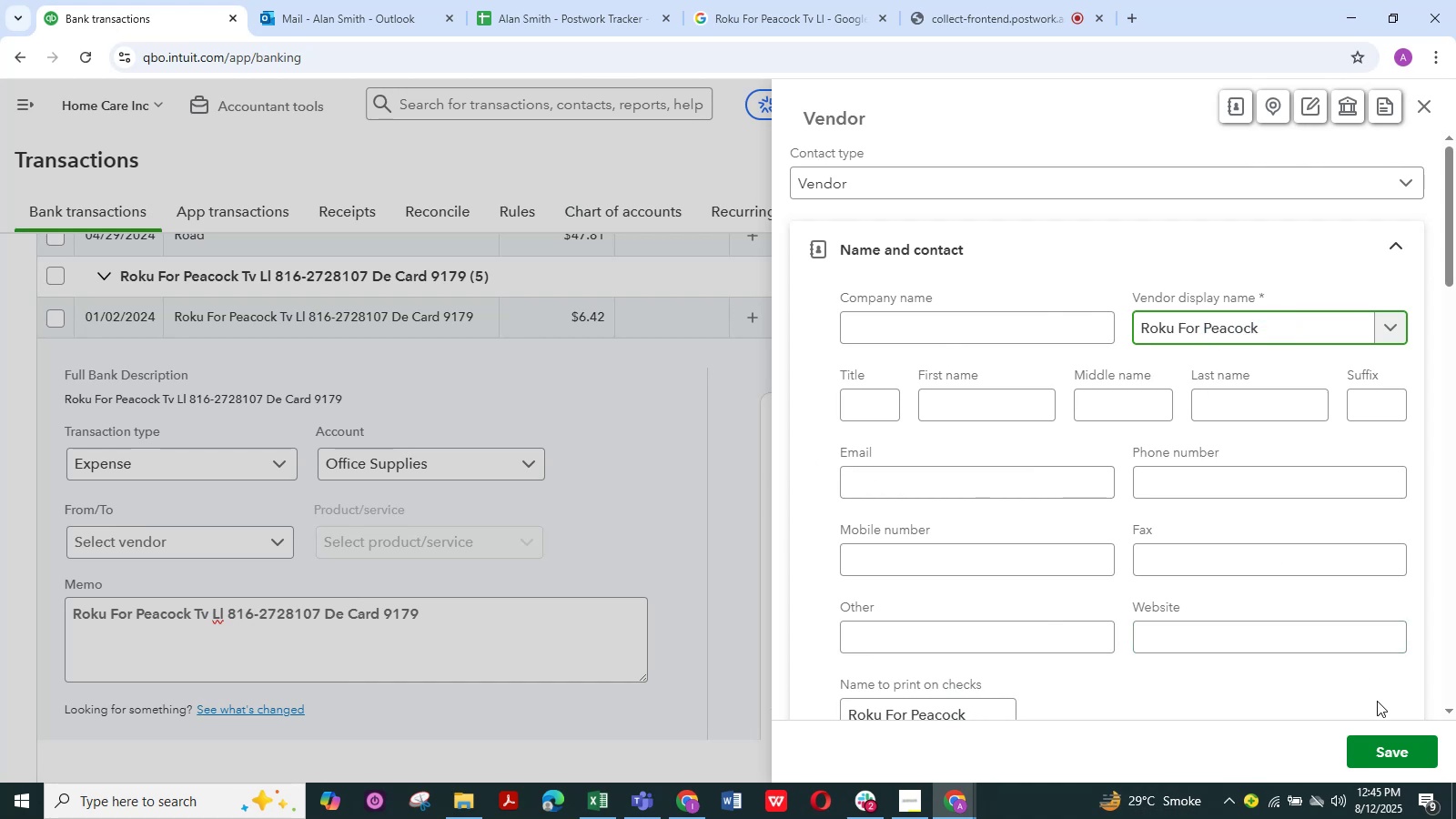 
left_click([1392, 736])
 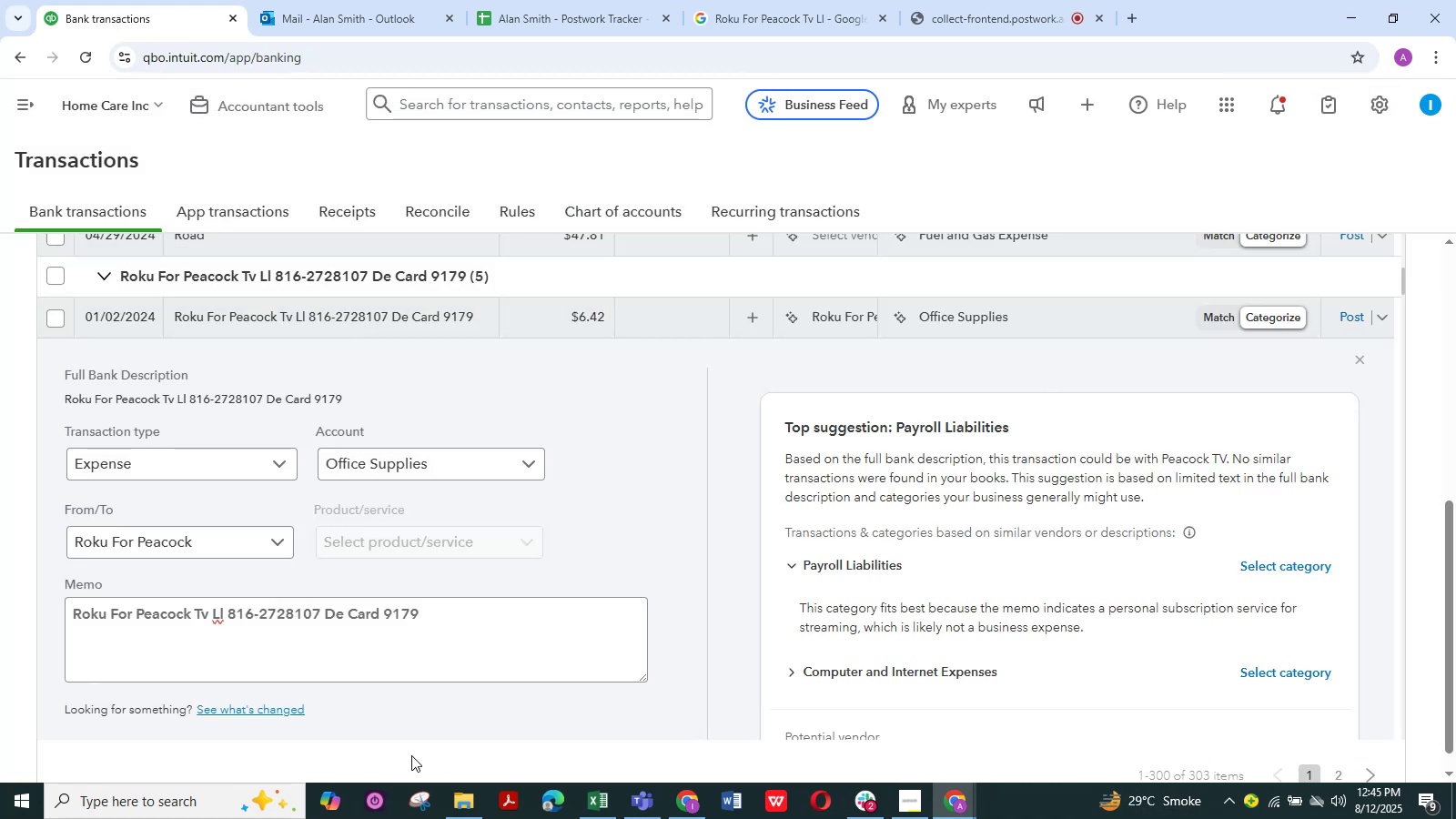 
scroll: coordinate [211, 653], scroll_direction: down, amount: 4.0
 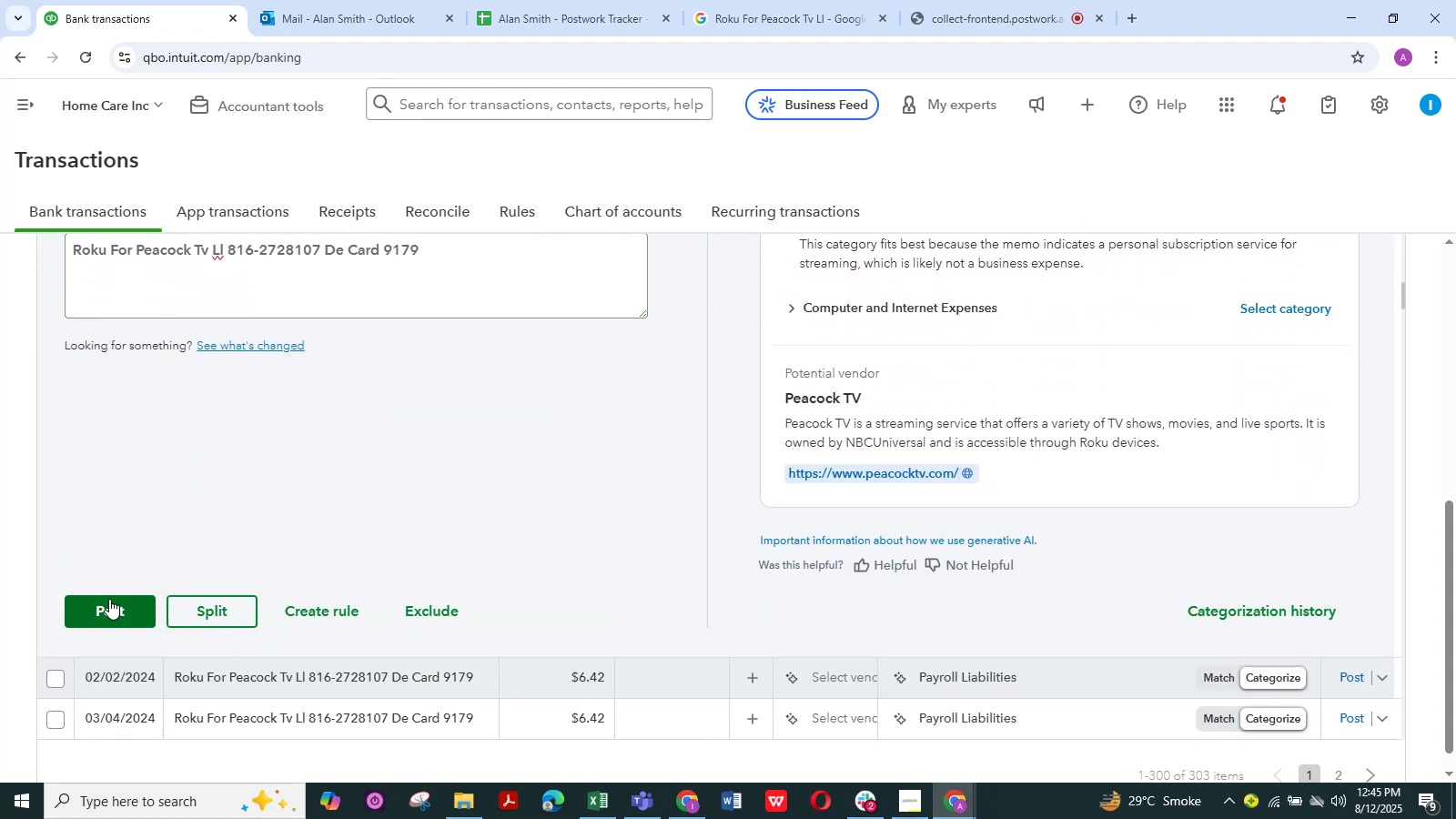 
left_click([109, 599])
 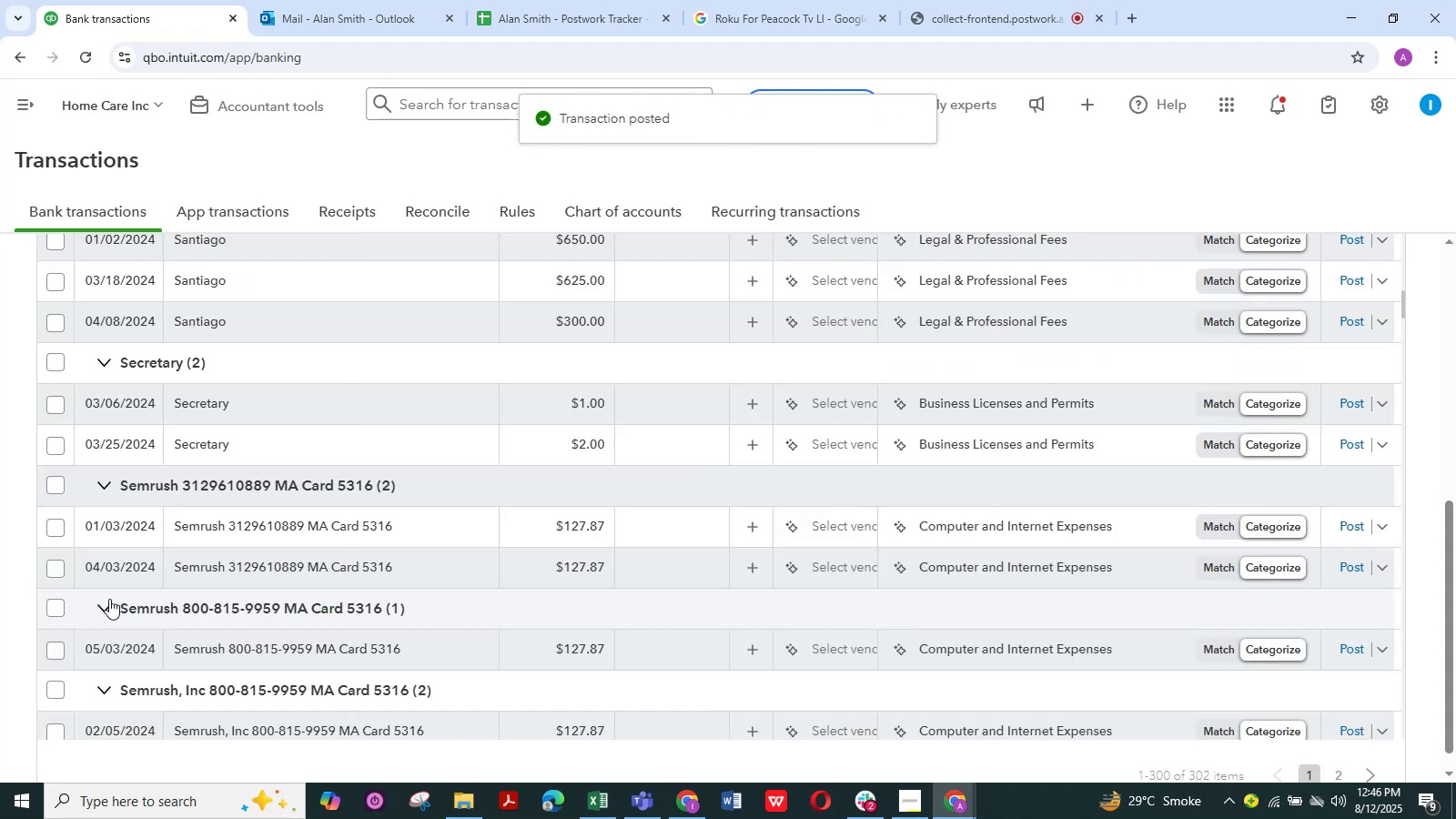 
wait(5.29)
 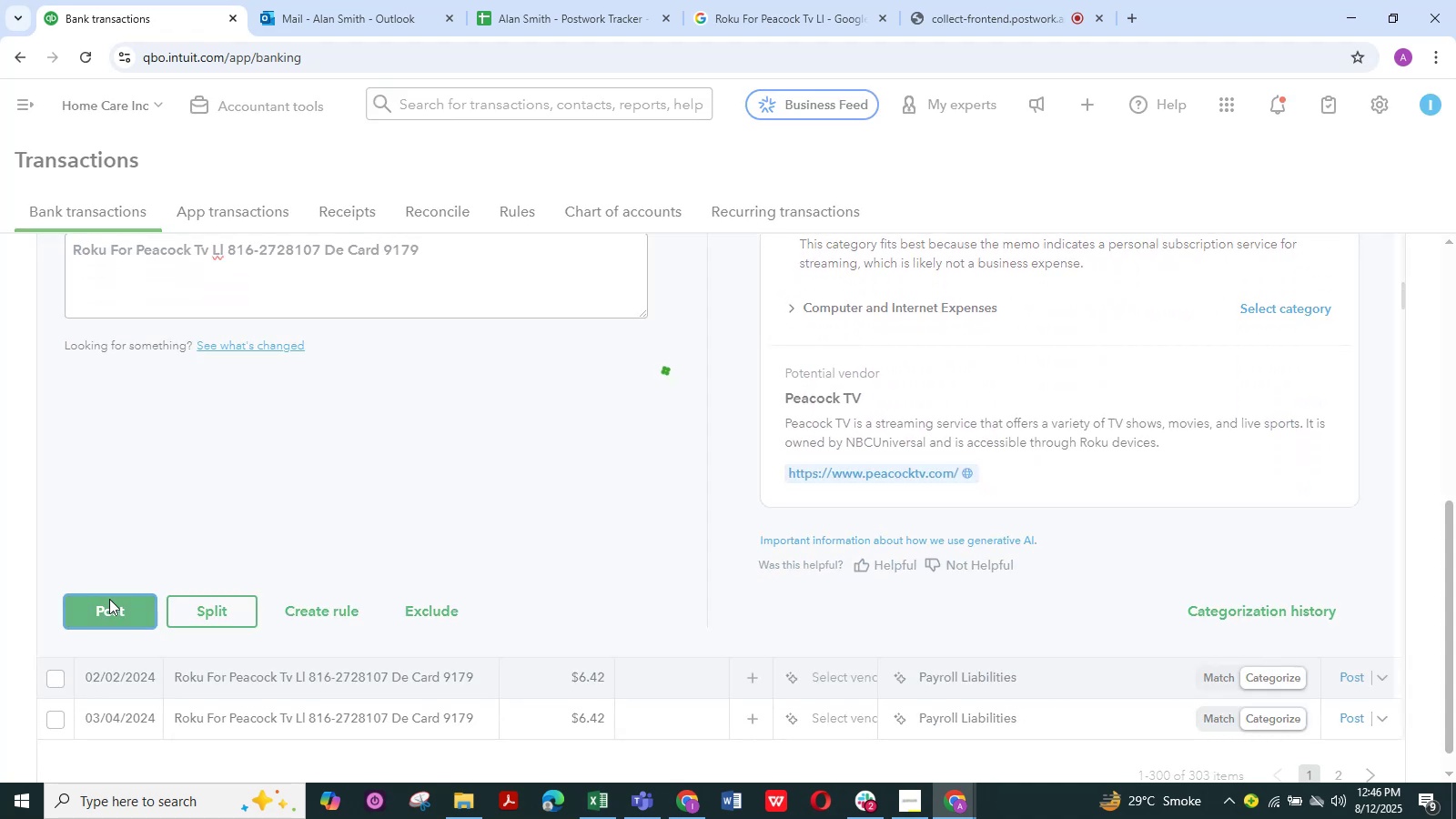 
scroll: coordinate [109, 601], scroll_direction: down, amount: 2.0
 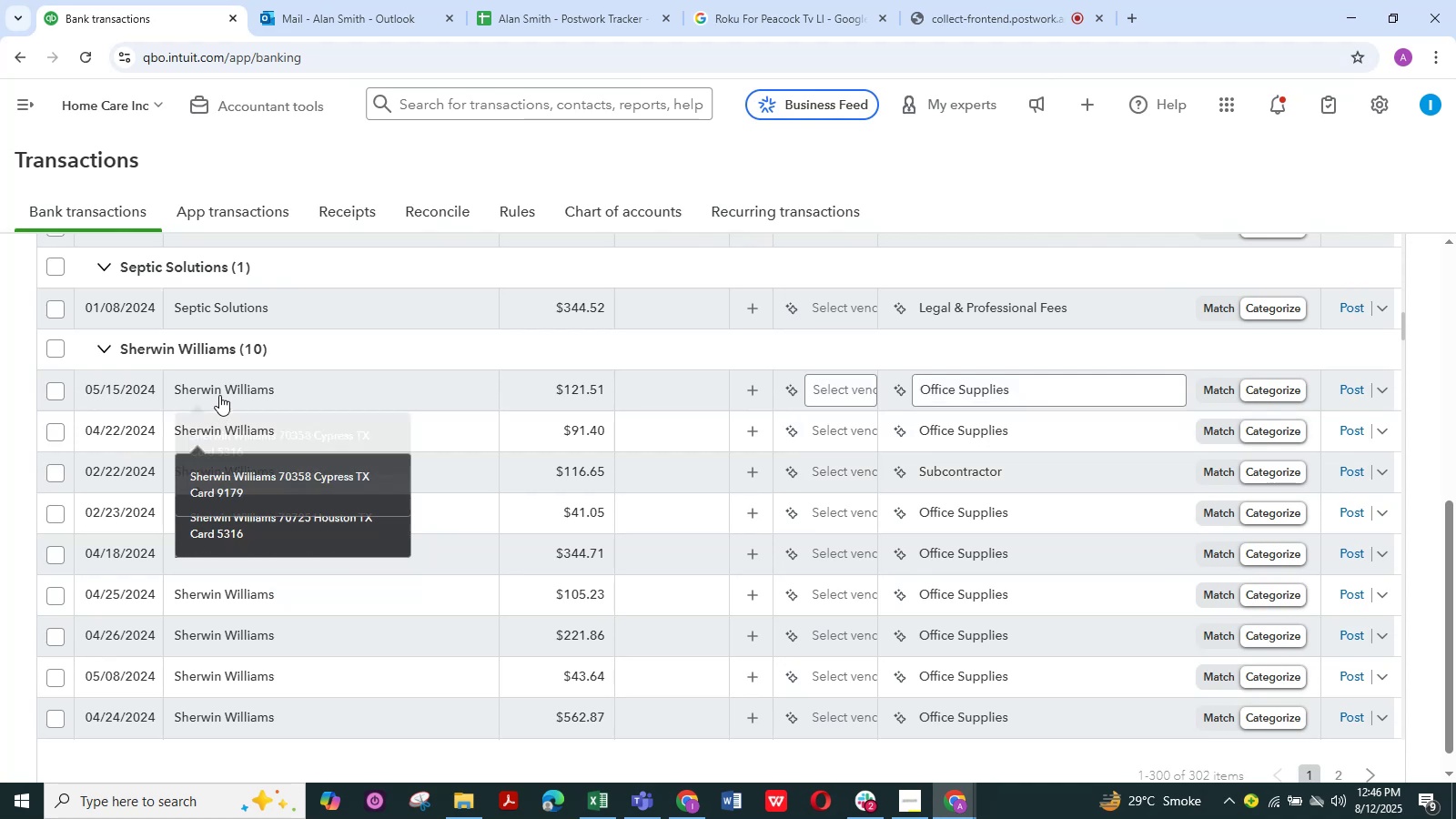 
left_click([219, 395])
 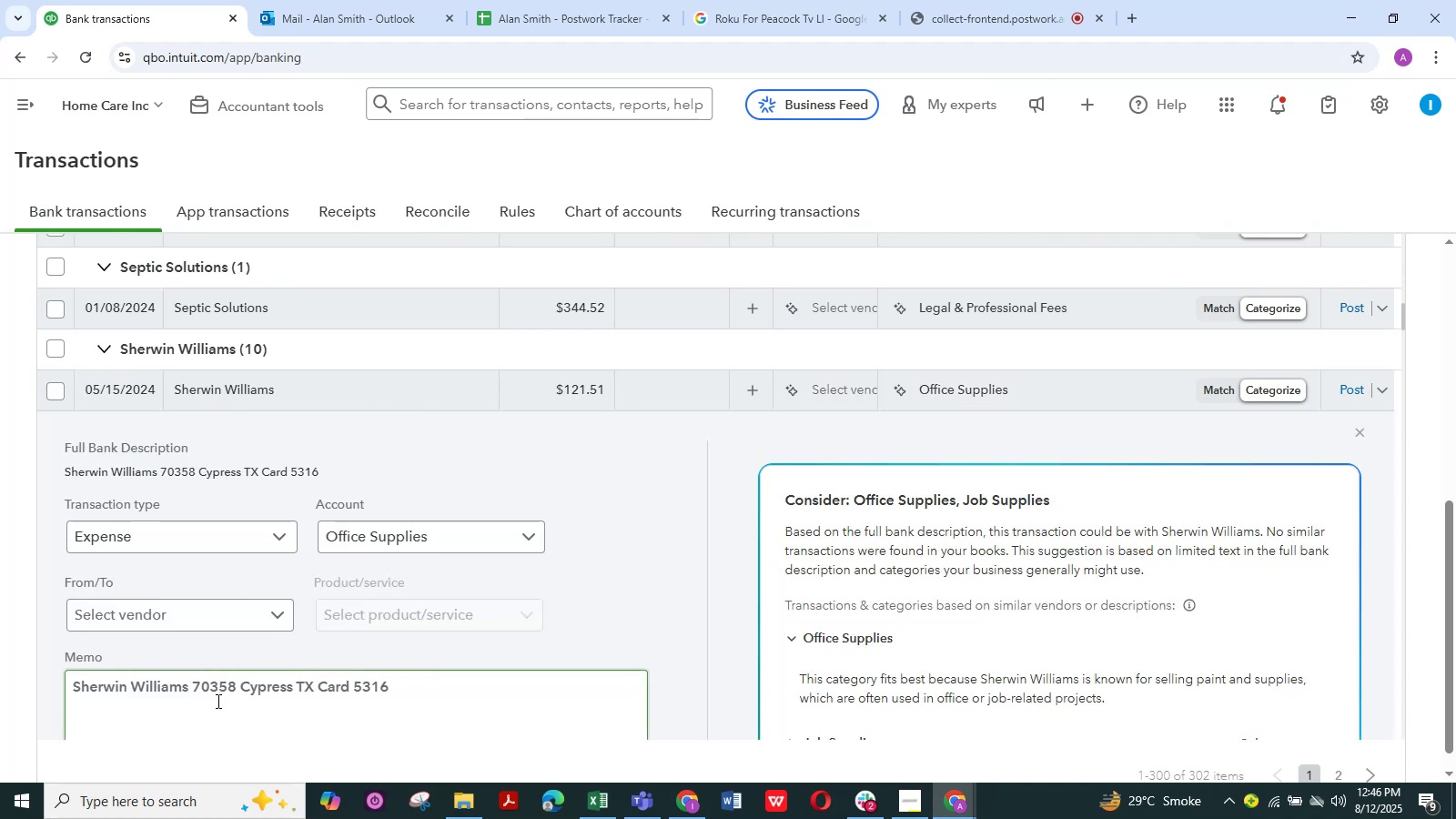 
left_click_drag(start_coordinate=[193, 691], to_coordinate=[30, 682])
 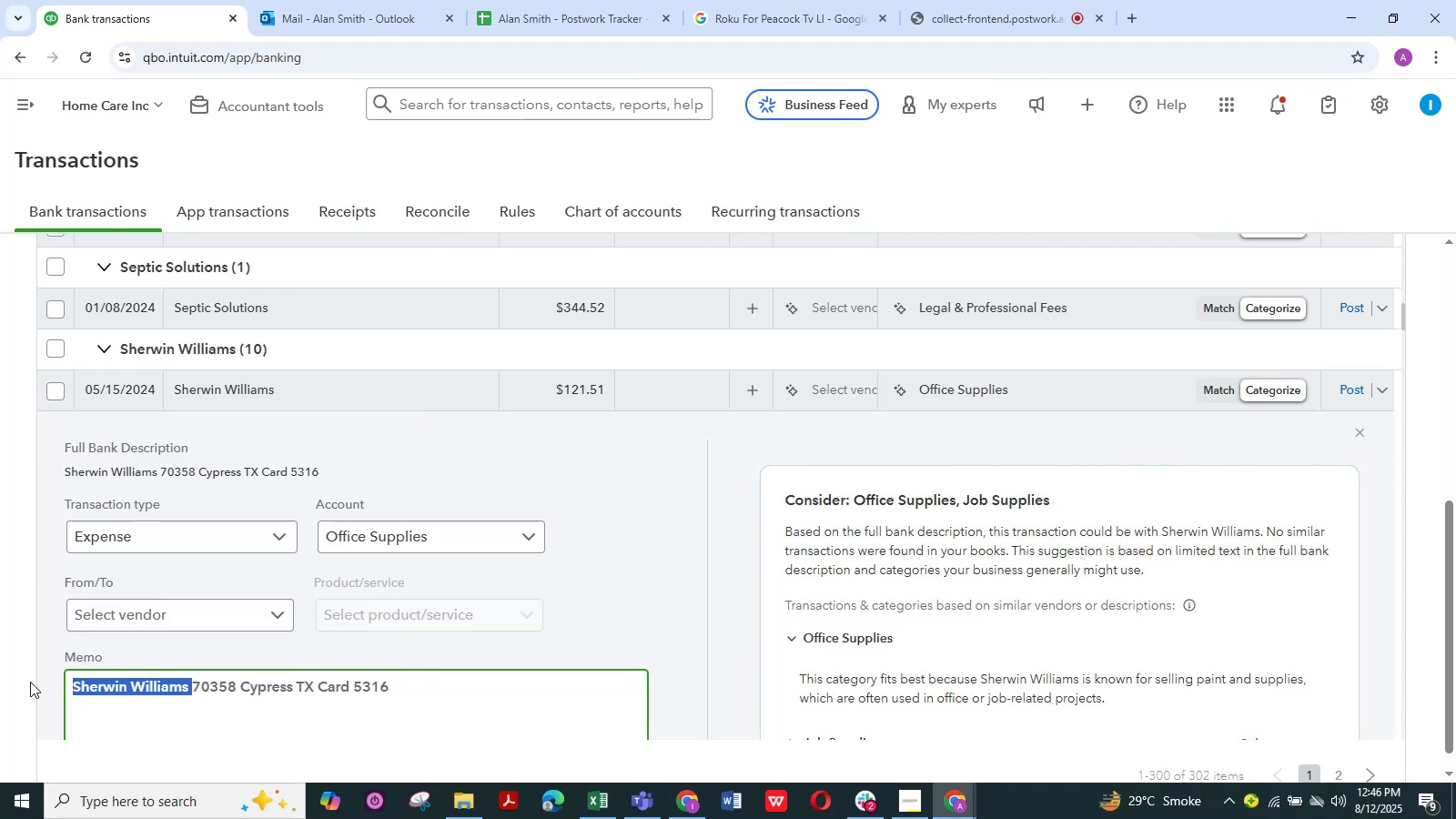 
hold_key(key=ControlLeft, duration=1.68)
 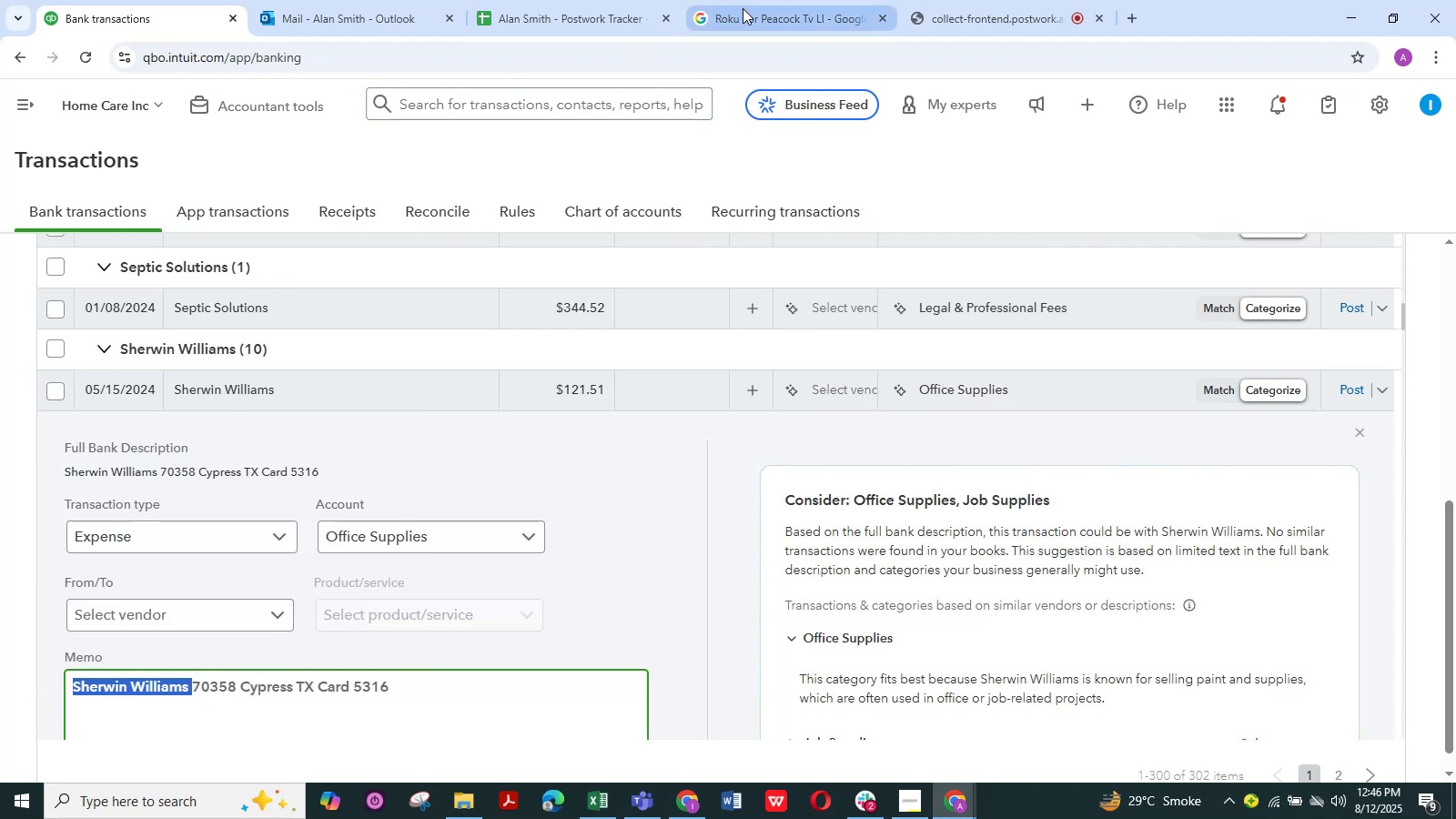 
hold_key(key=C, duration=1.01)
 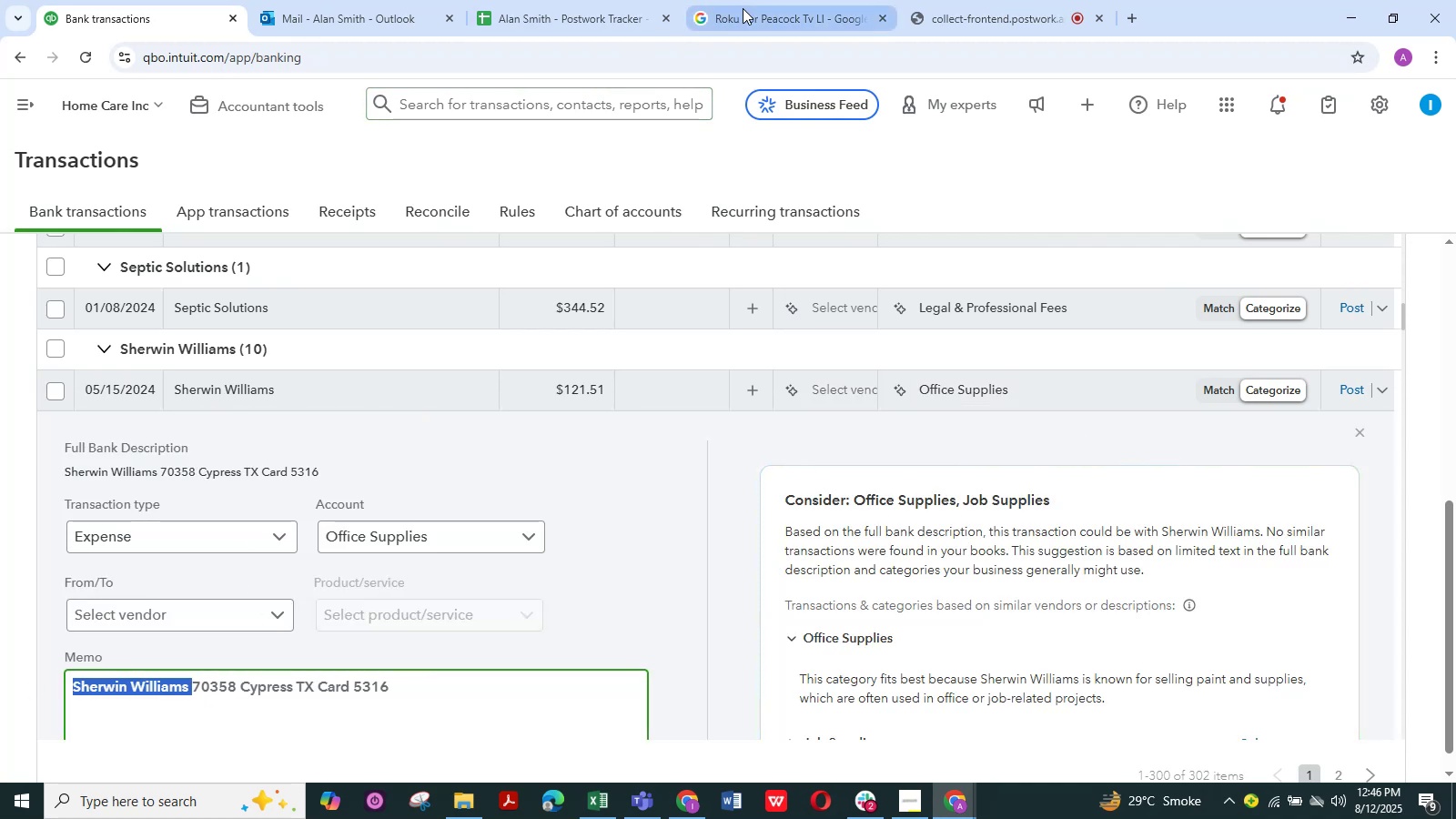 
left_click([743, 8])
 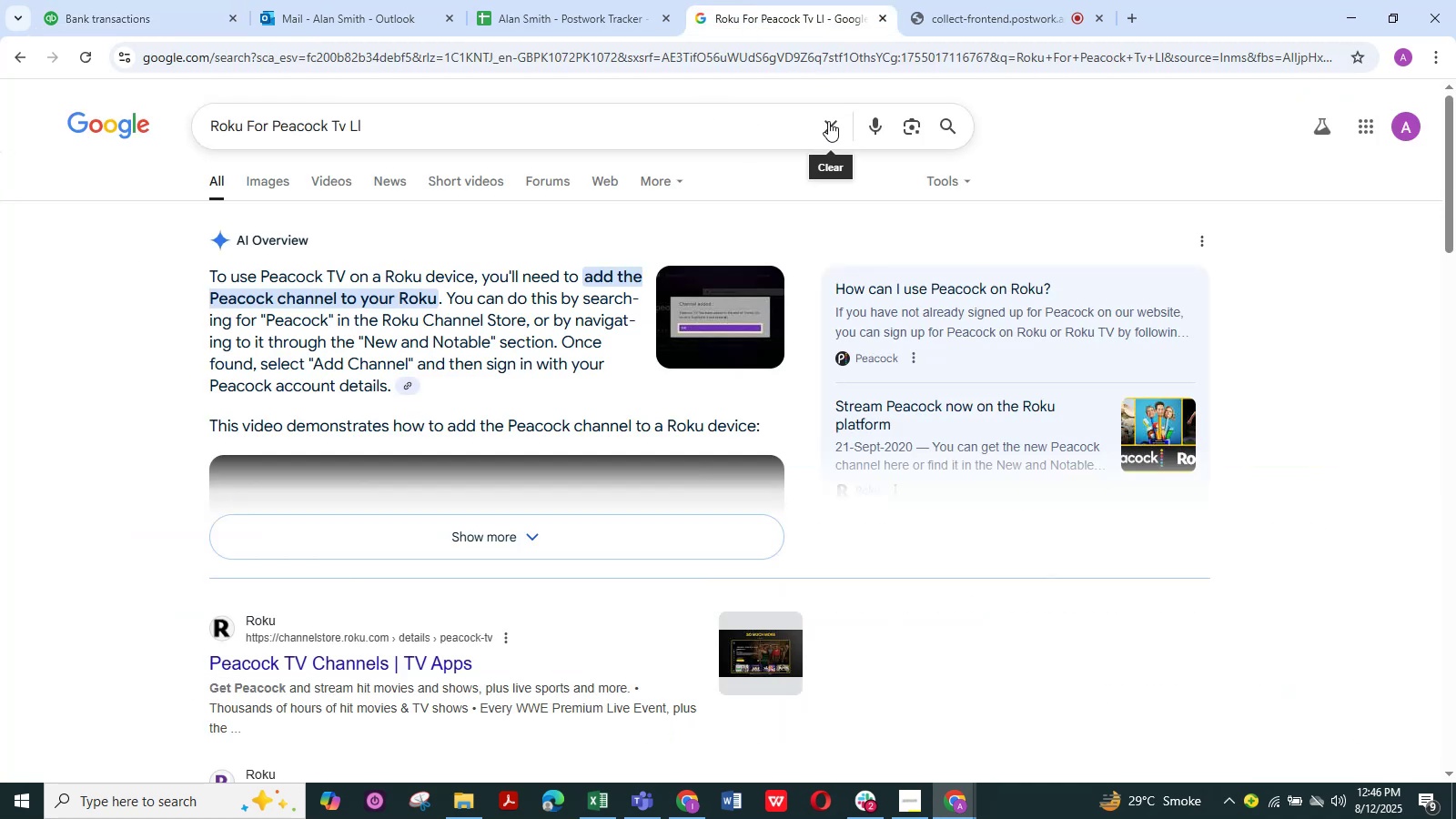 
double_click([761, 133])
 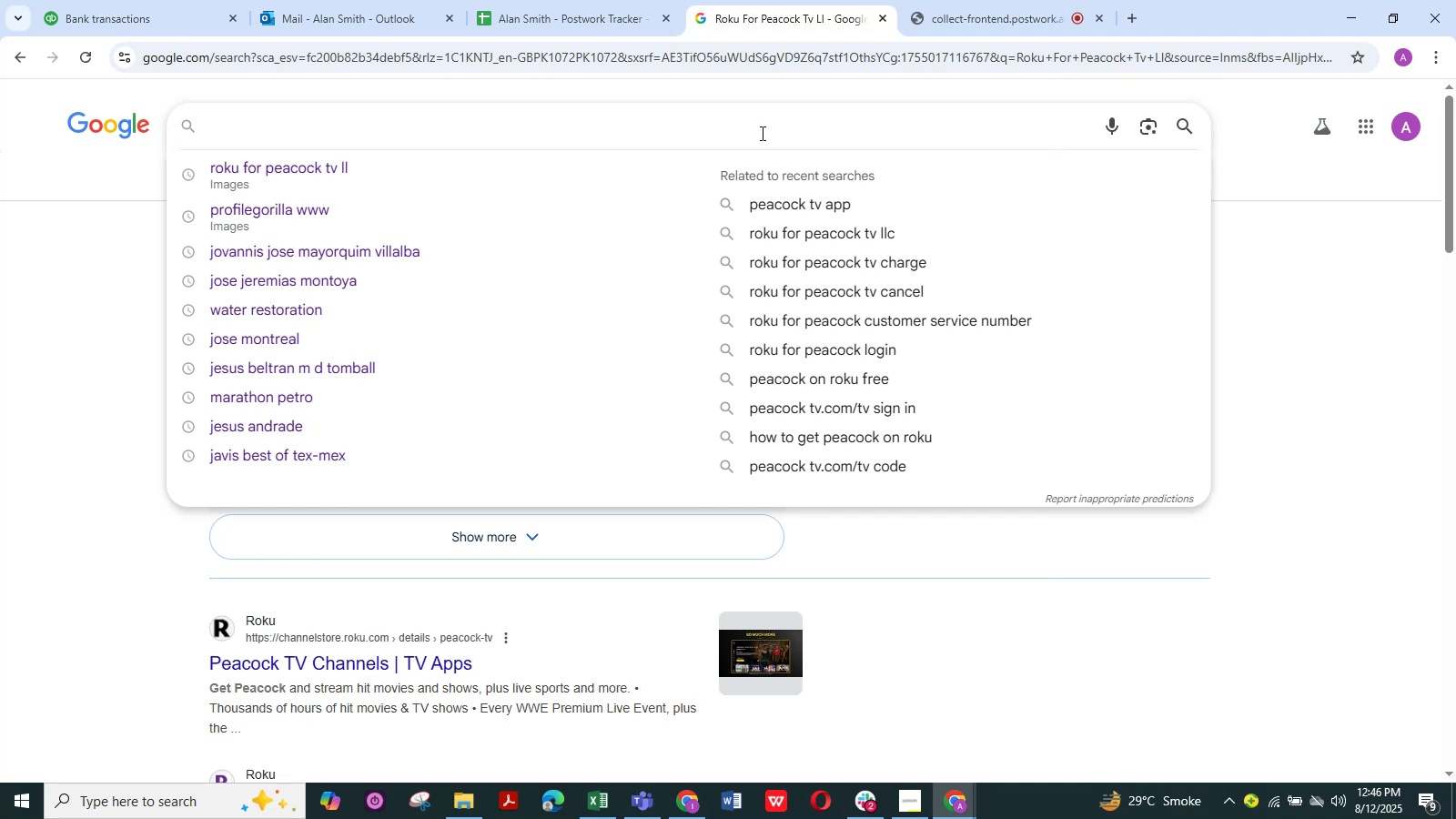 
key(Control+V)
 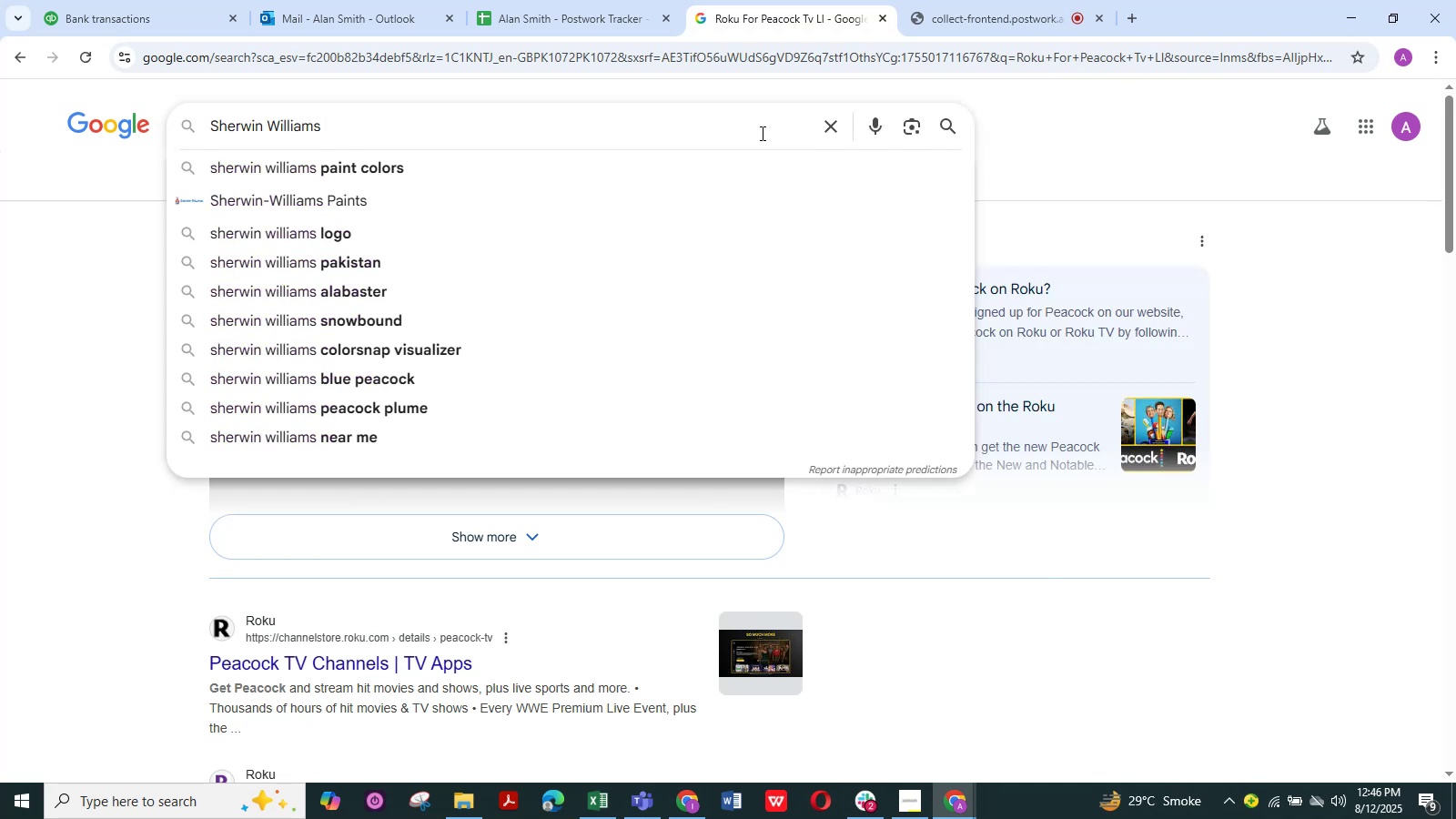 
key(NumpadEnter)
 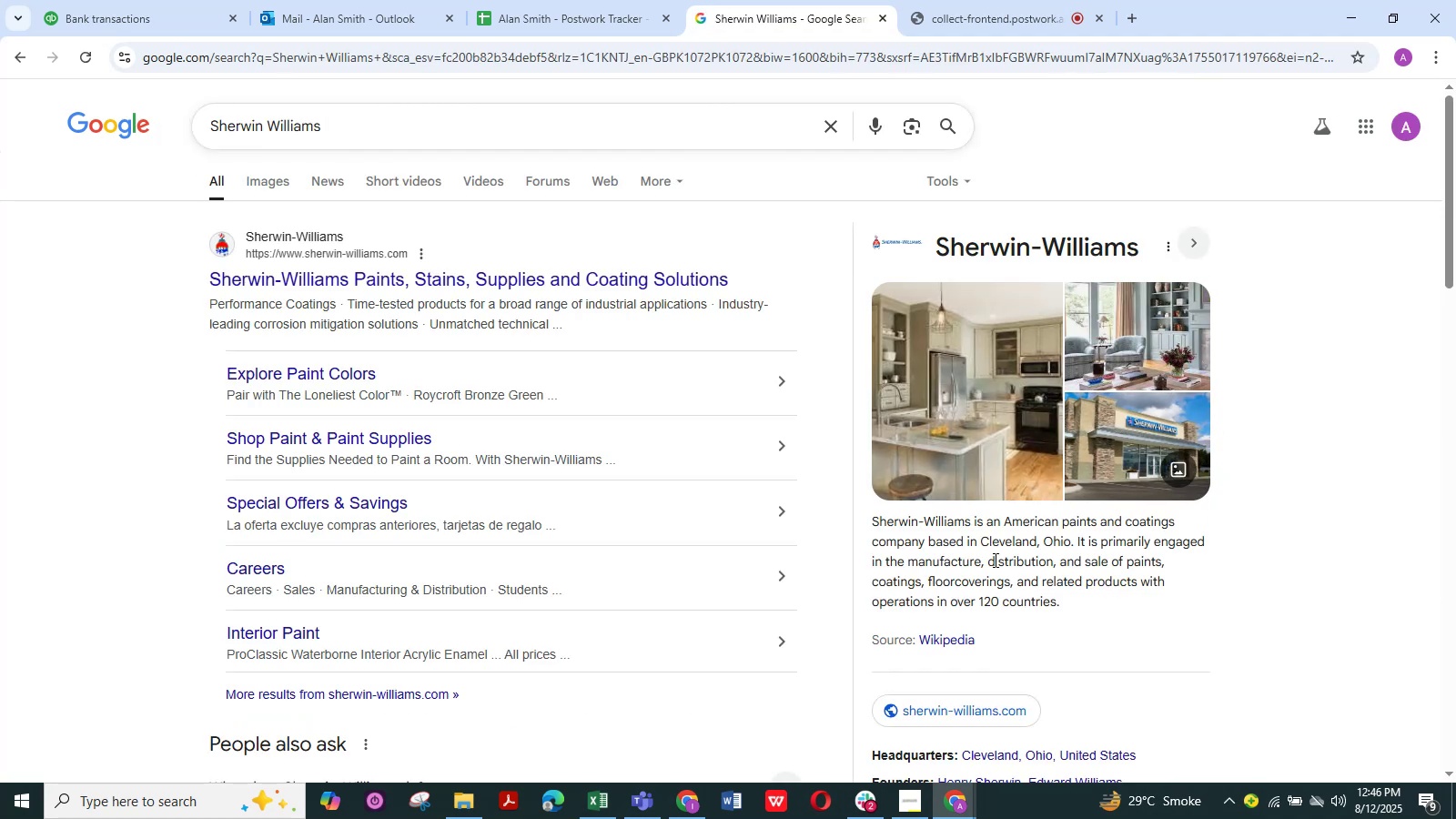 
wait(5.88)
 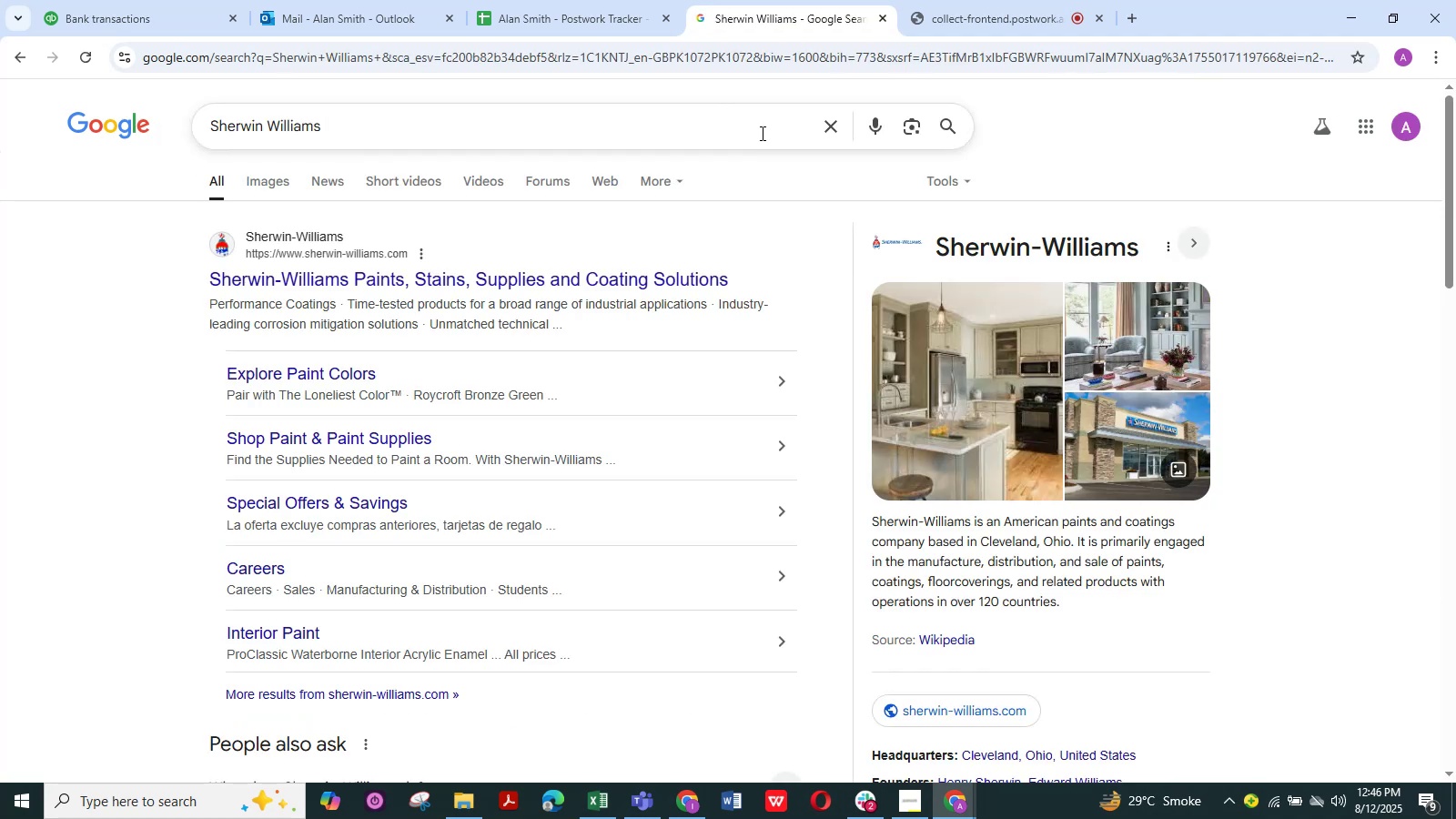 
scroll: coordinate [952, 551], scroll_direction: down, amount: 1.0
 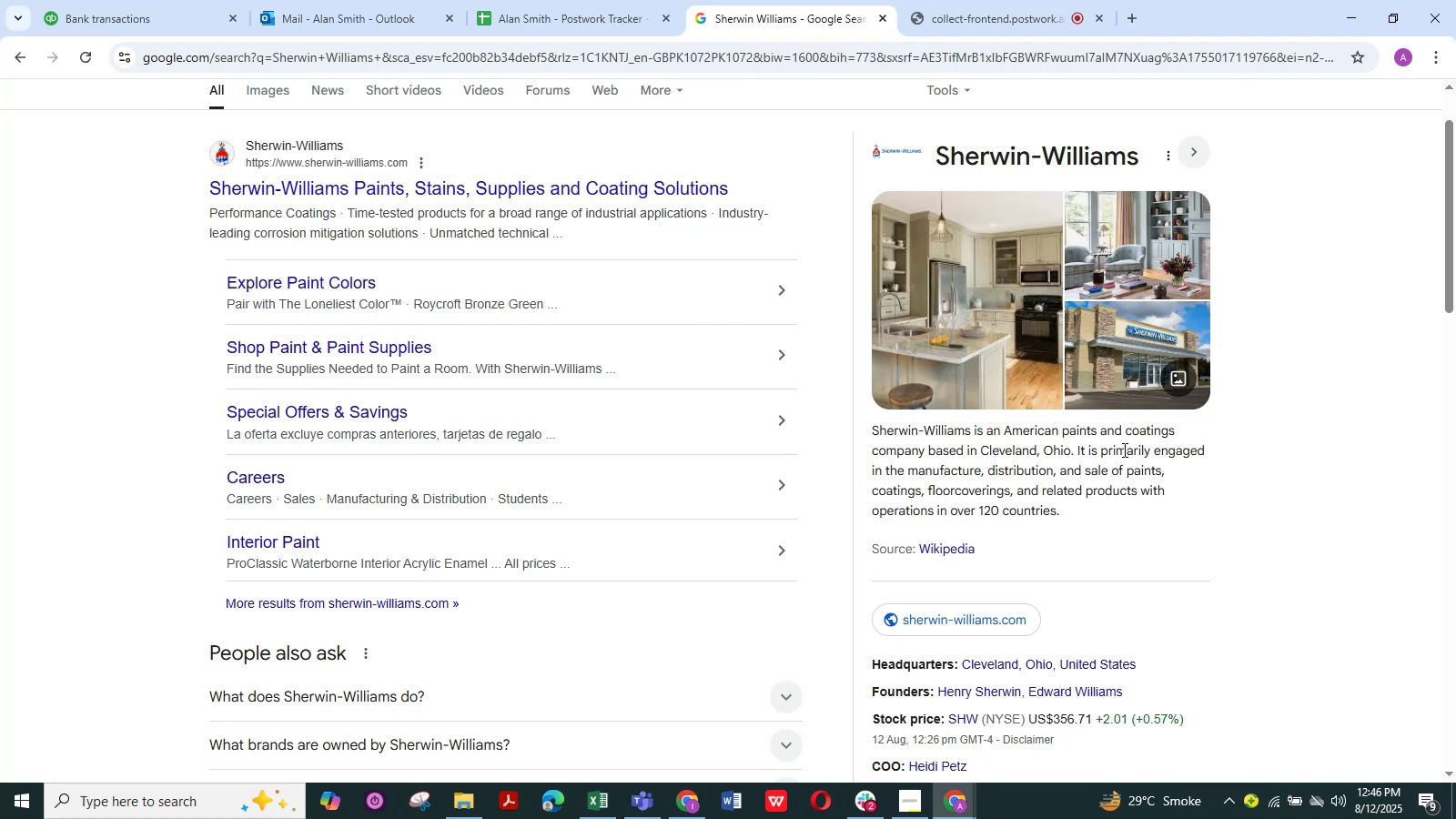 
wait(6.38)
 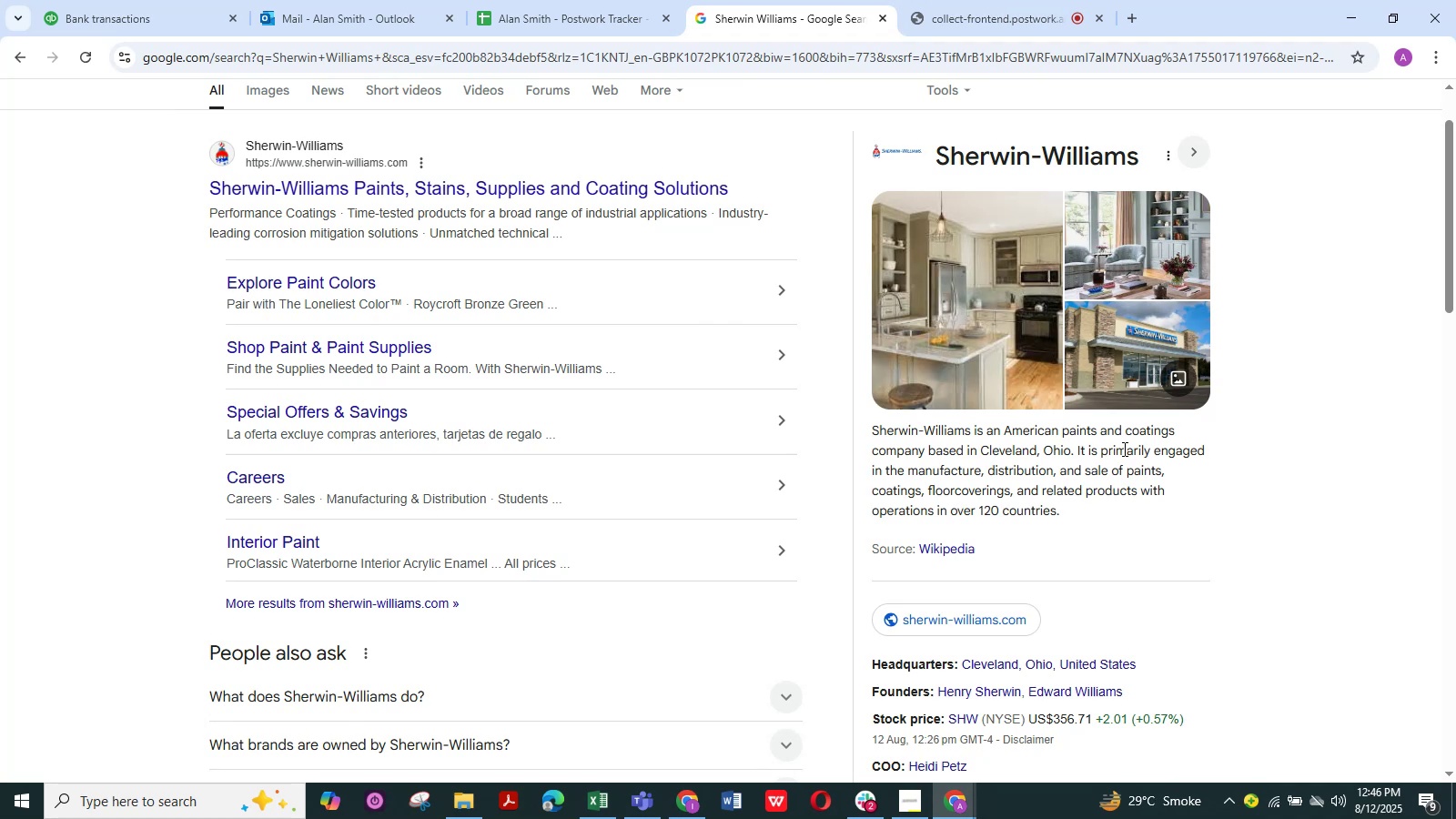 
scroll: coordinate [1014, 480], scroll_direction: down, amount: 1.0
 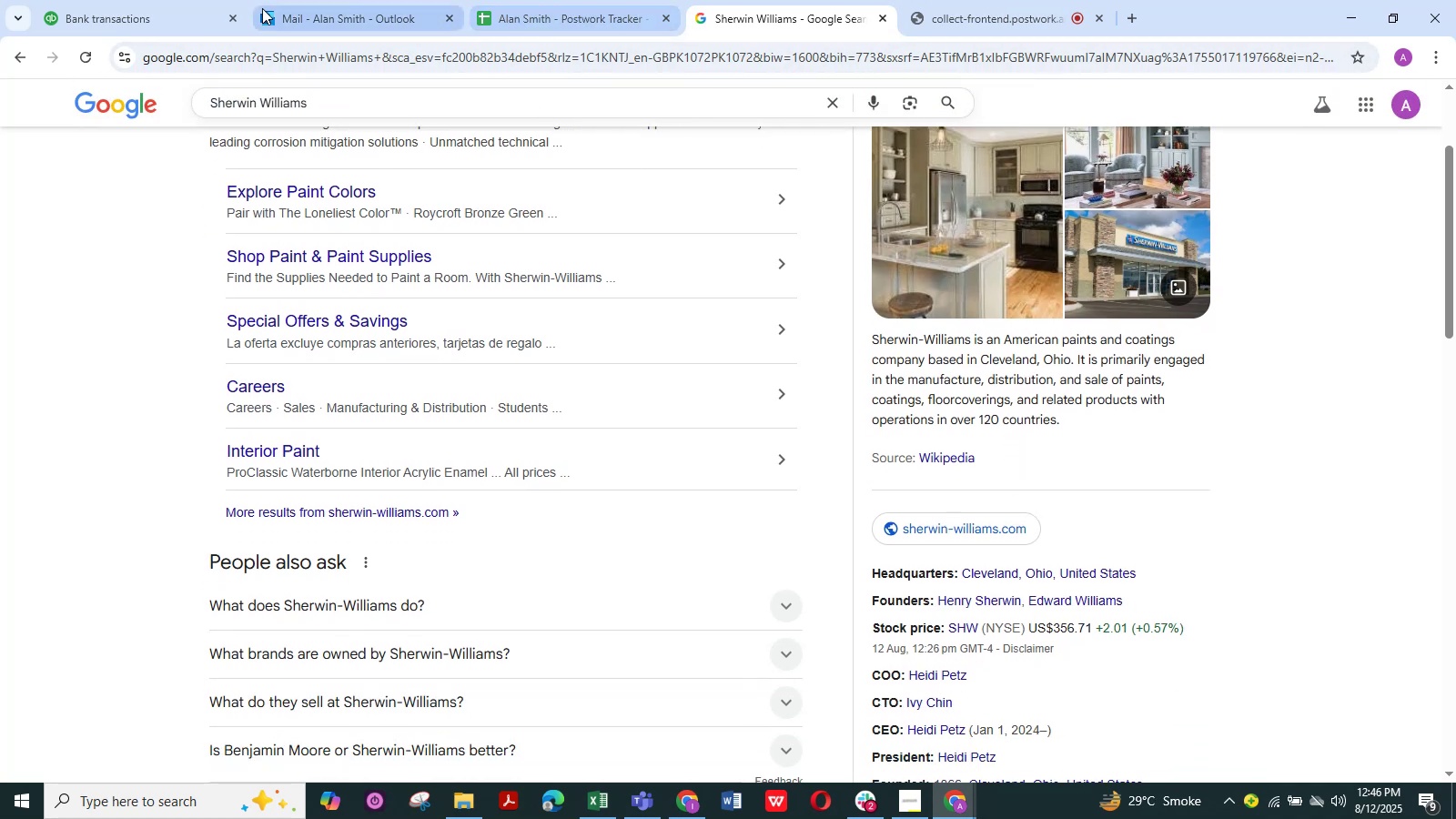 
left_click([172, 11])
 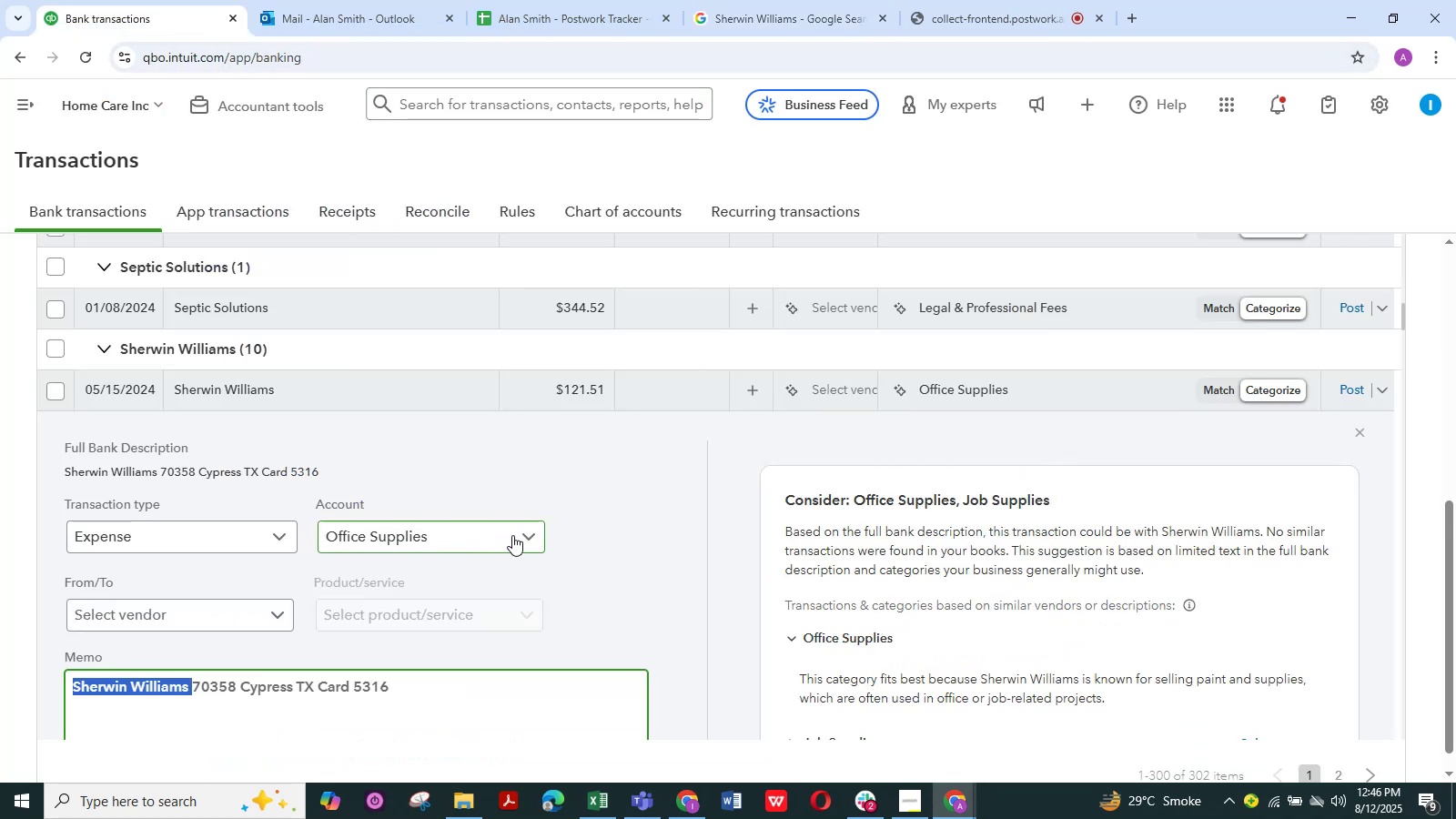 
scroll: coordinate [394, 512], scroll_direction: up, amount: 1.0
 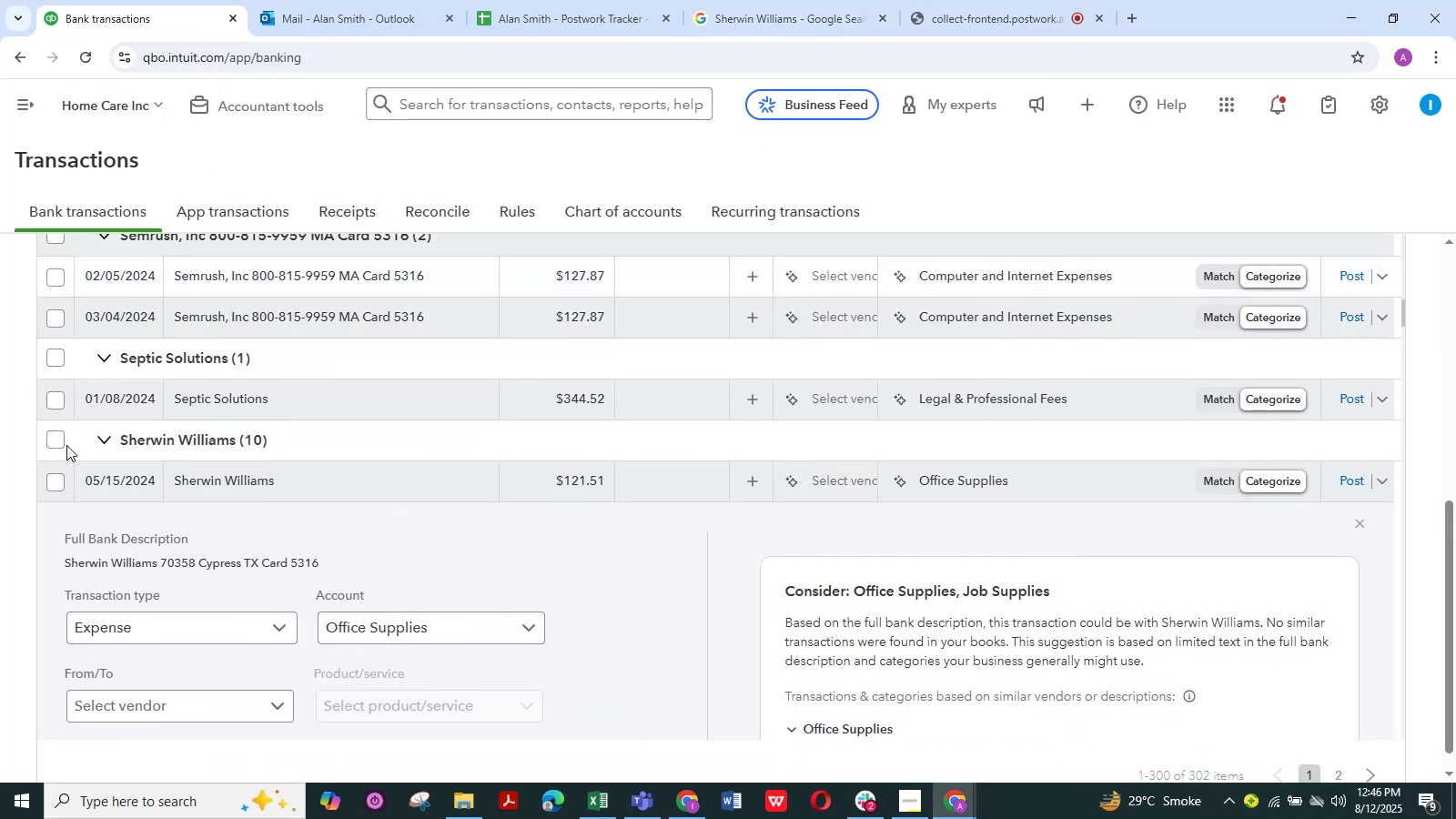 
left_click([61, 440])
 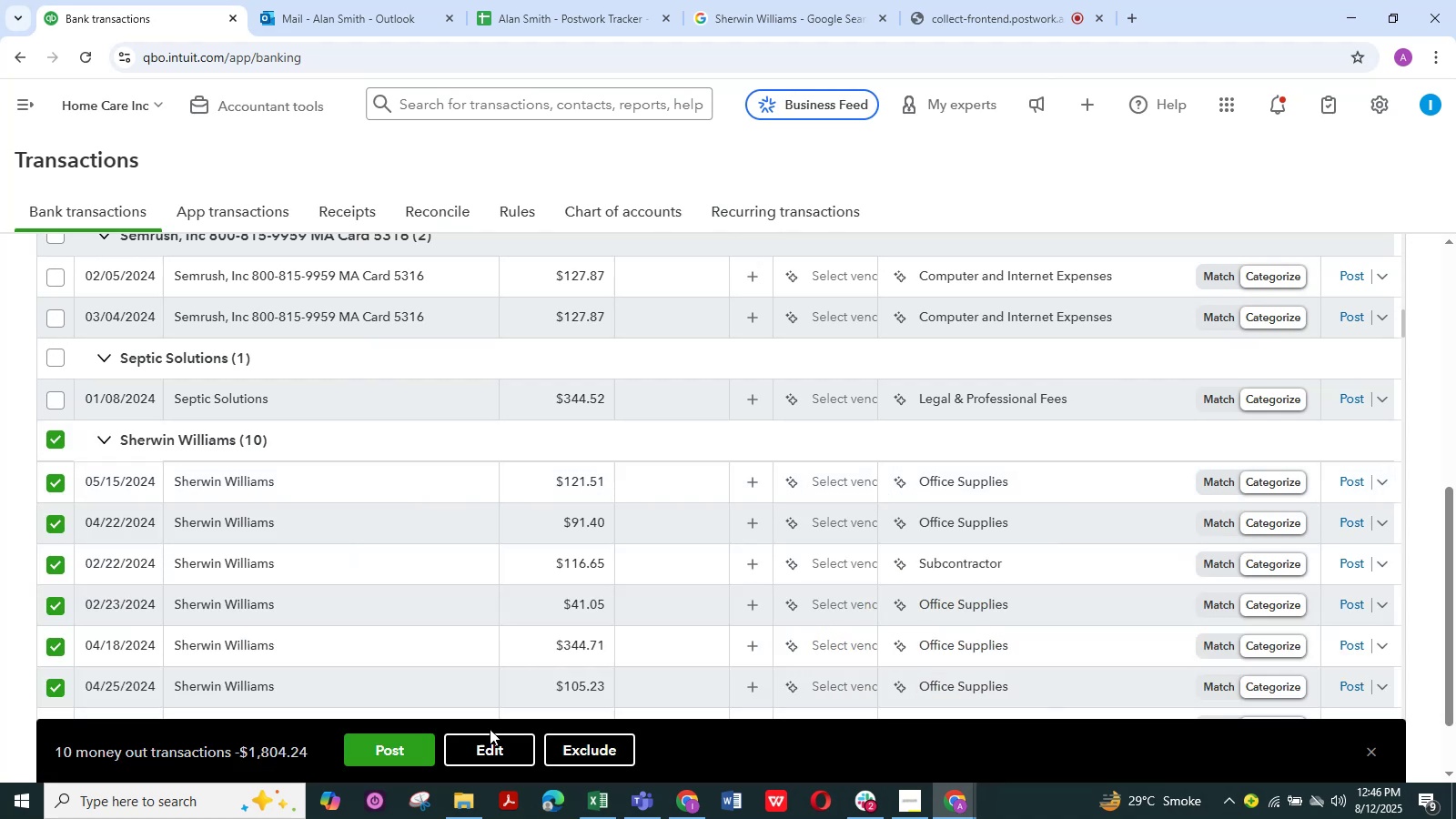 
left_click([499, 747])
 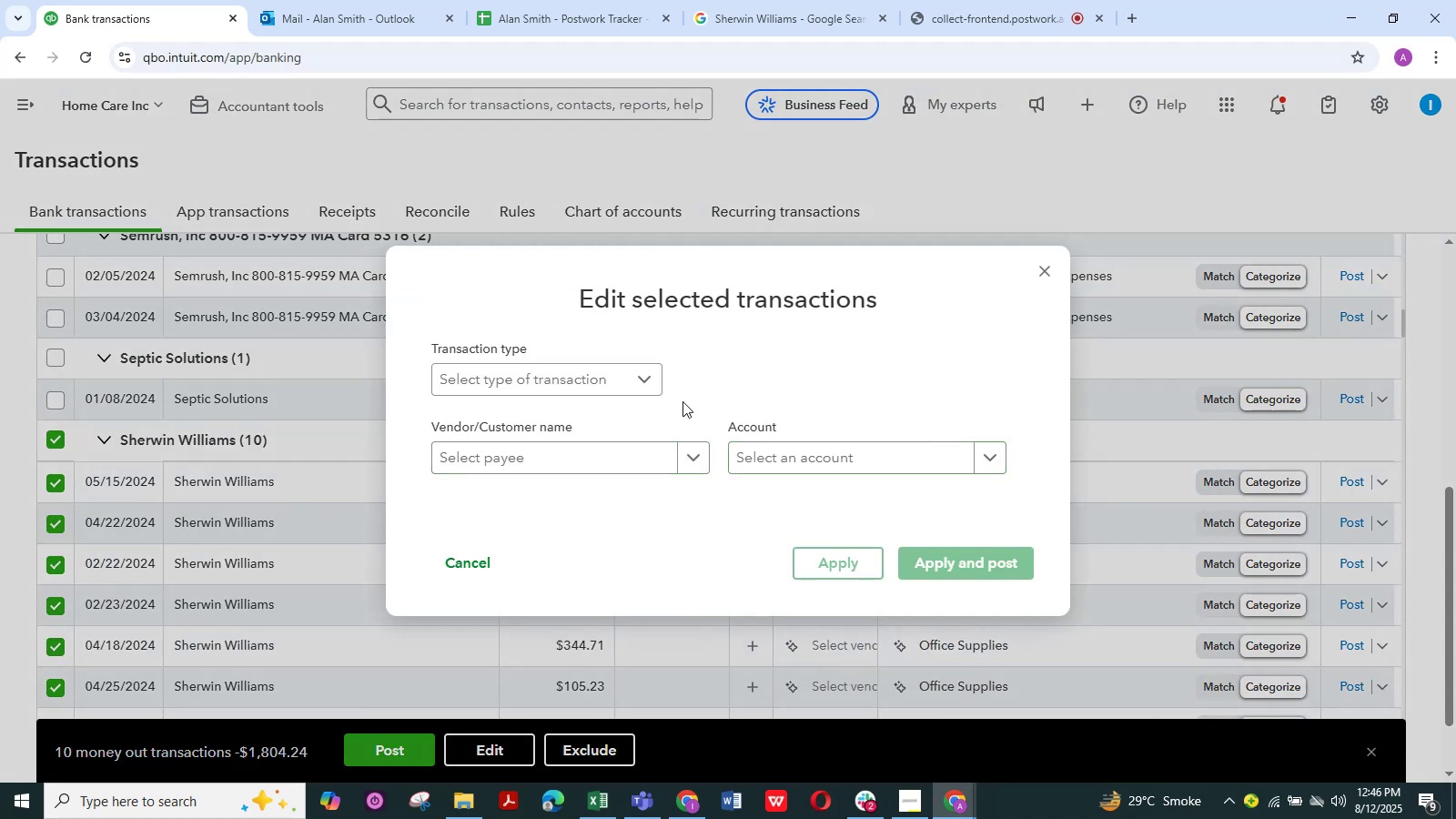 
left_click([645, 379])
 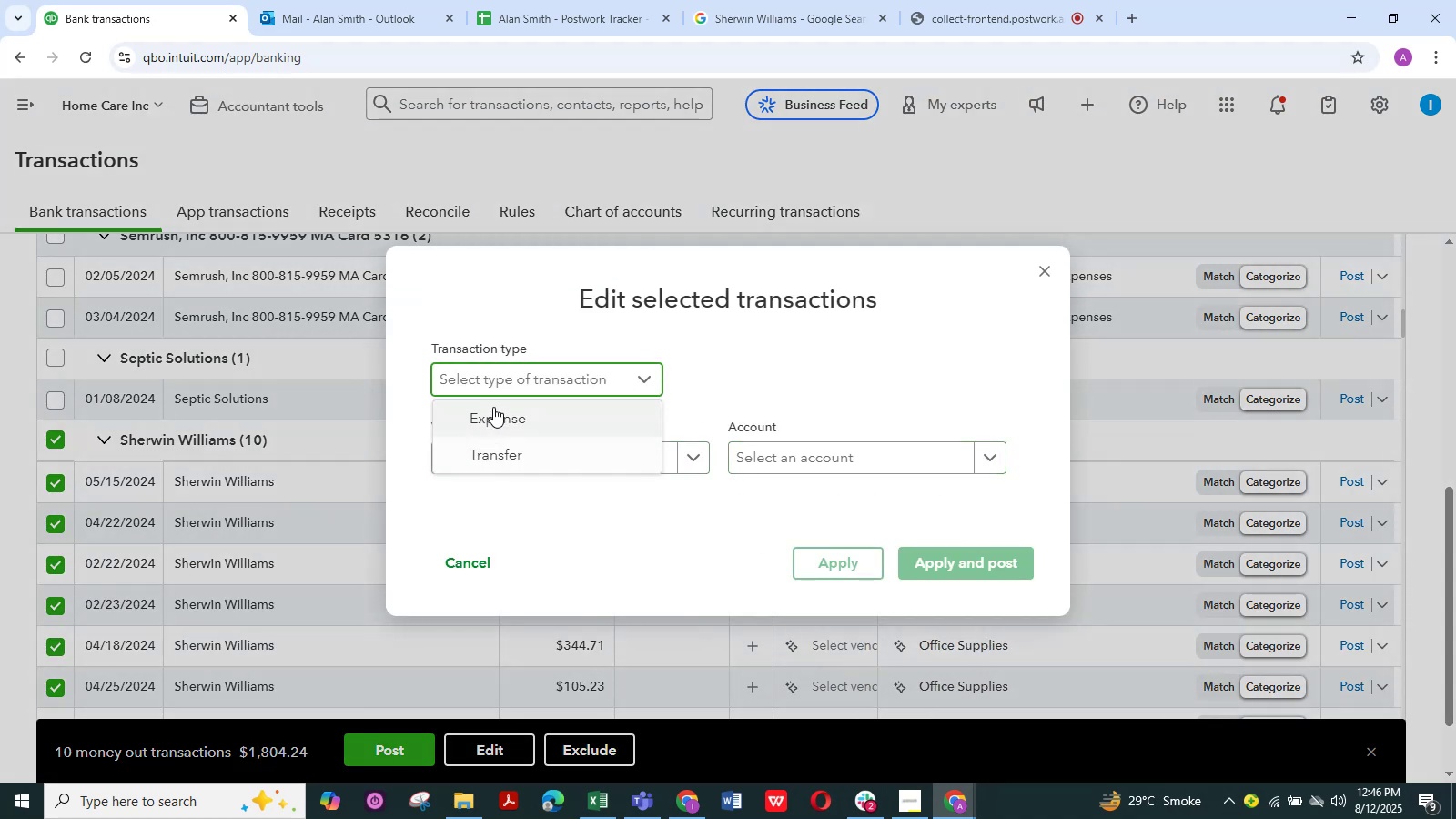 
left_click([493, 406])
 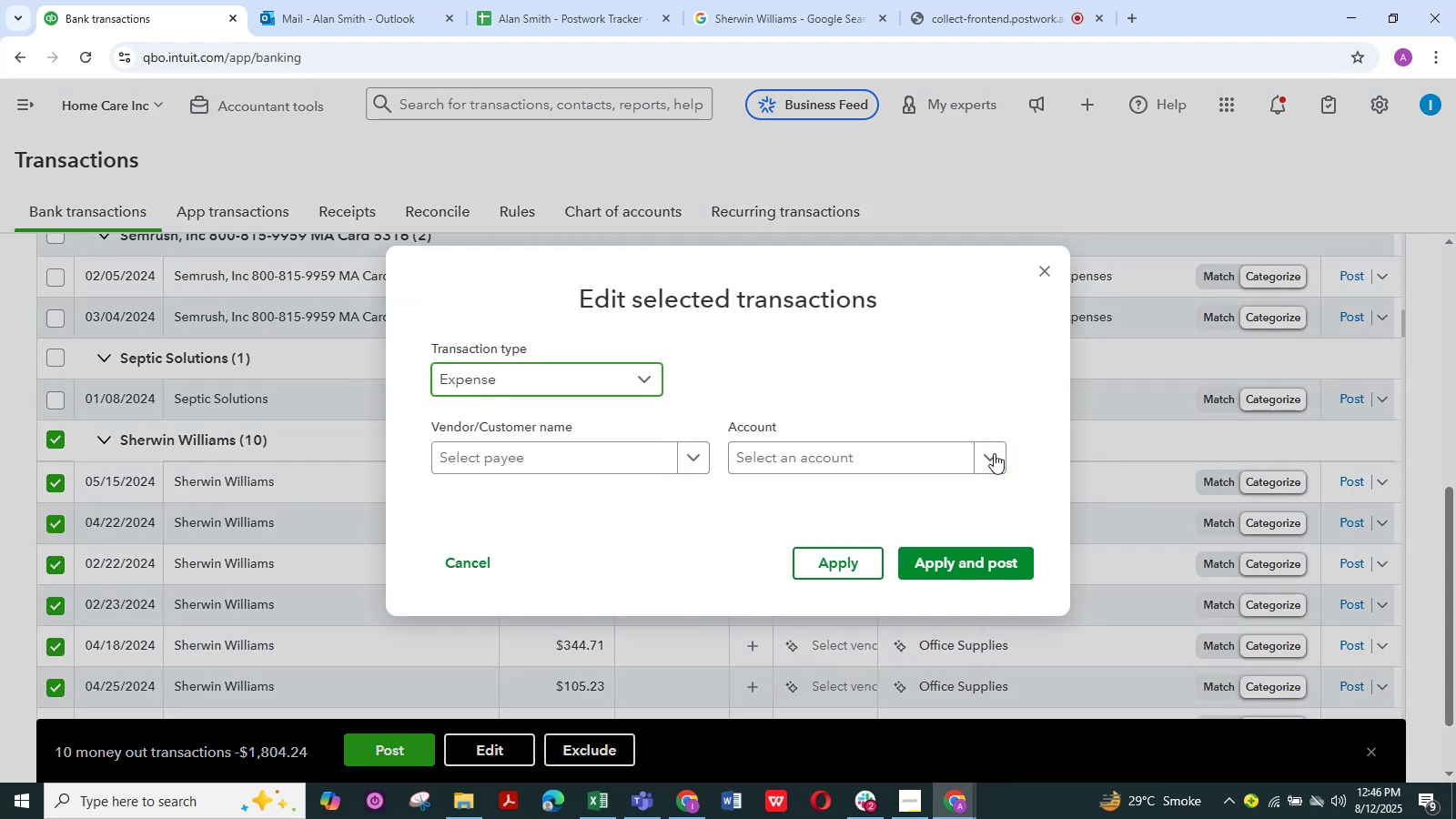 
left_click([994, 454])
 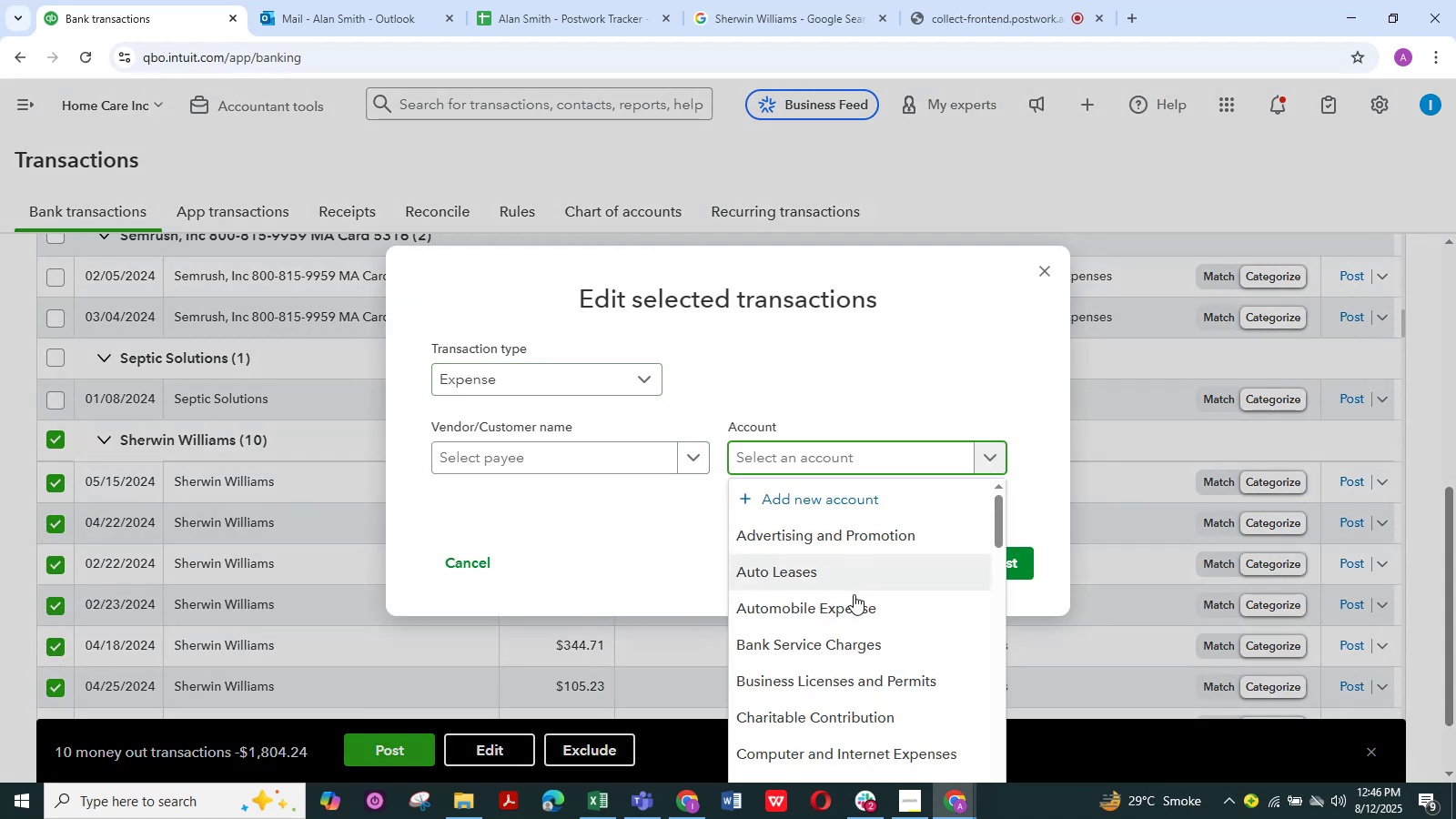 
scroll: coordinate [865, 639], scroll_direction: down, amount: 1.0
 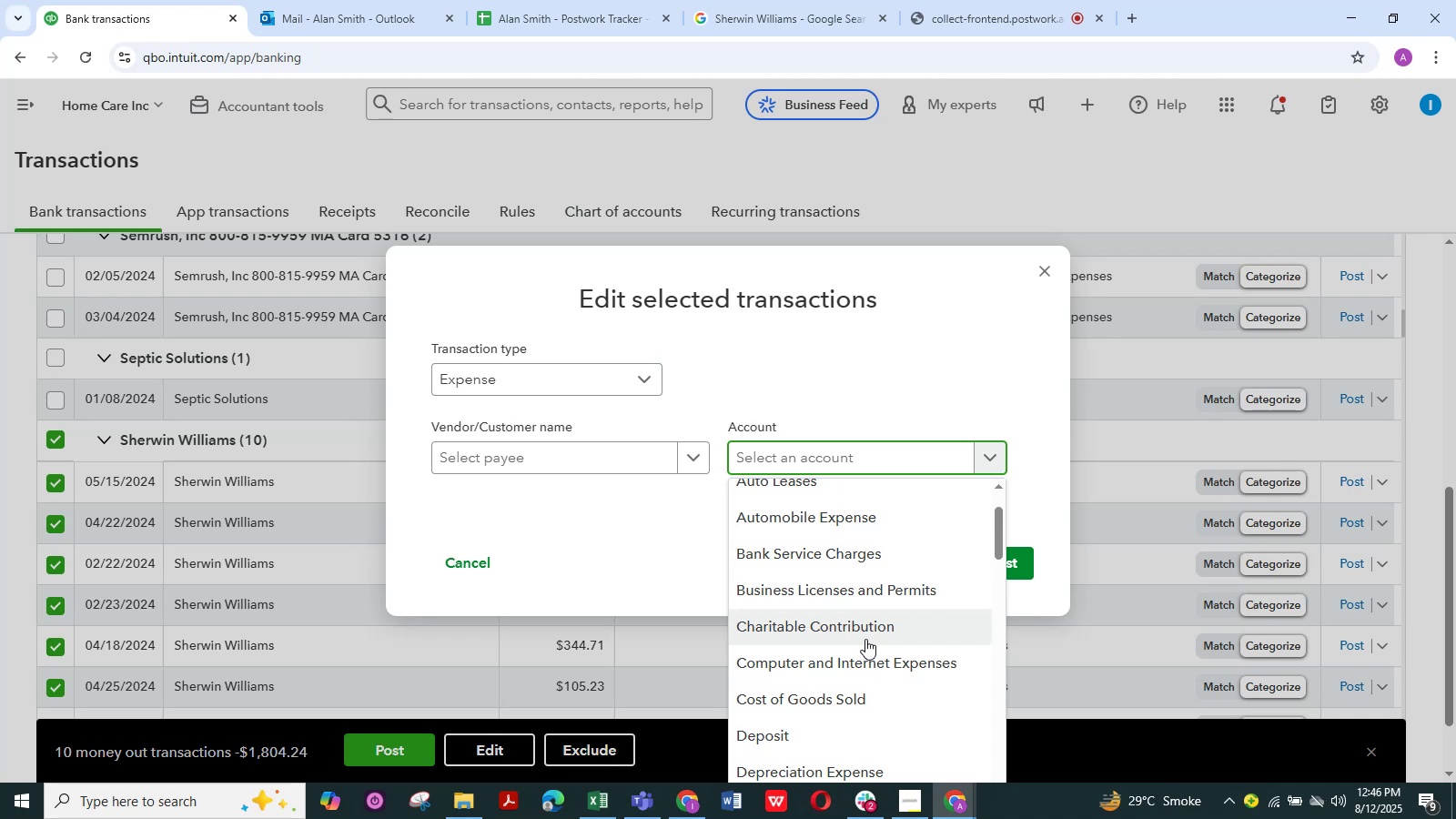 
mouse_move([856, 662])
 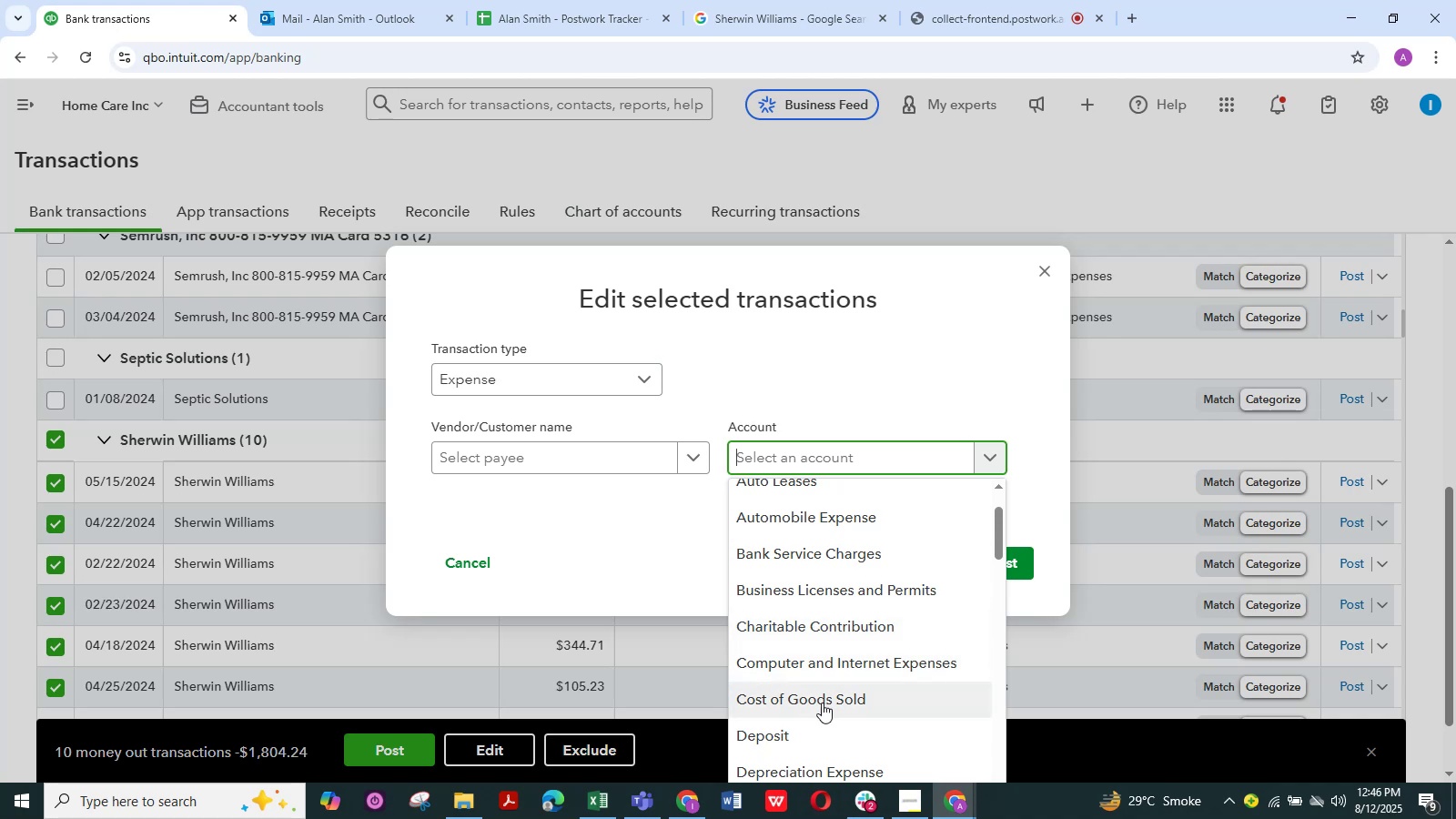 
scroll: coordinate [851, 665], scroll_direction: down, amount: 8.0
 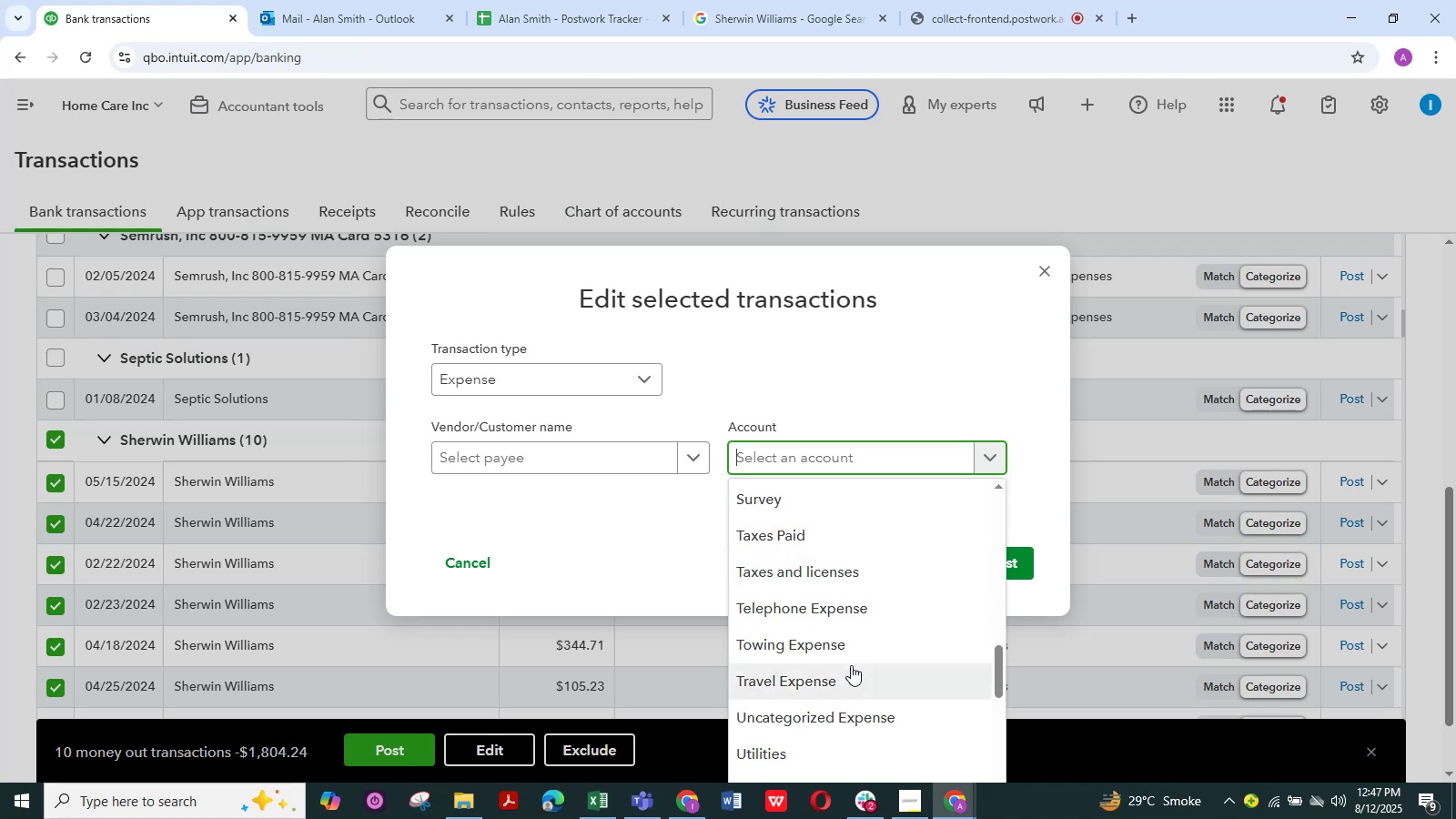 
scroll: coordinate [851, 665], scroll_direction: down, amount: 1.0
 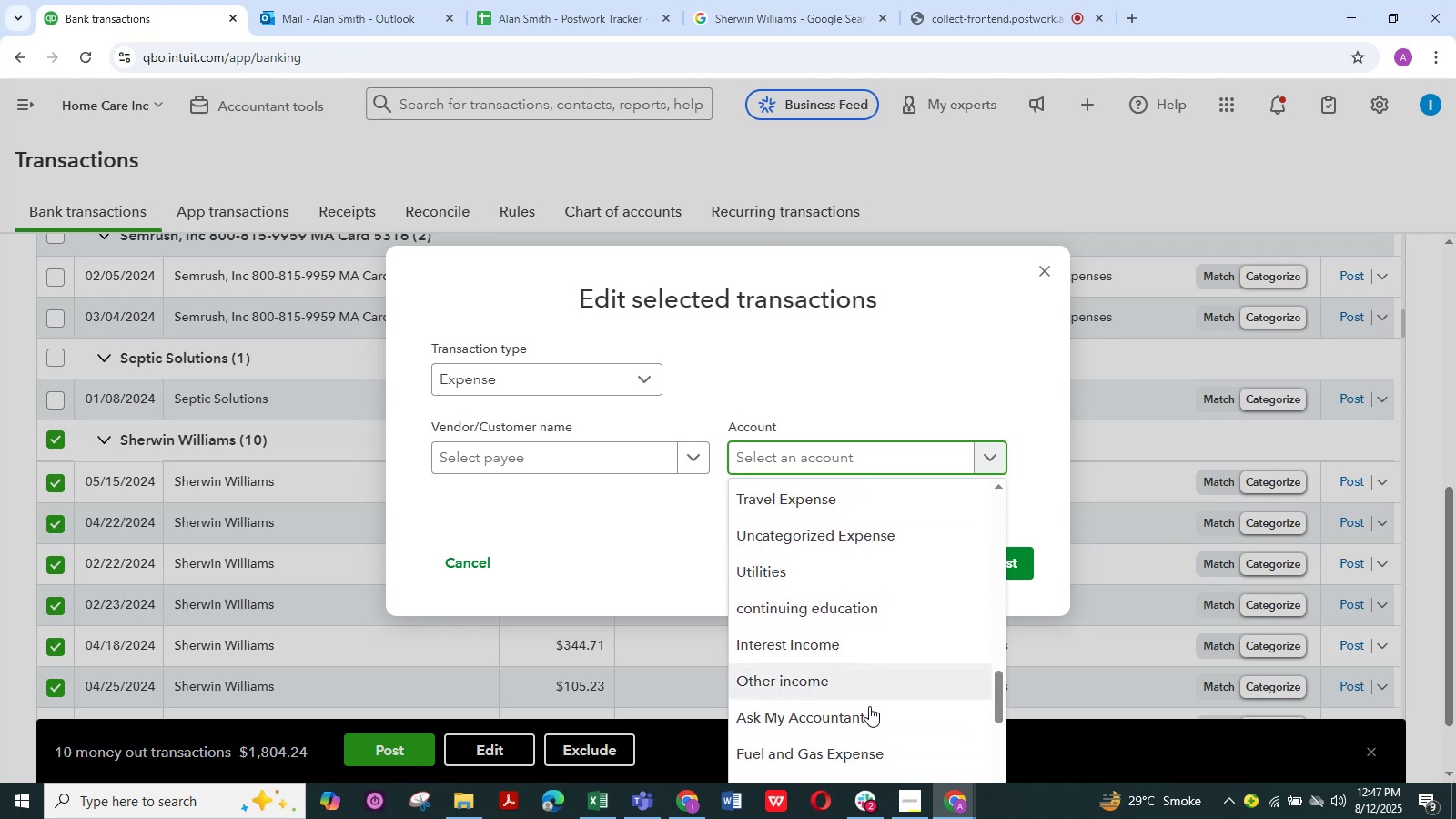 
left_click([866, 713])
 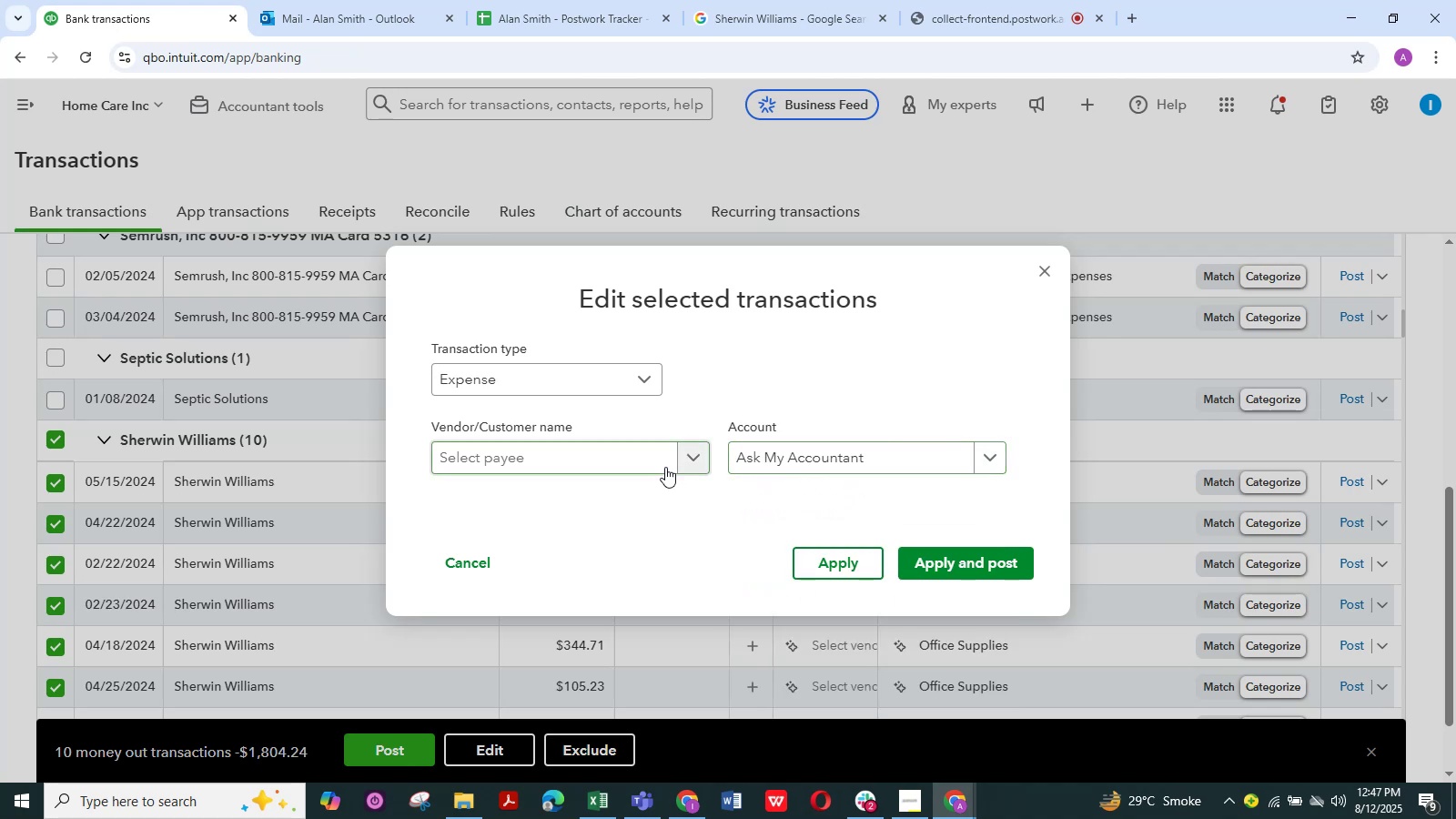 
wait(7.44)
 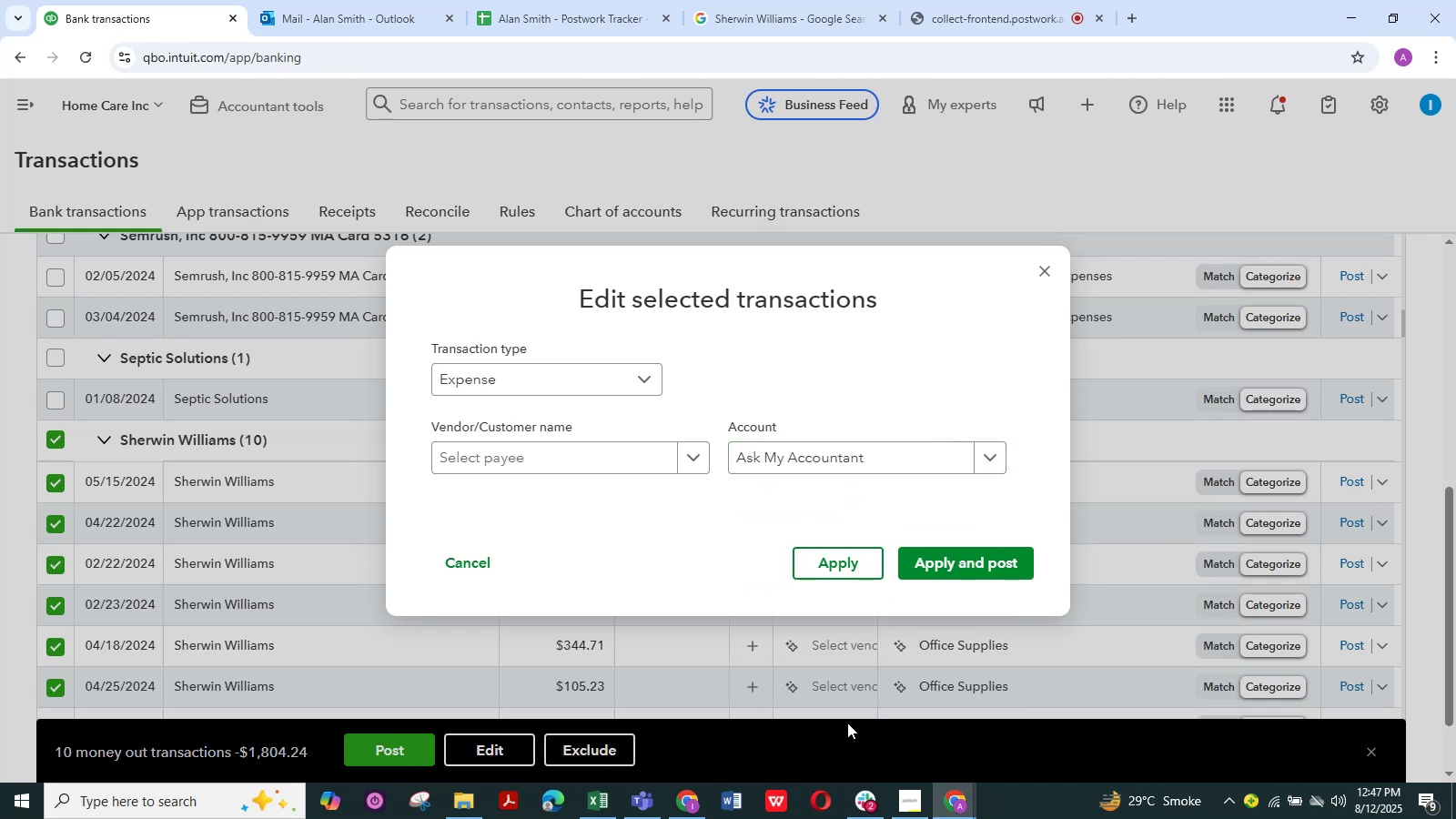 
left_click([687, 457])
 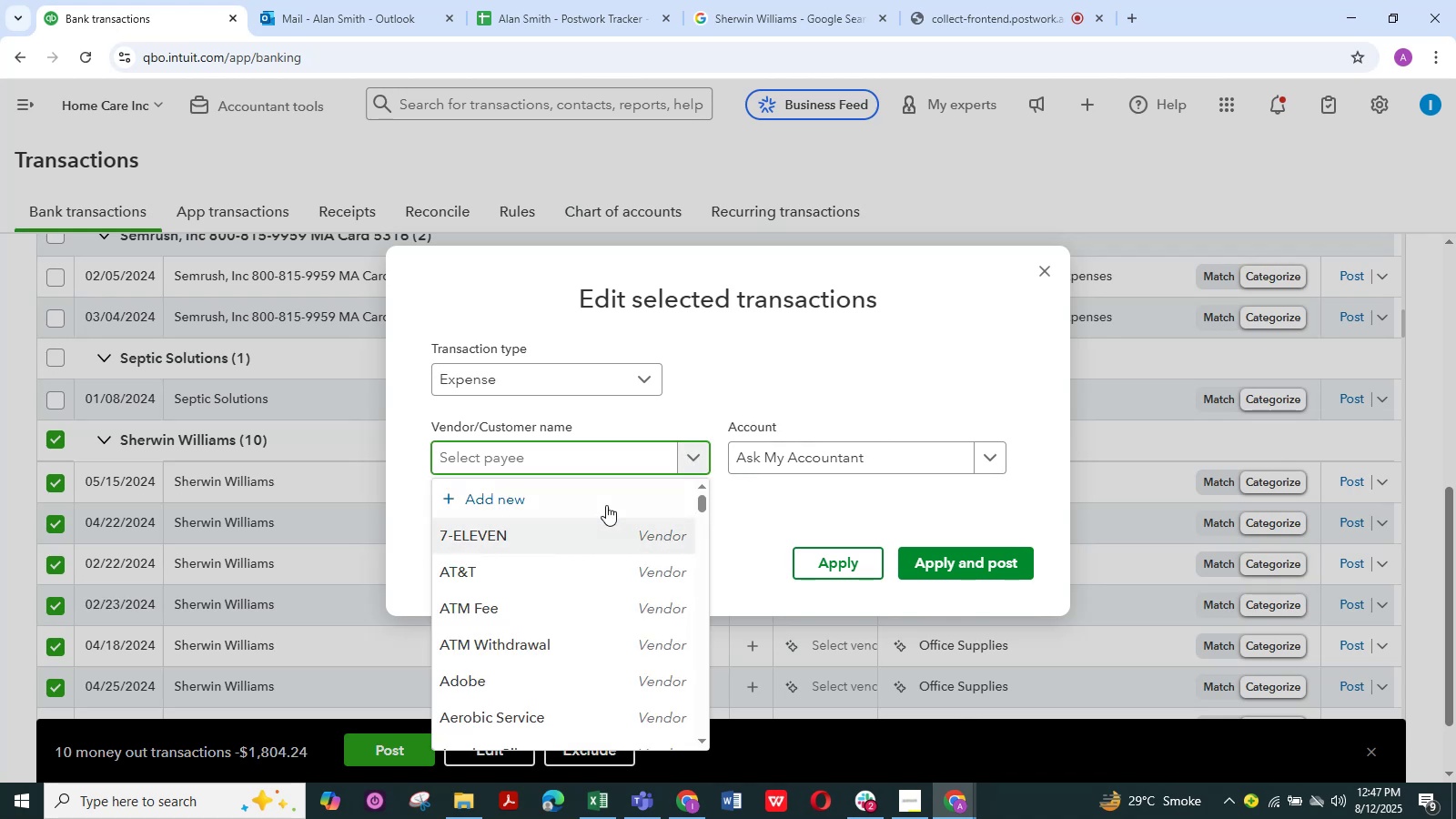 
left_click([602, 495])
 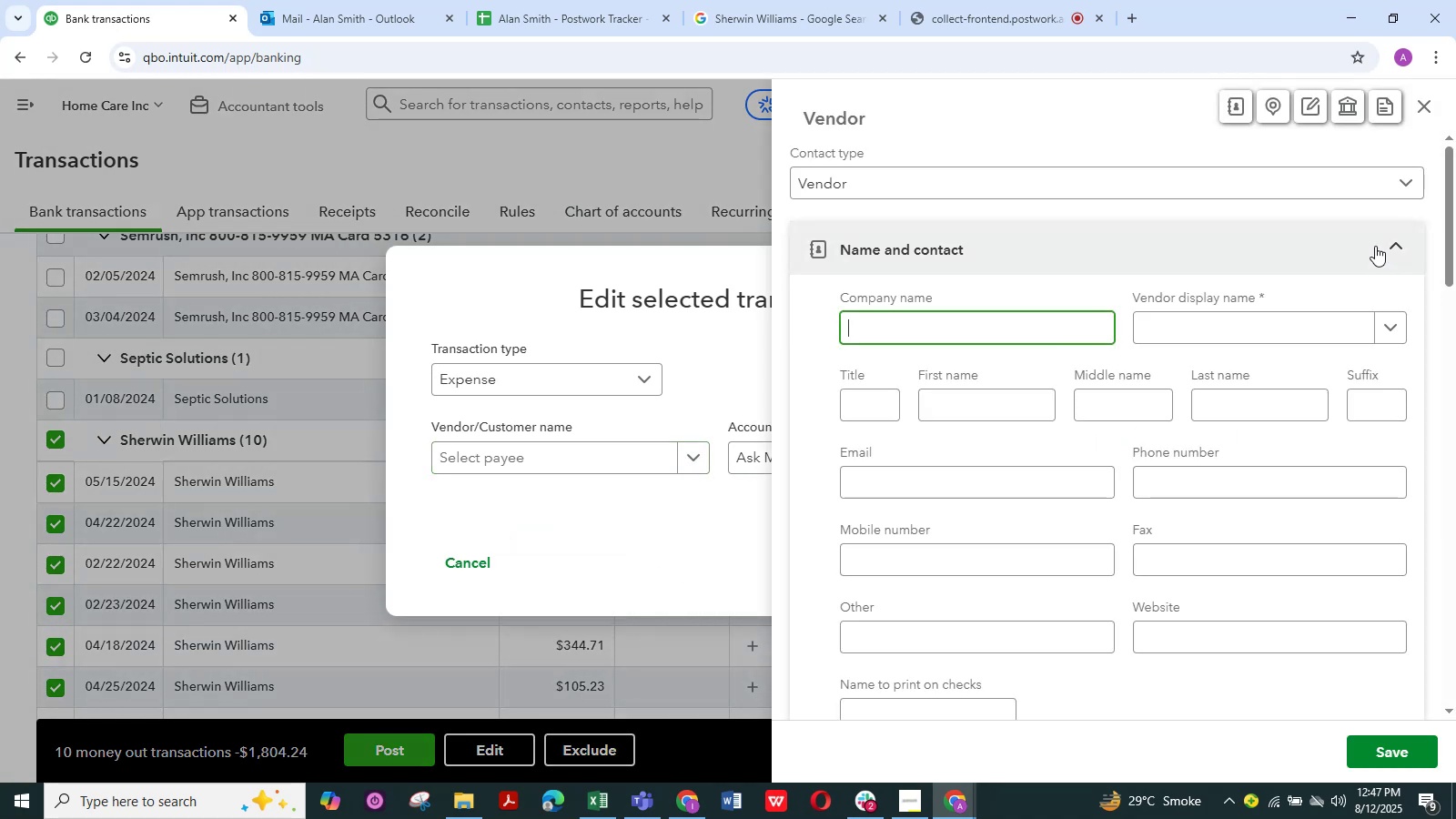 
left_click([1324, 327])
 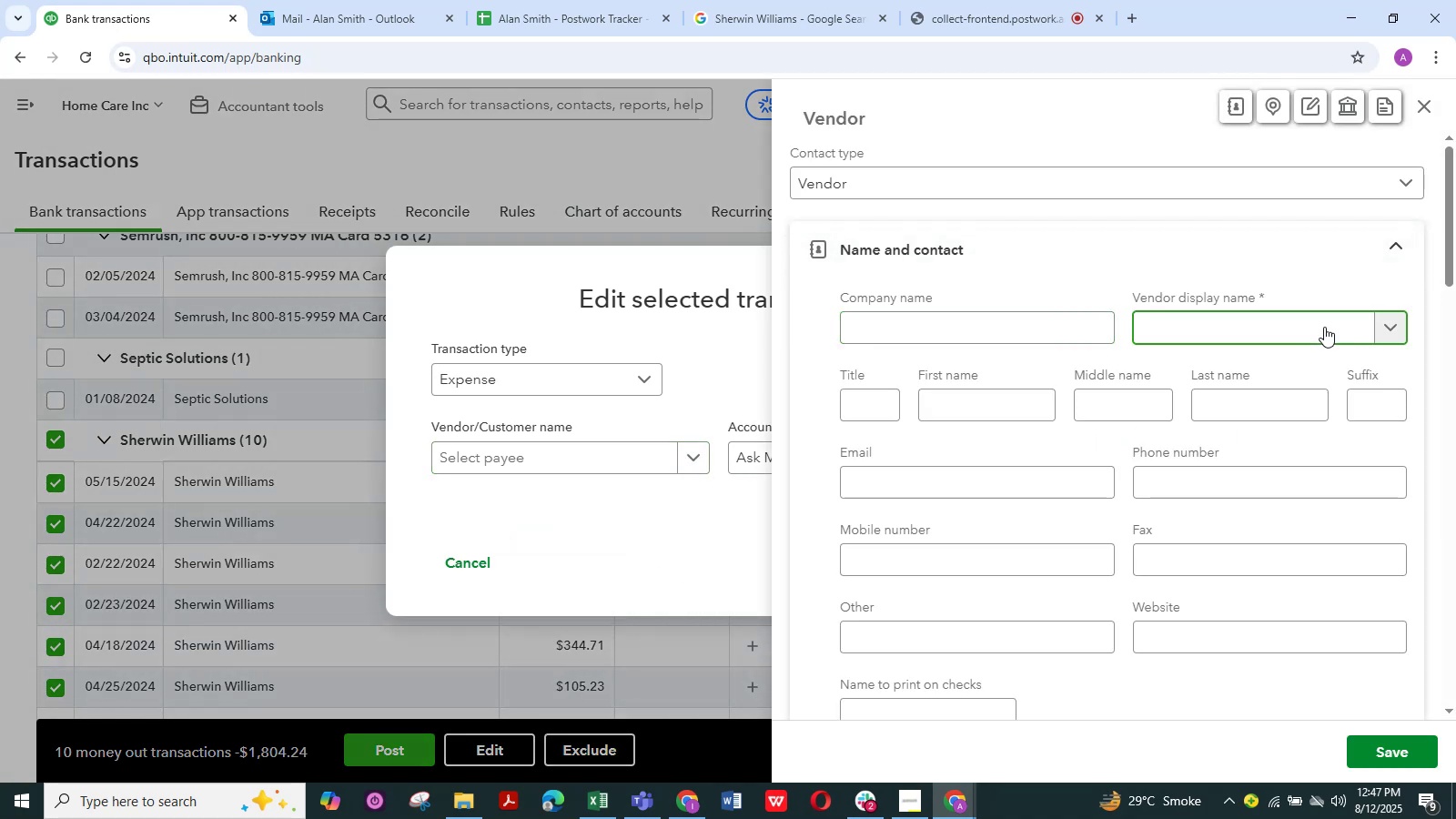 
key(Control+V)
 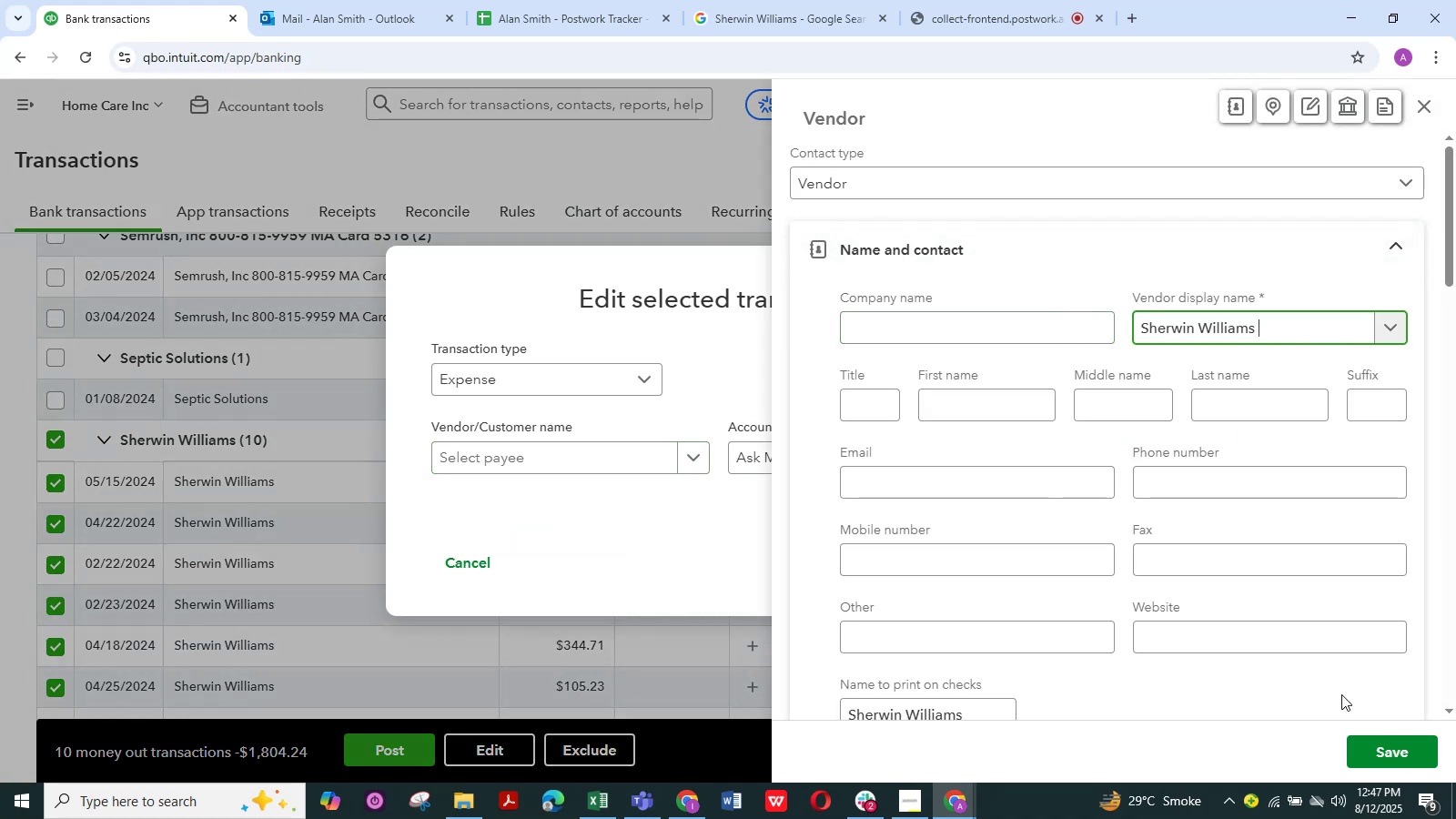 
left_click([1401, 753])
 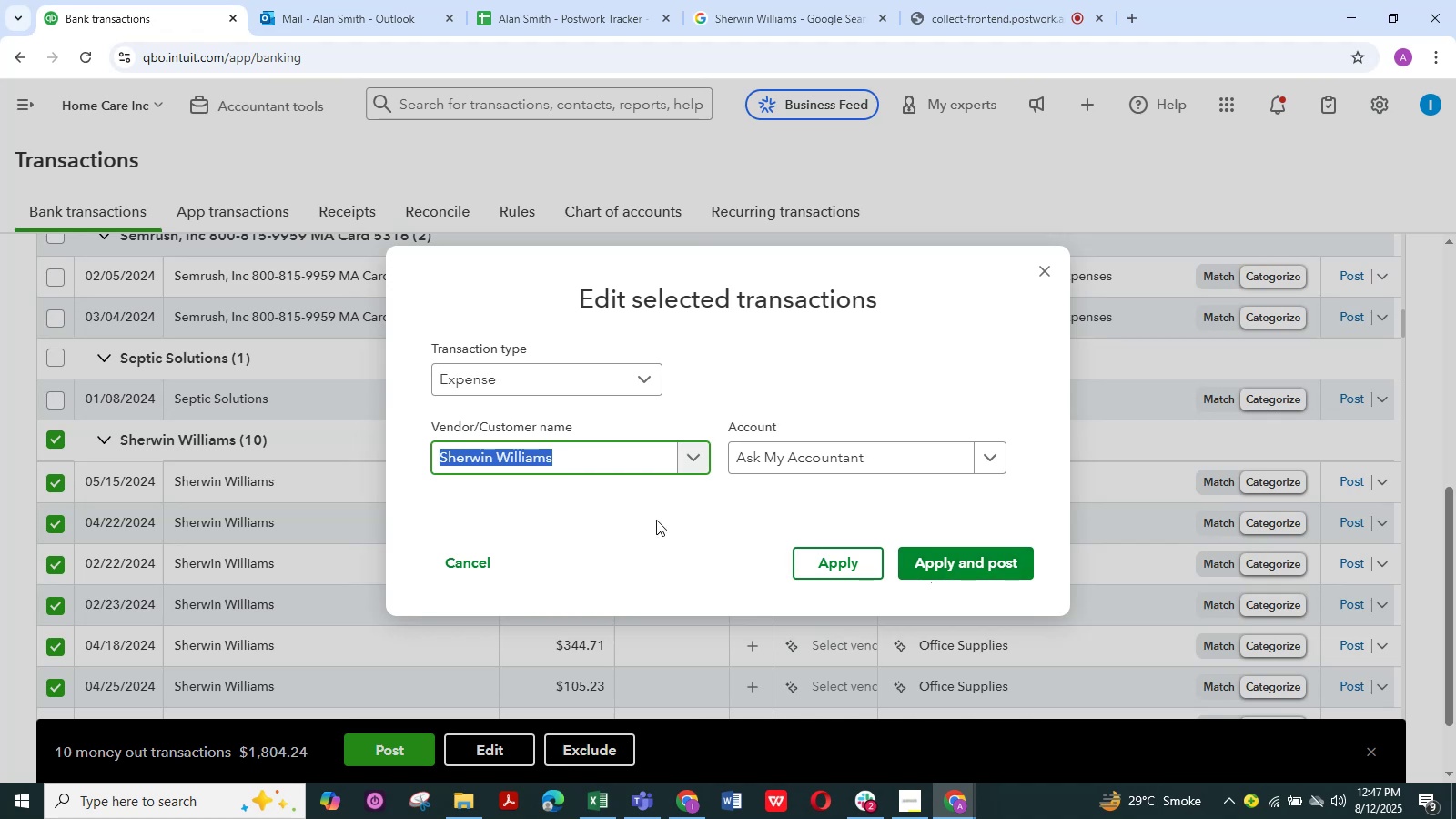 
wait(15.53)
 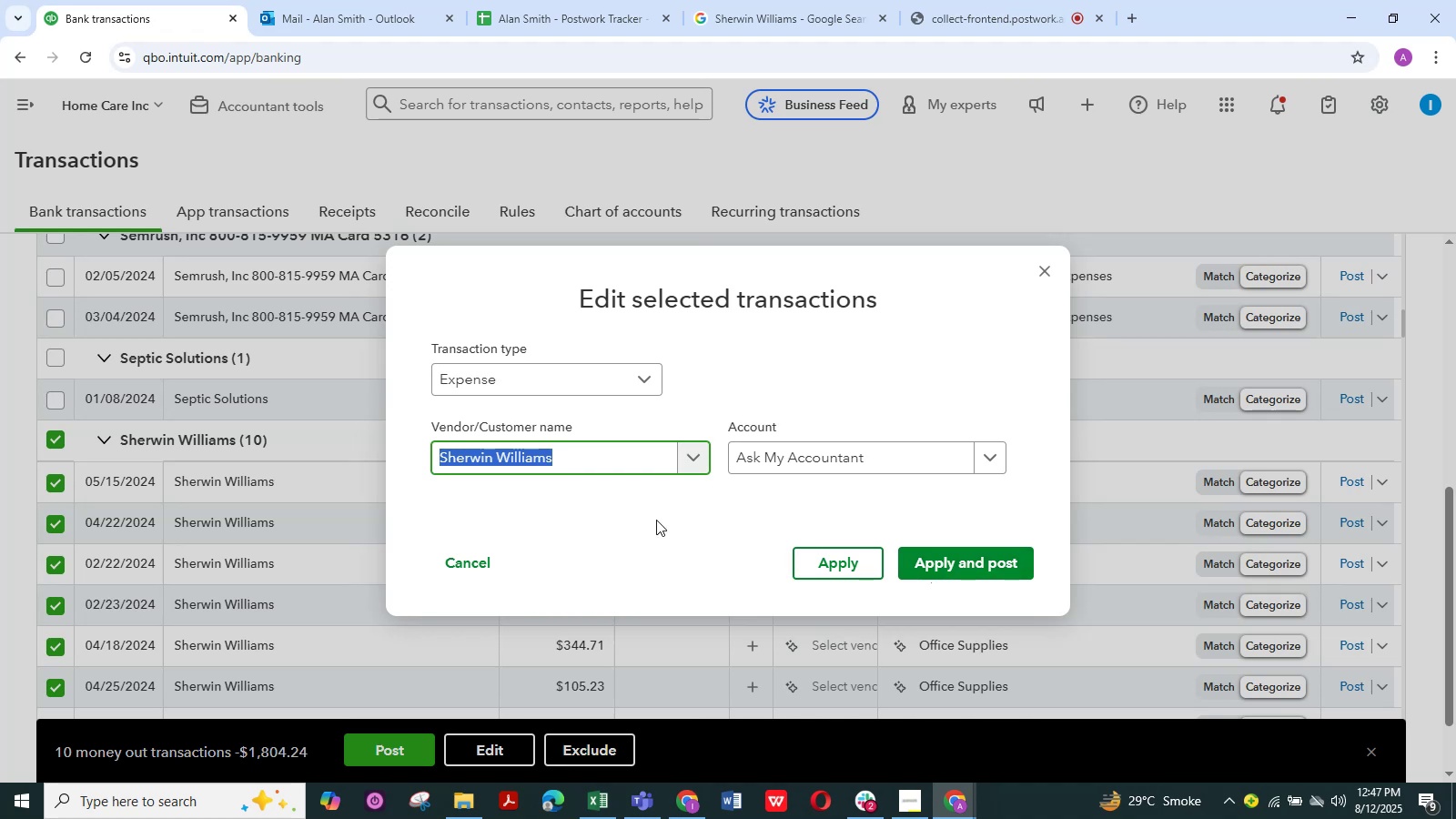 
left_click([120, 18])
 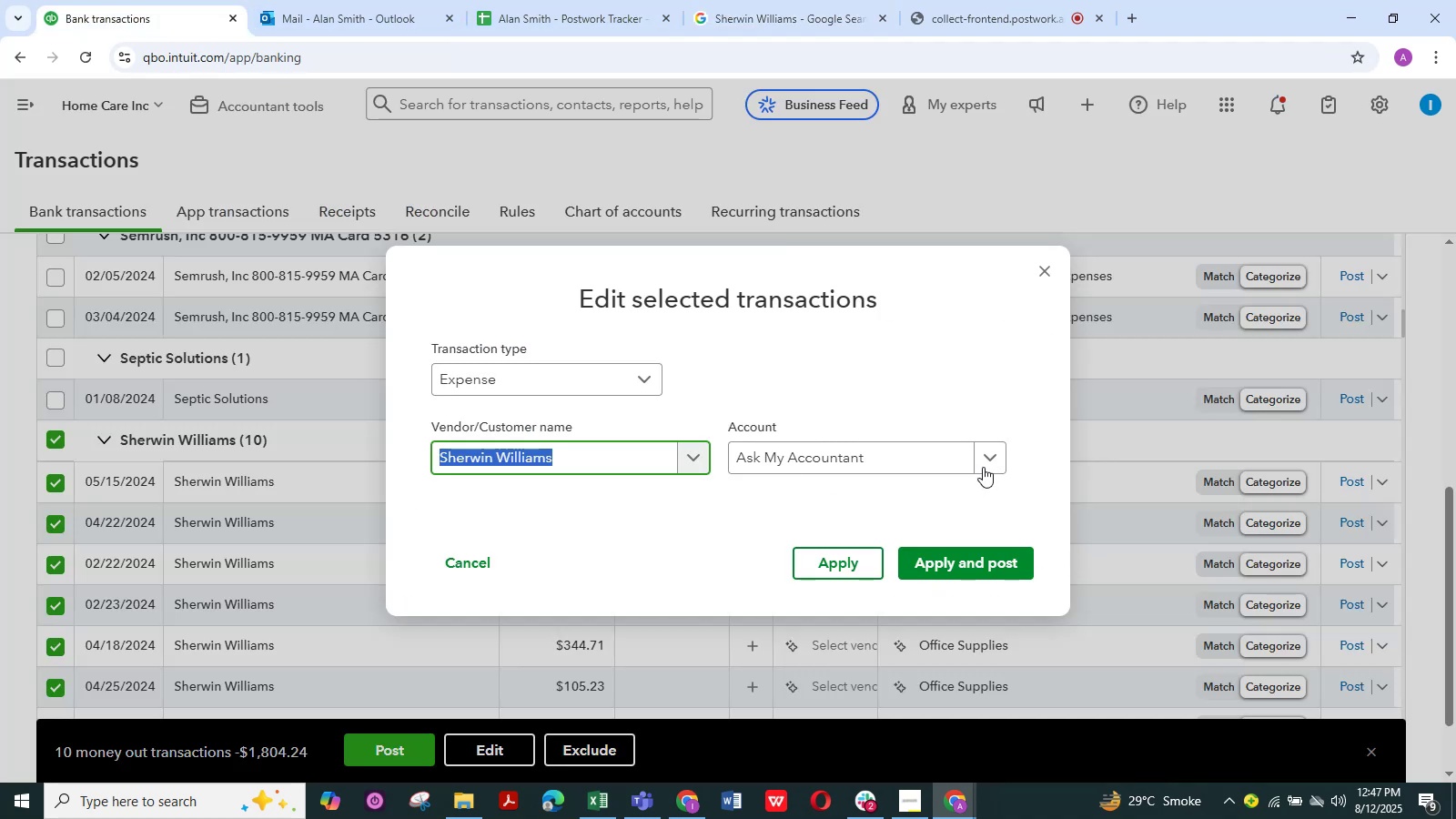 
left_click([987, 452])
 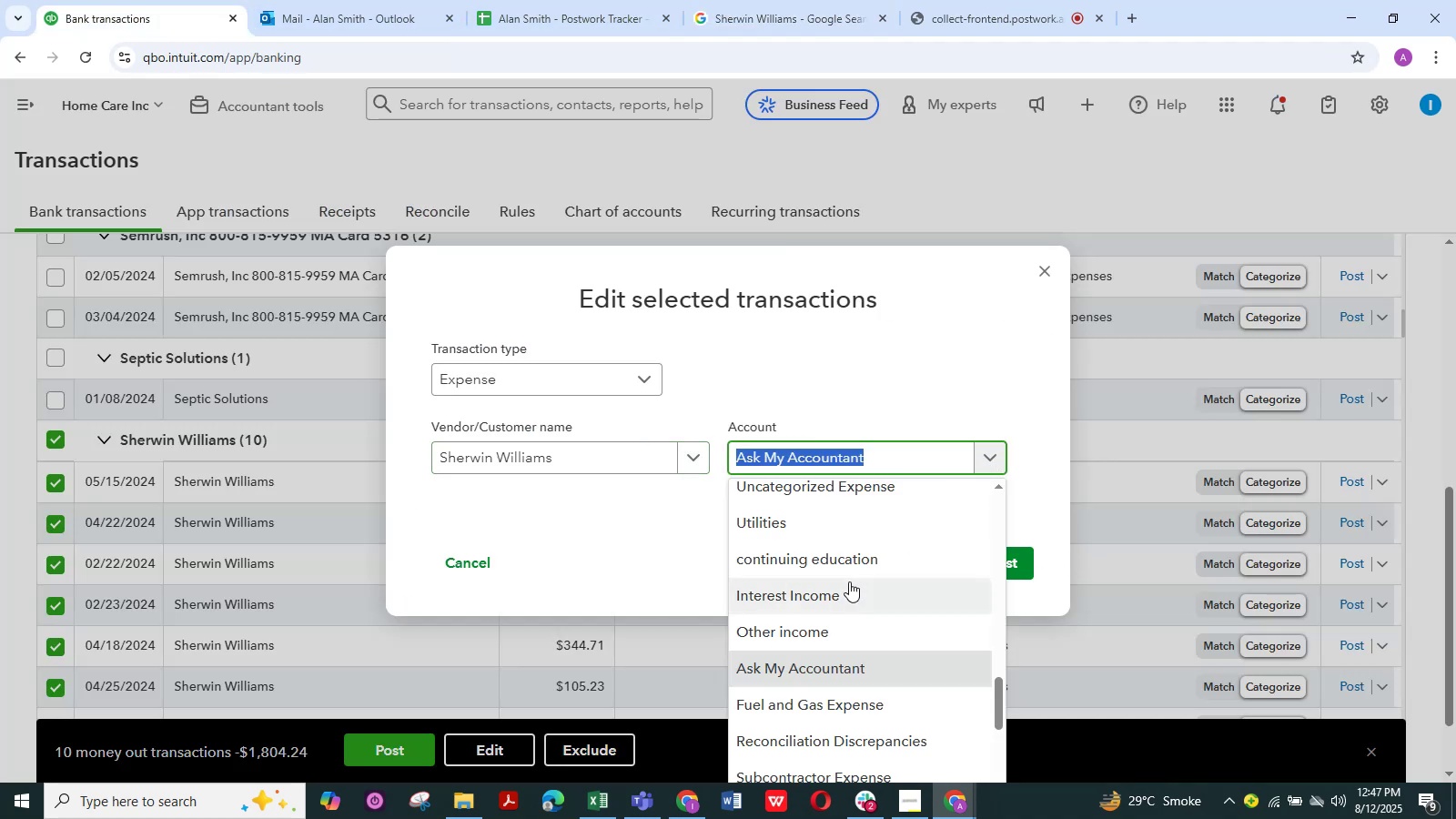 
scroll: coordinate [884, 721], scroll_direction: down, amount: 3.0
 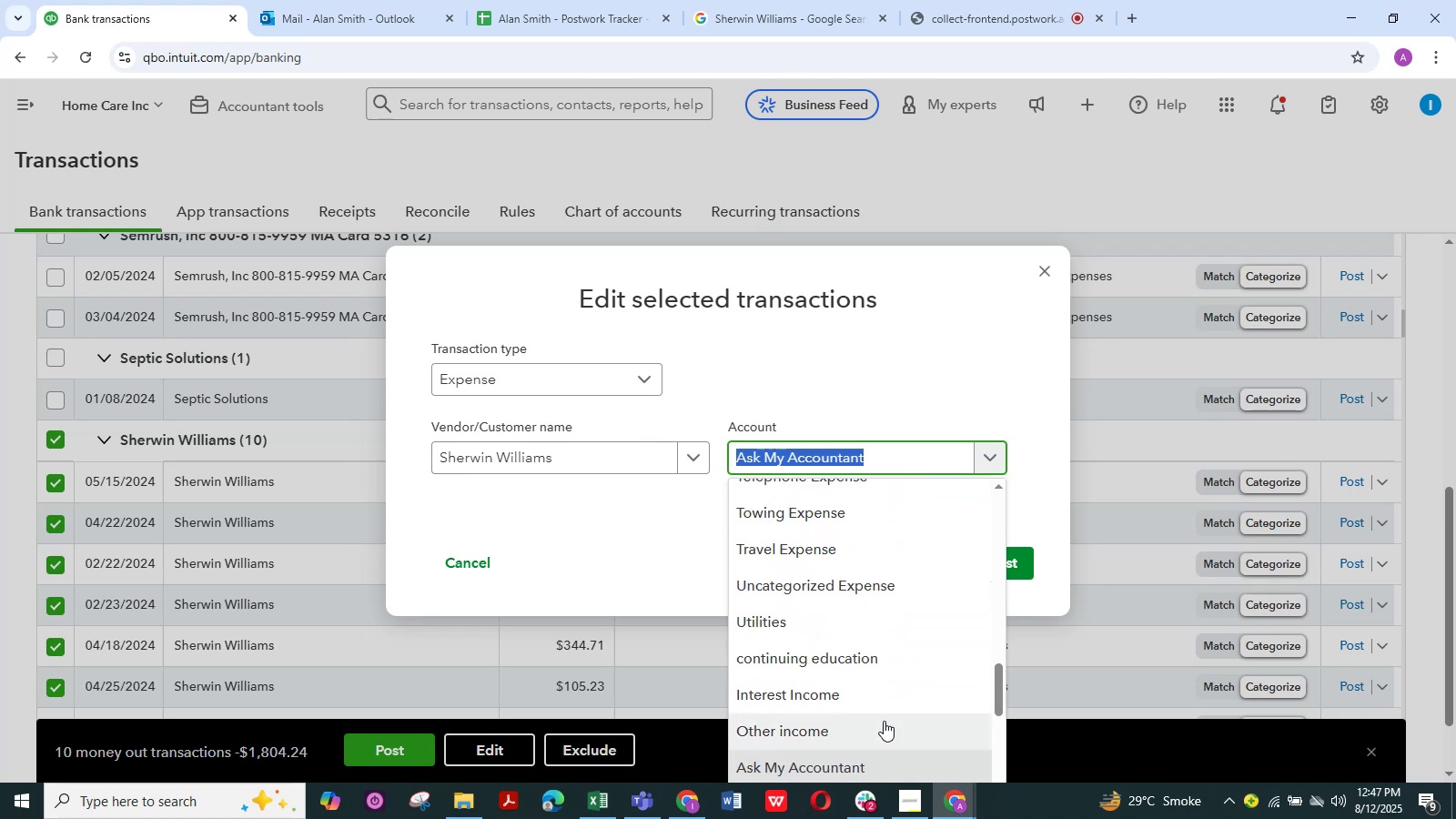 
scroll: coordinate [897, 660], scroll_direction: up, amount: 4.0
 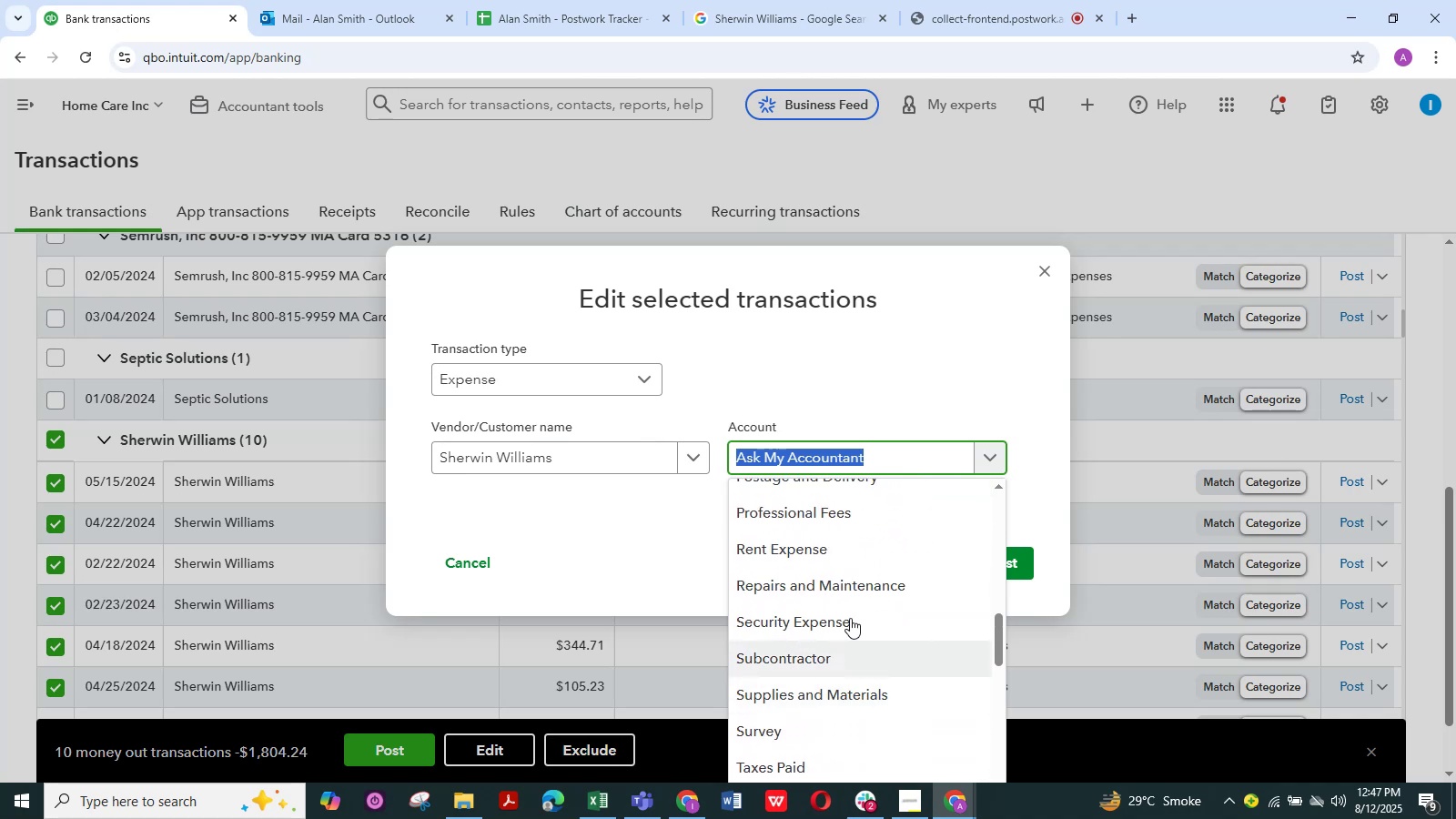 
left_click([852, 586])
 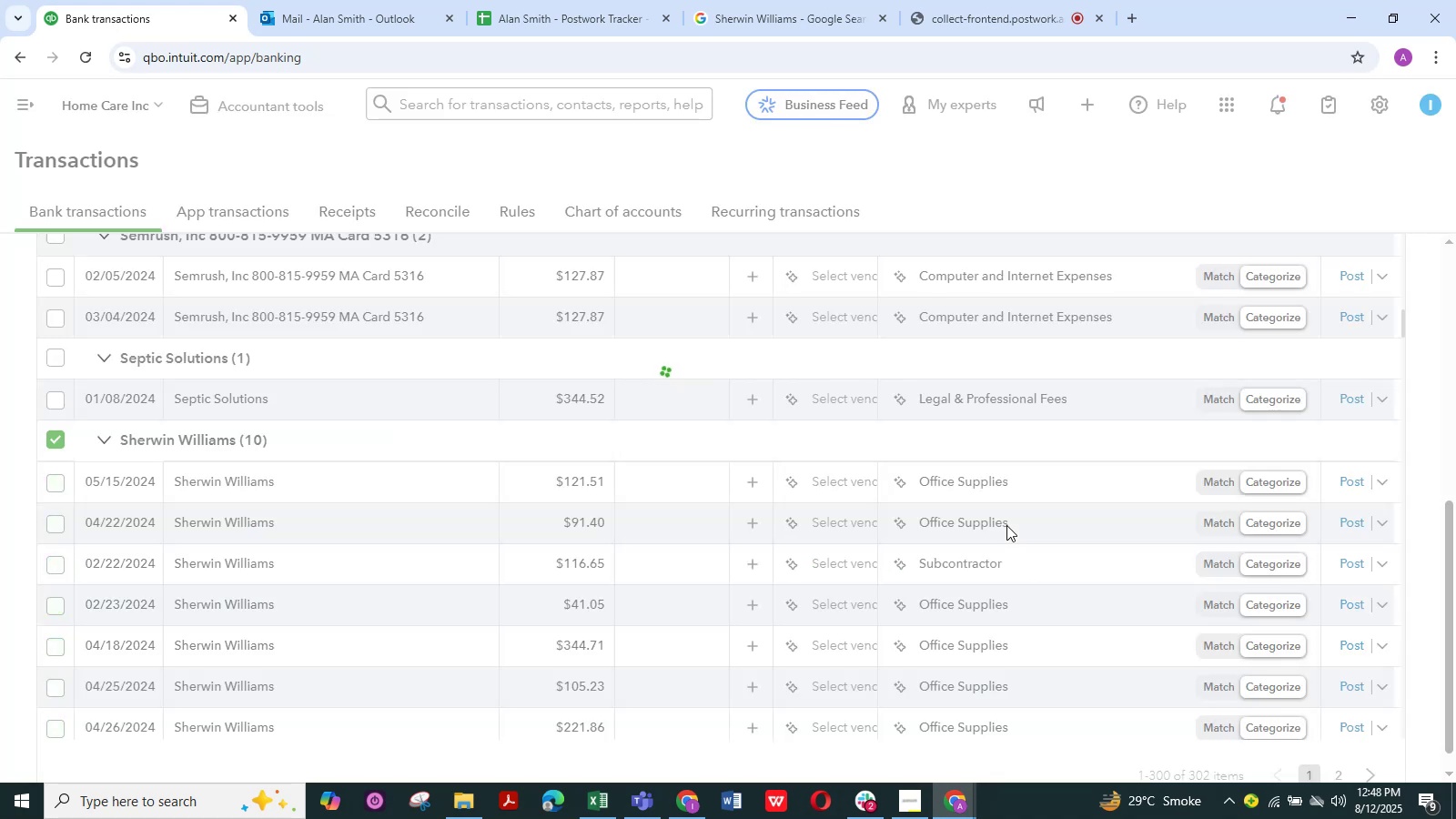 
scroll: coordinate [458, 493], scroll_direction: up, amount: 7.0
 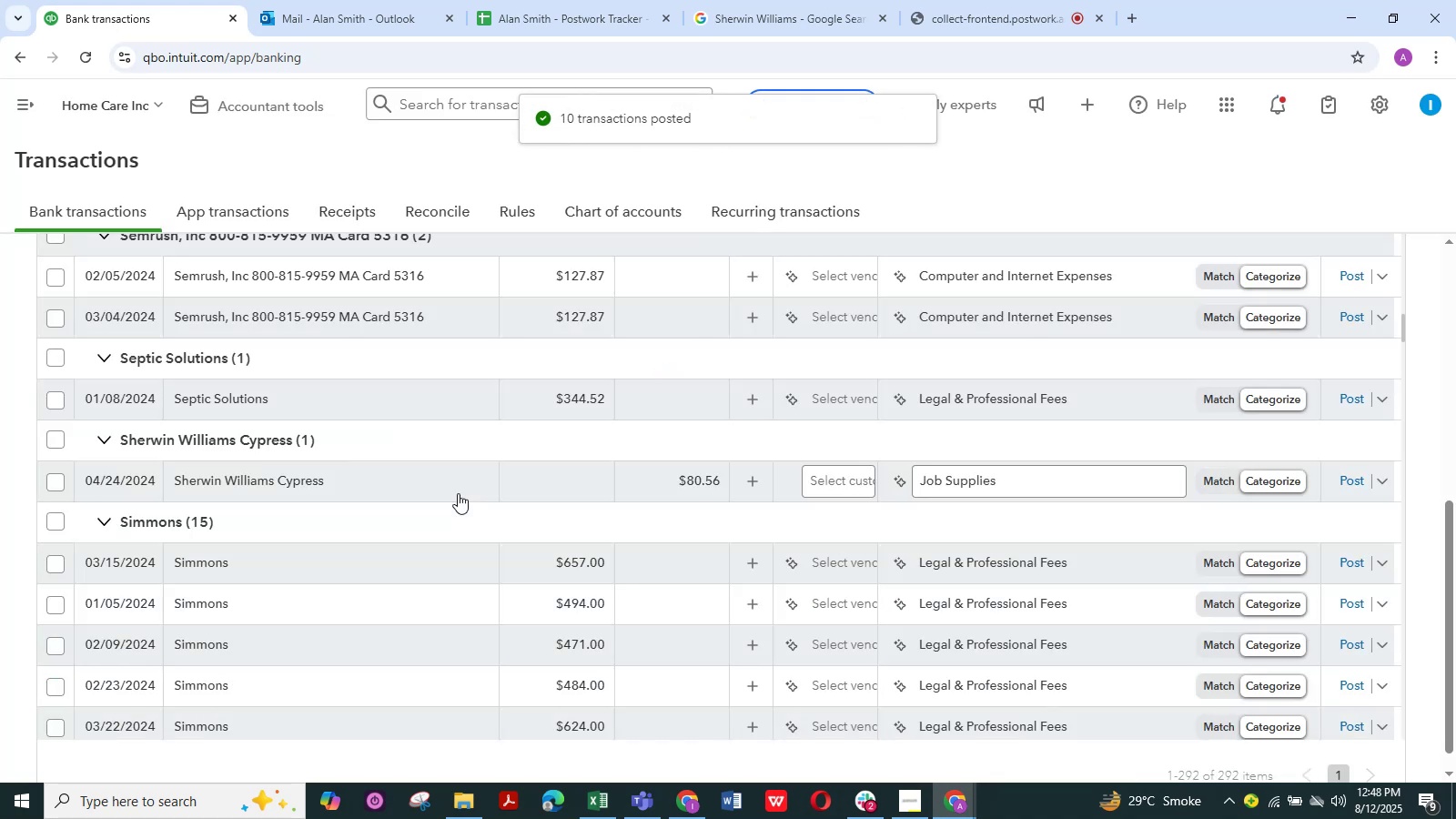 
scroll: coordinate [343, 576], scroll_direction: down, amount: 3.0
 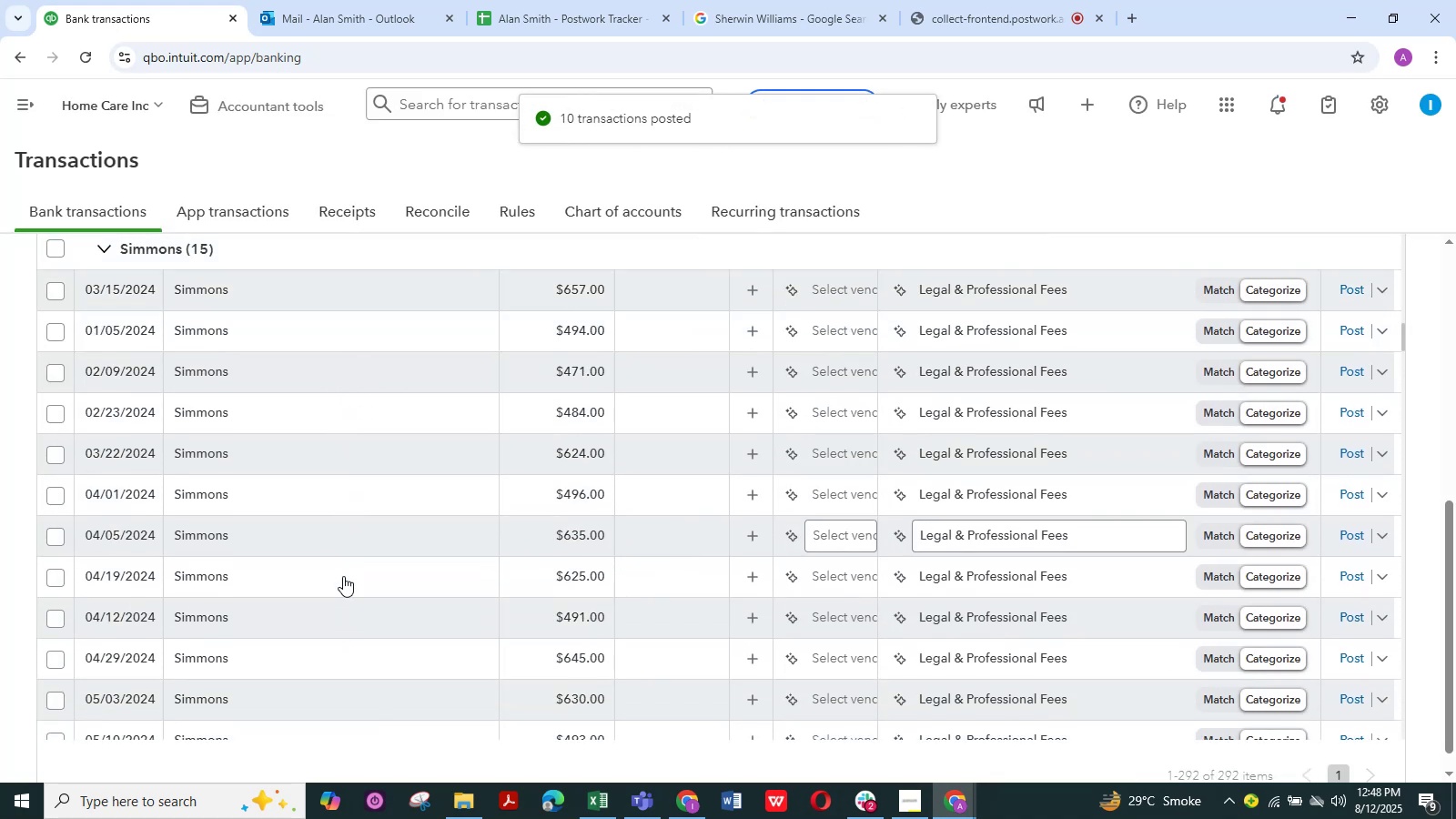 
scroll: coordinate [343, 576], scroll_direction: up, amount: 2.0
 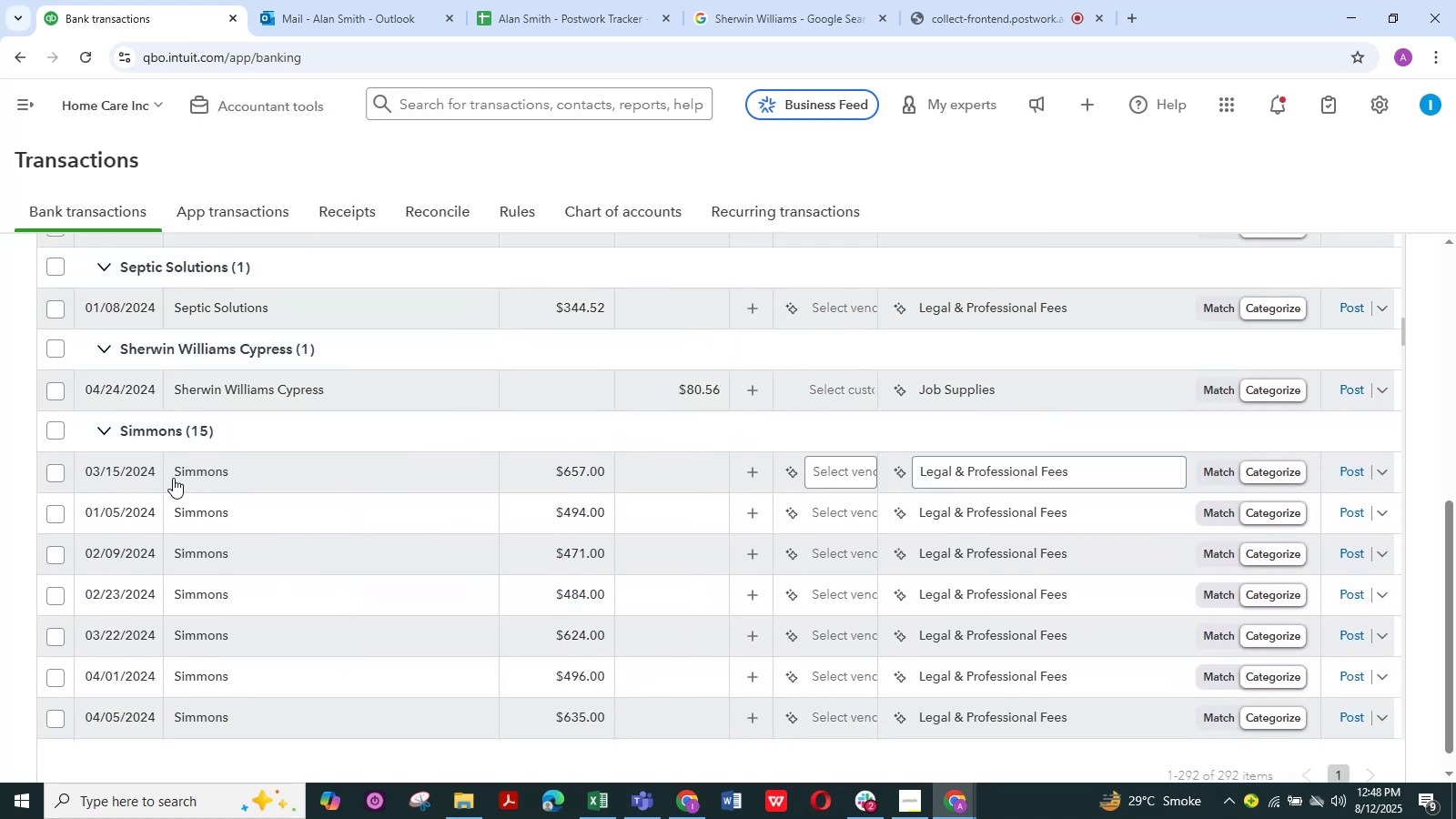 
left_click([186, 474])
 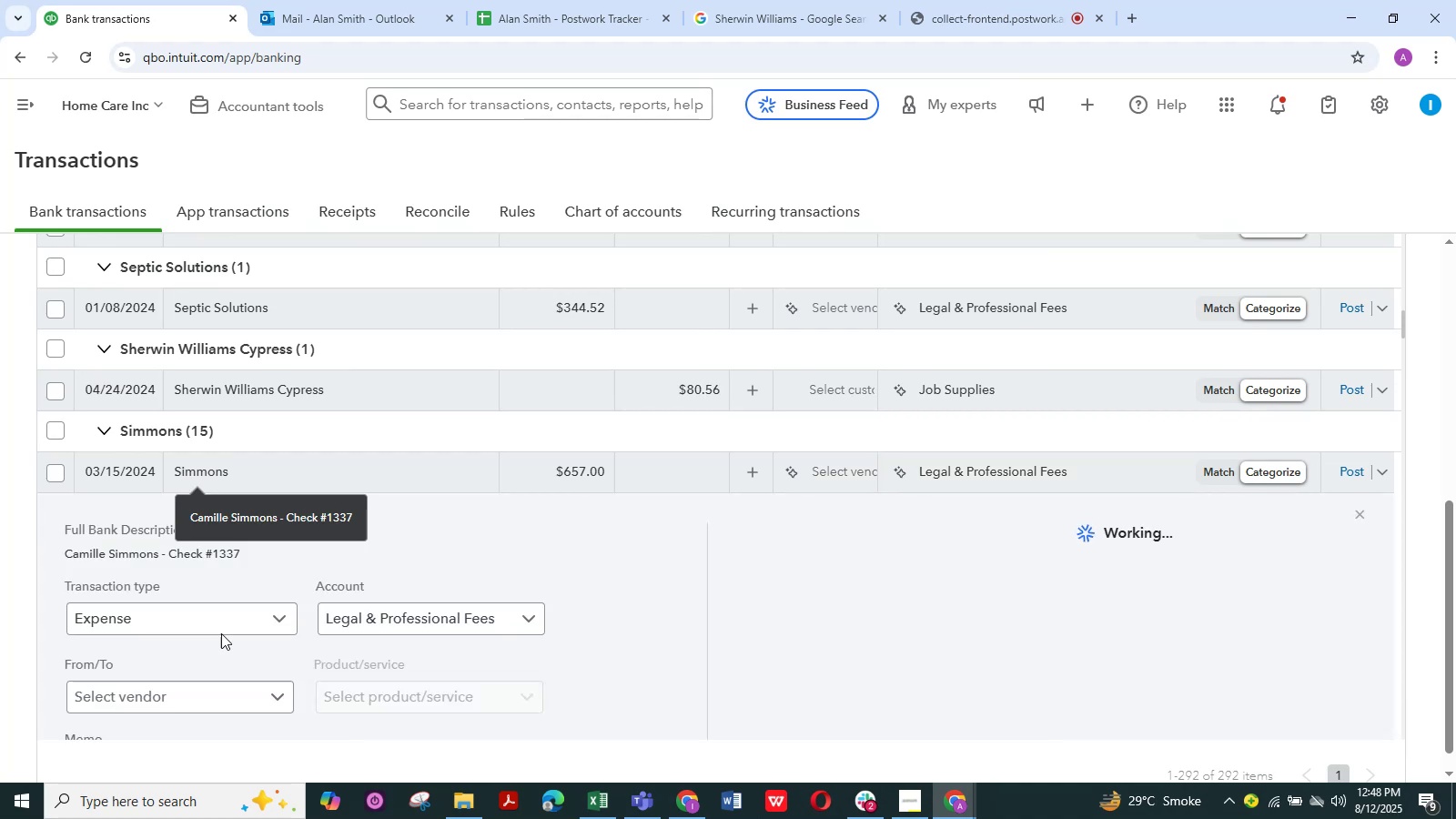 
scroll: coordinate [263, 676], scroll_direction: down, amount: 3.0
 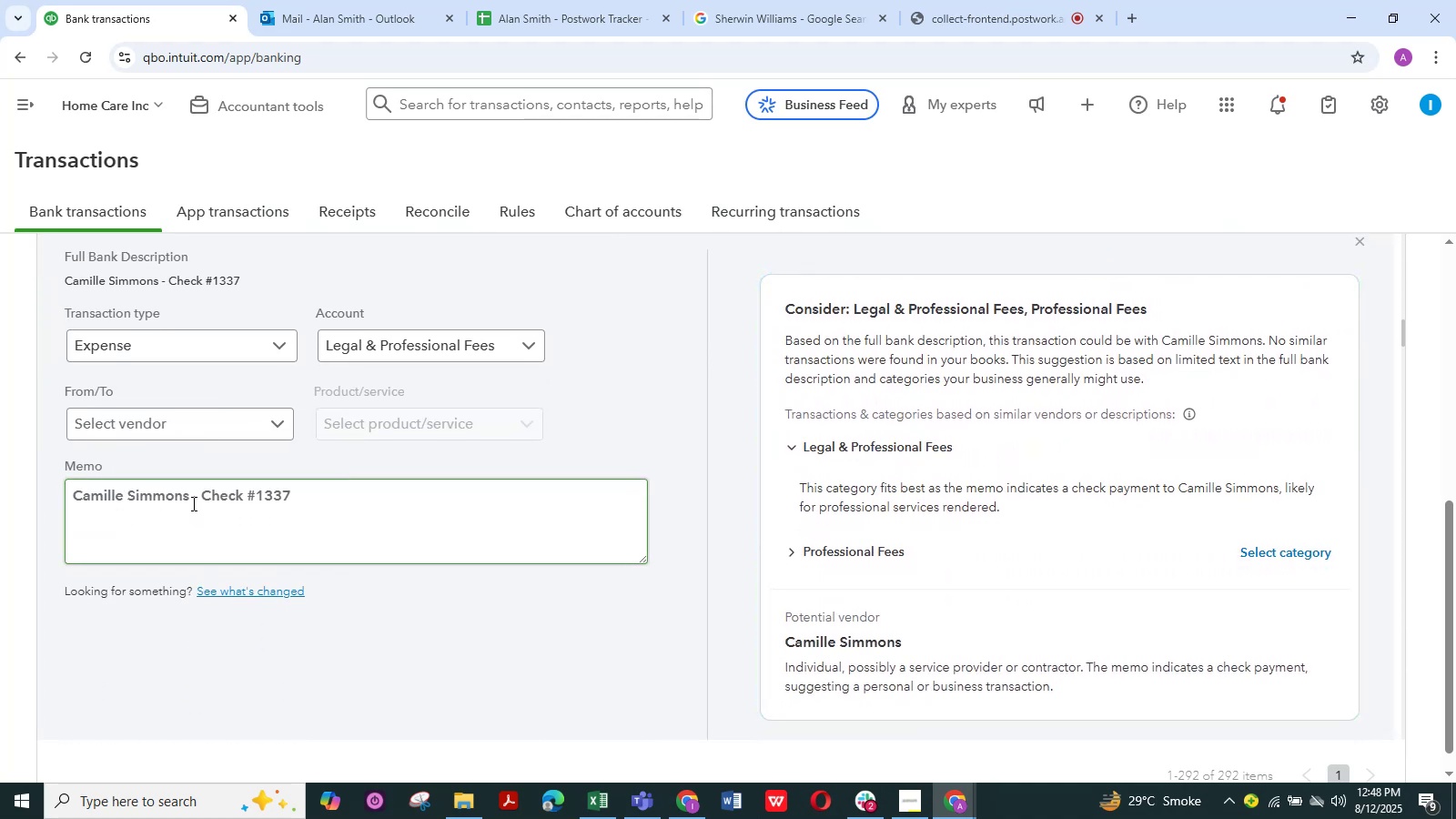 
left_click_drag(start_coordinate=[192, 500], to_coordinate=[73, 506])
 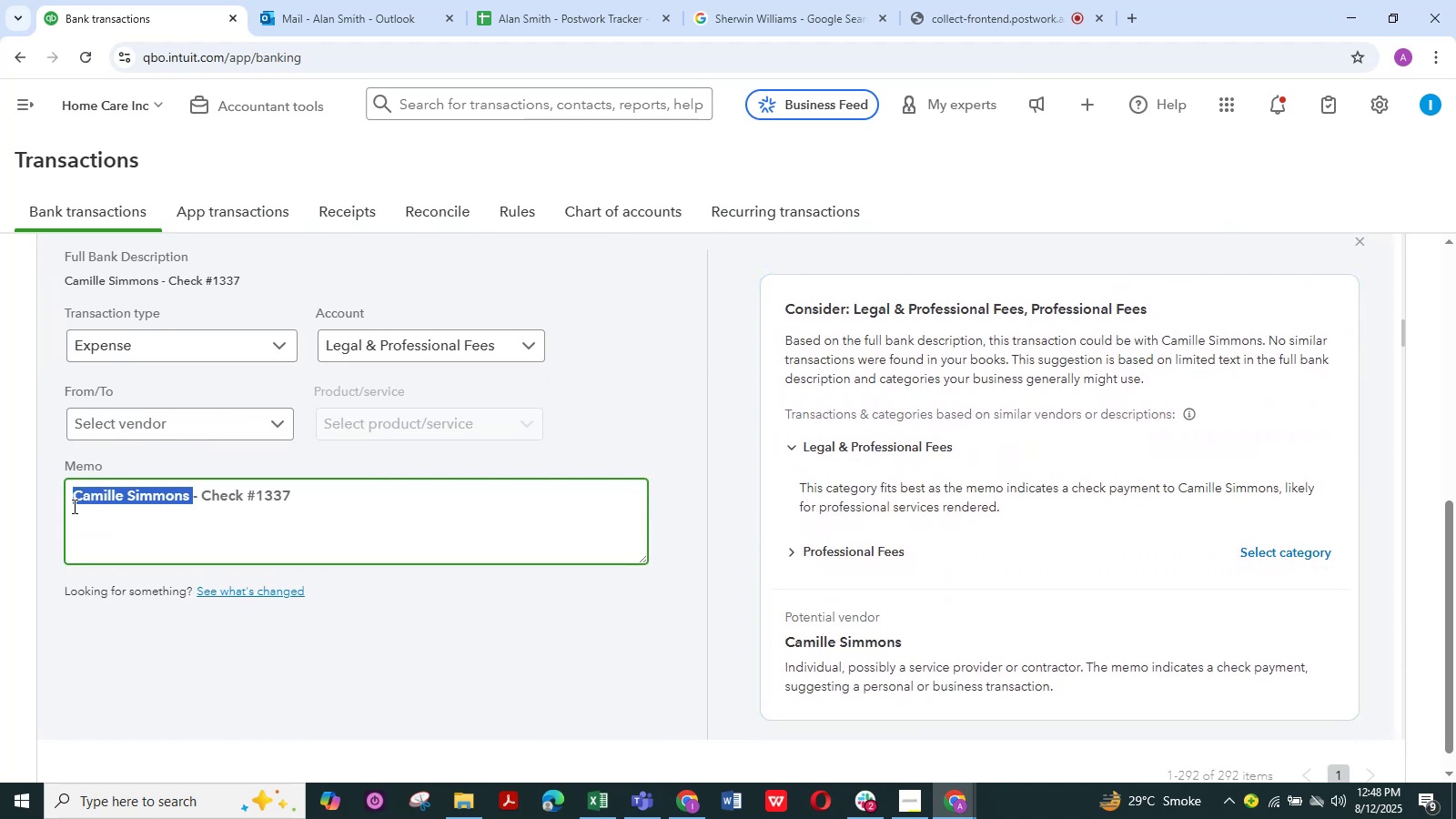 
key(Control+C)
 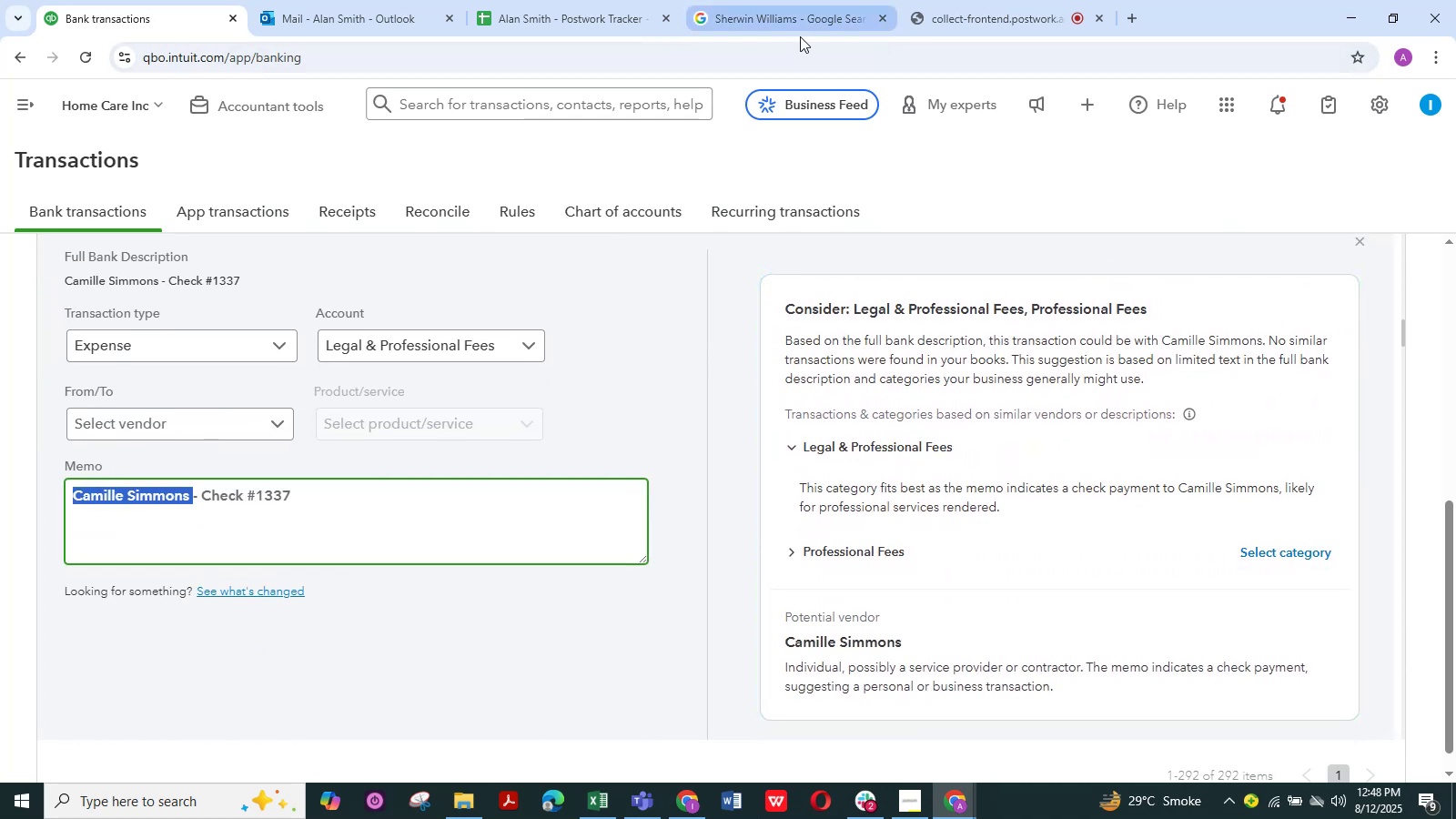 
left_click([743, 19])
 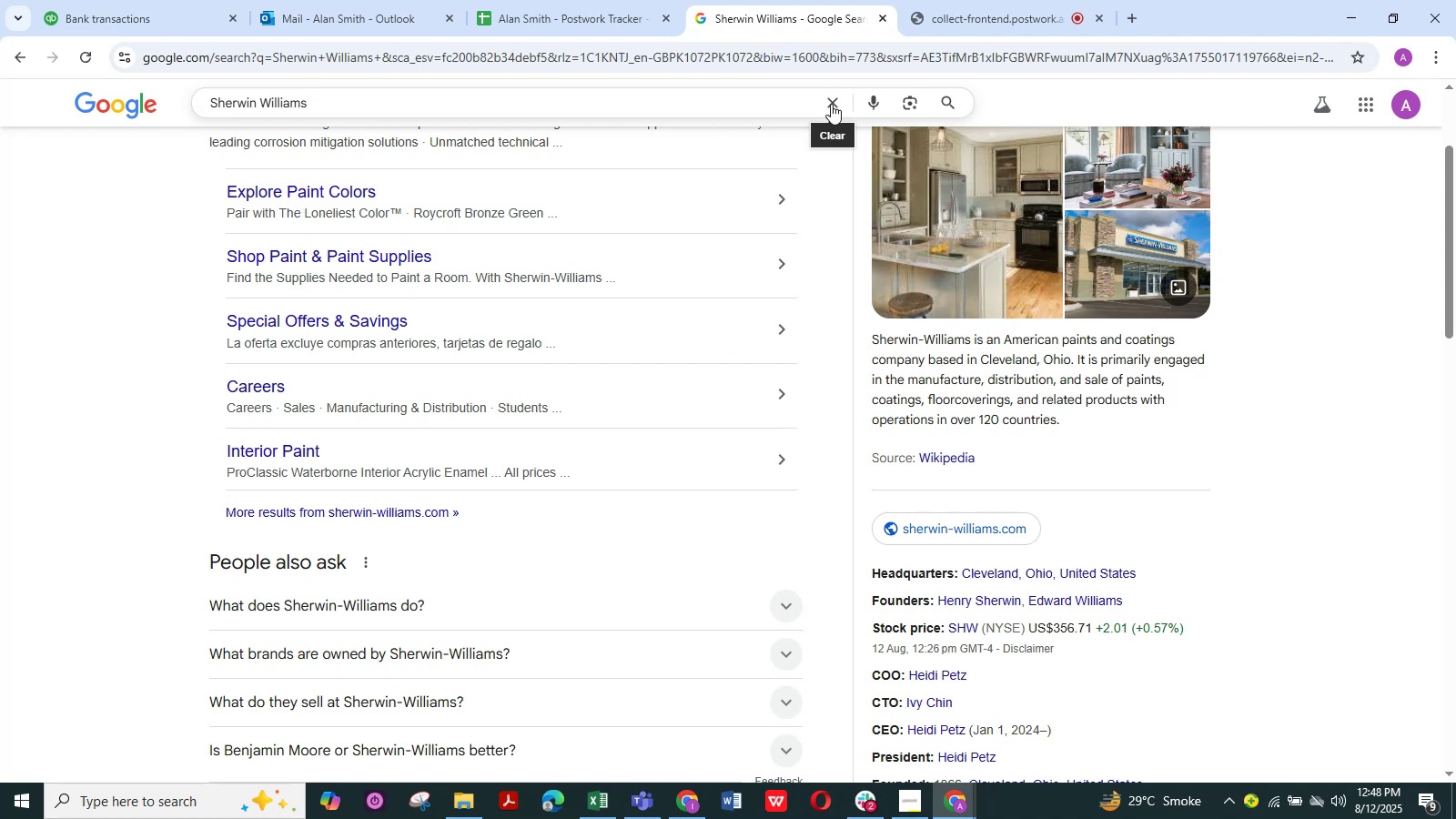 
double_click([788, 106])
 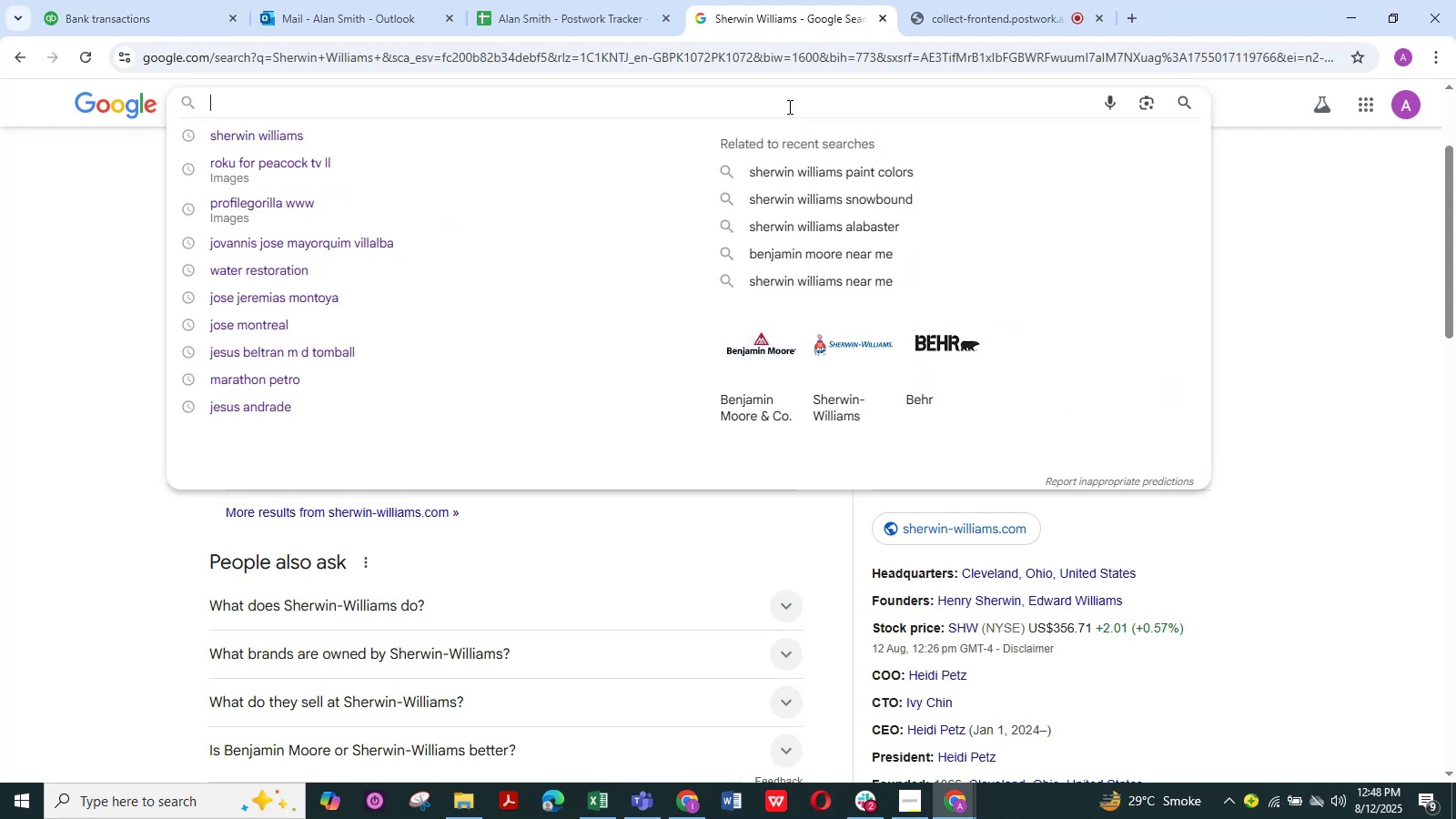 
key(Control+V)
 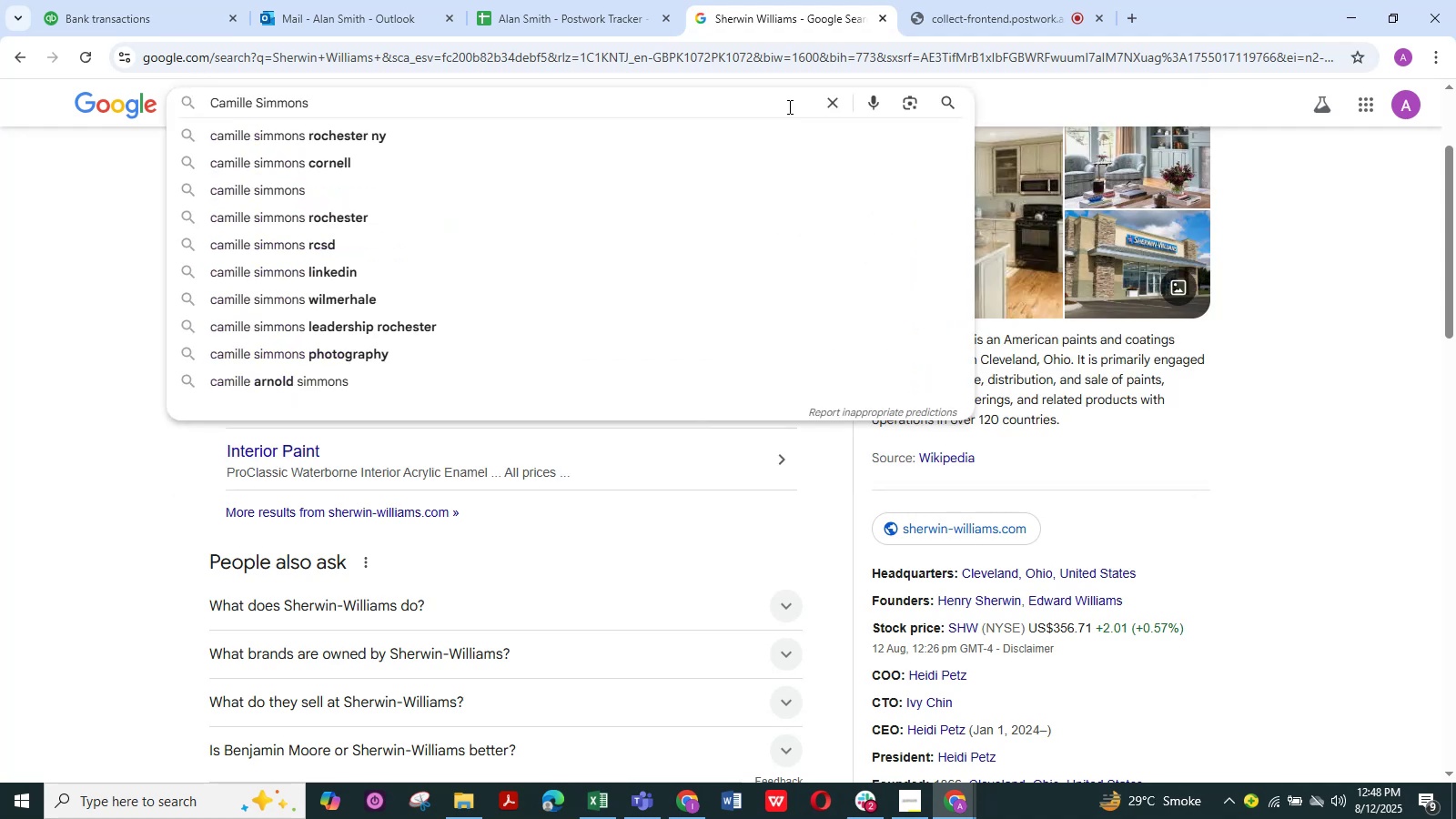 
key(NumpadEnter)
 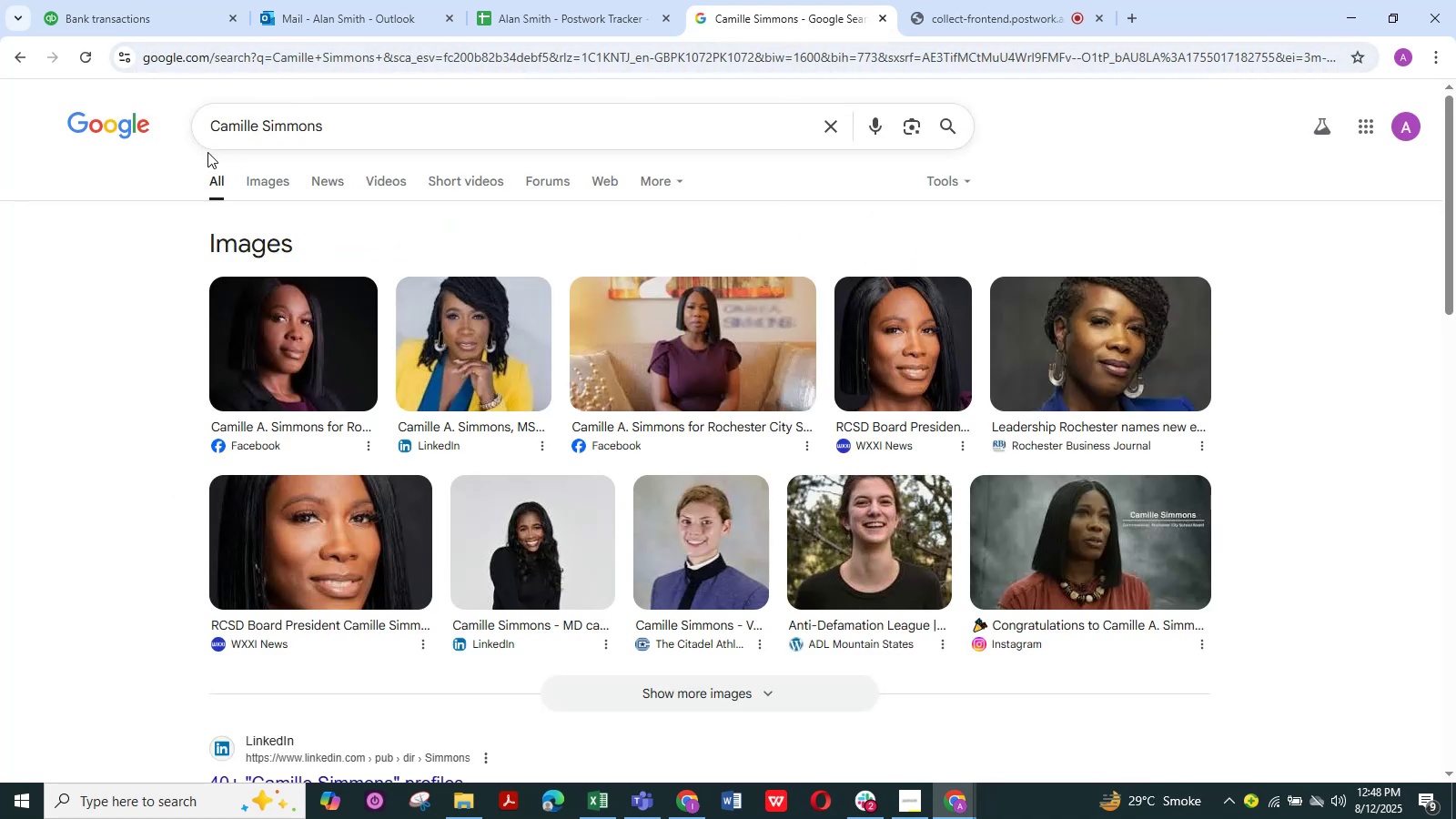 
left_click([94, 3])
 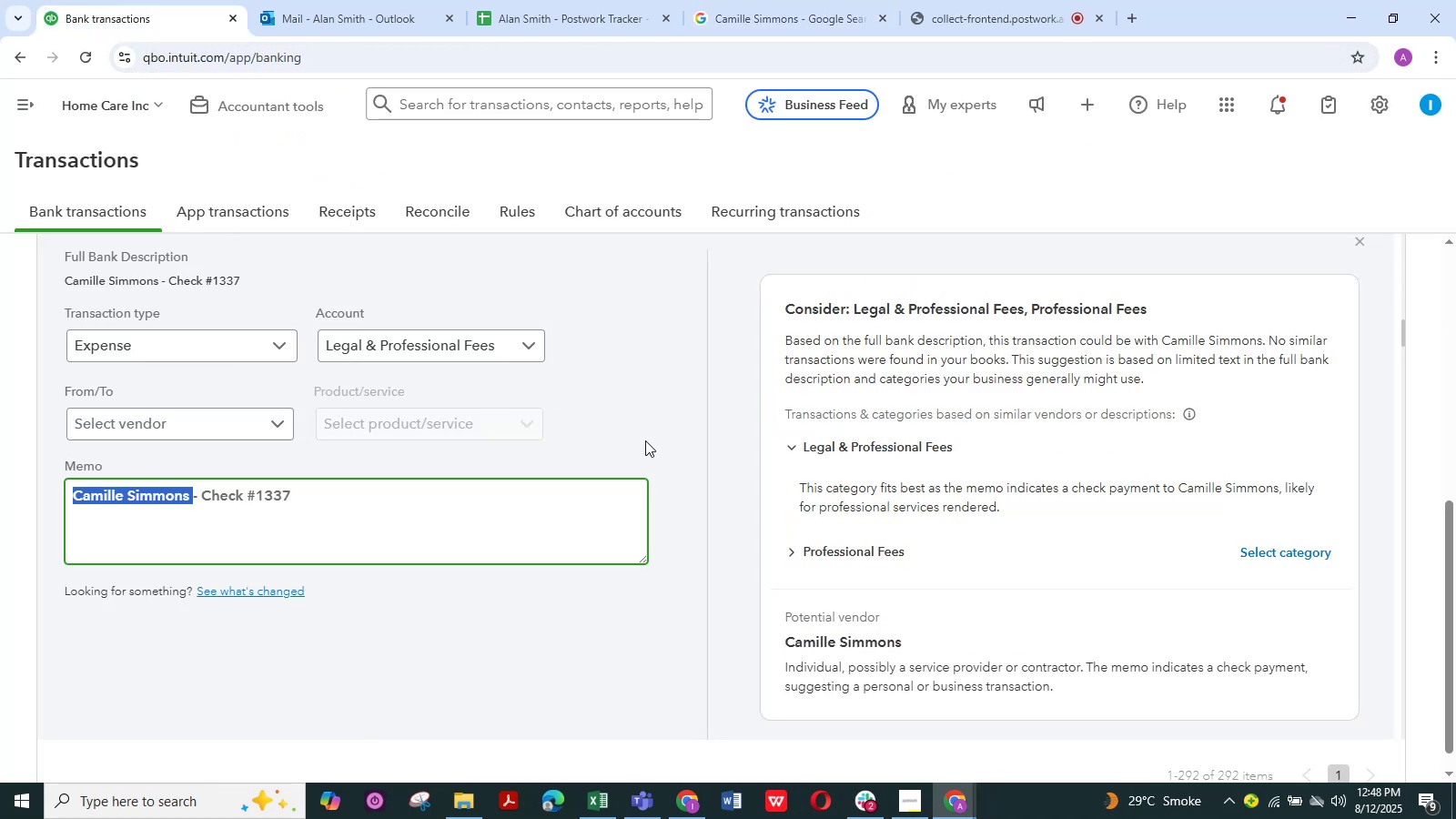 
left_click([656, 432])
 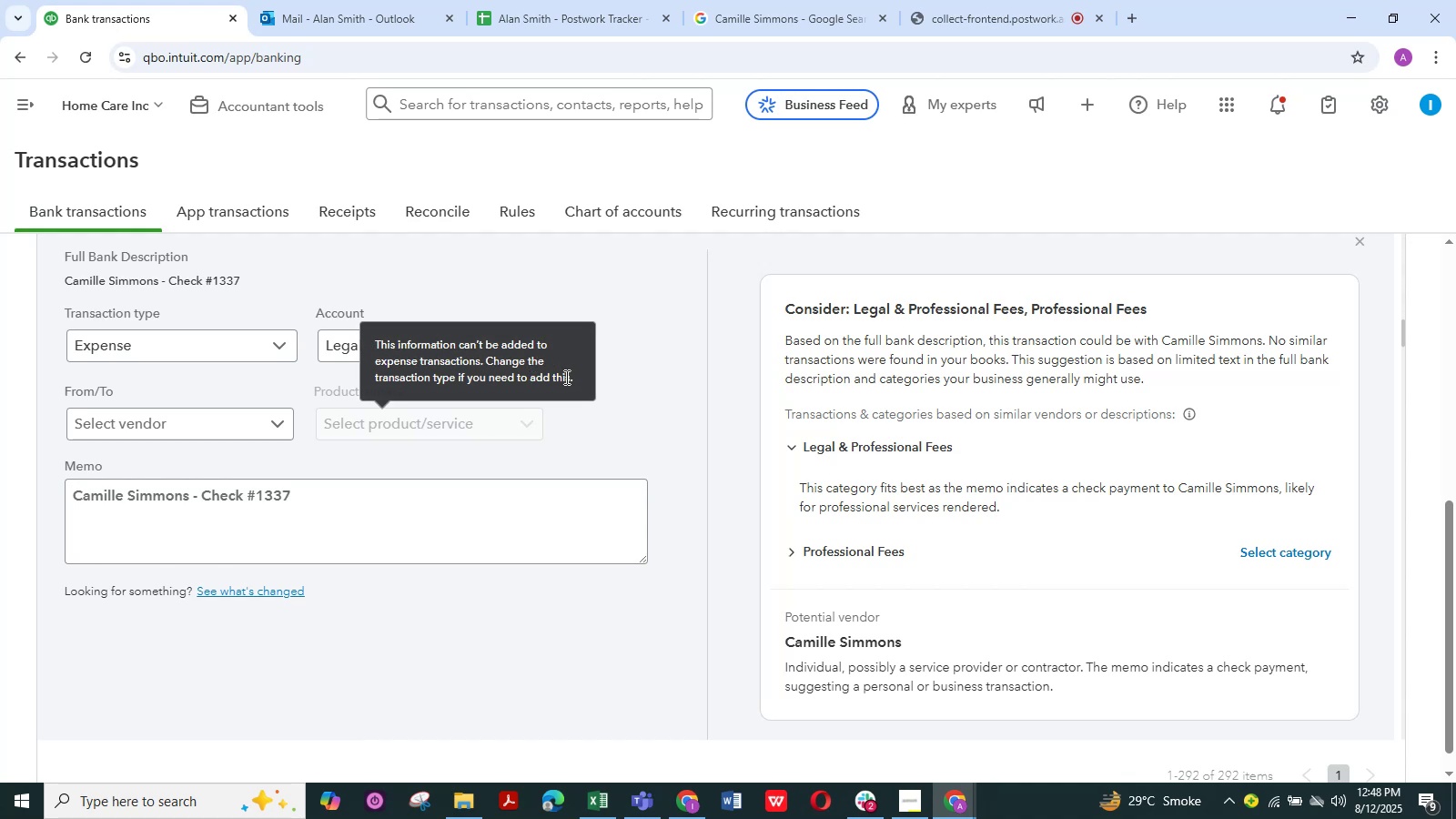 
scroll: coordinate [617, 374], scroll_direction: up, amount: 1.0
 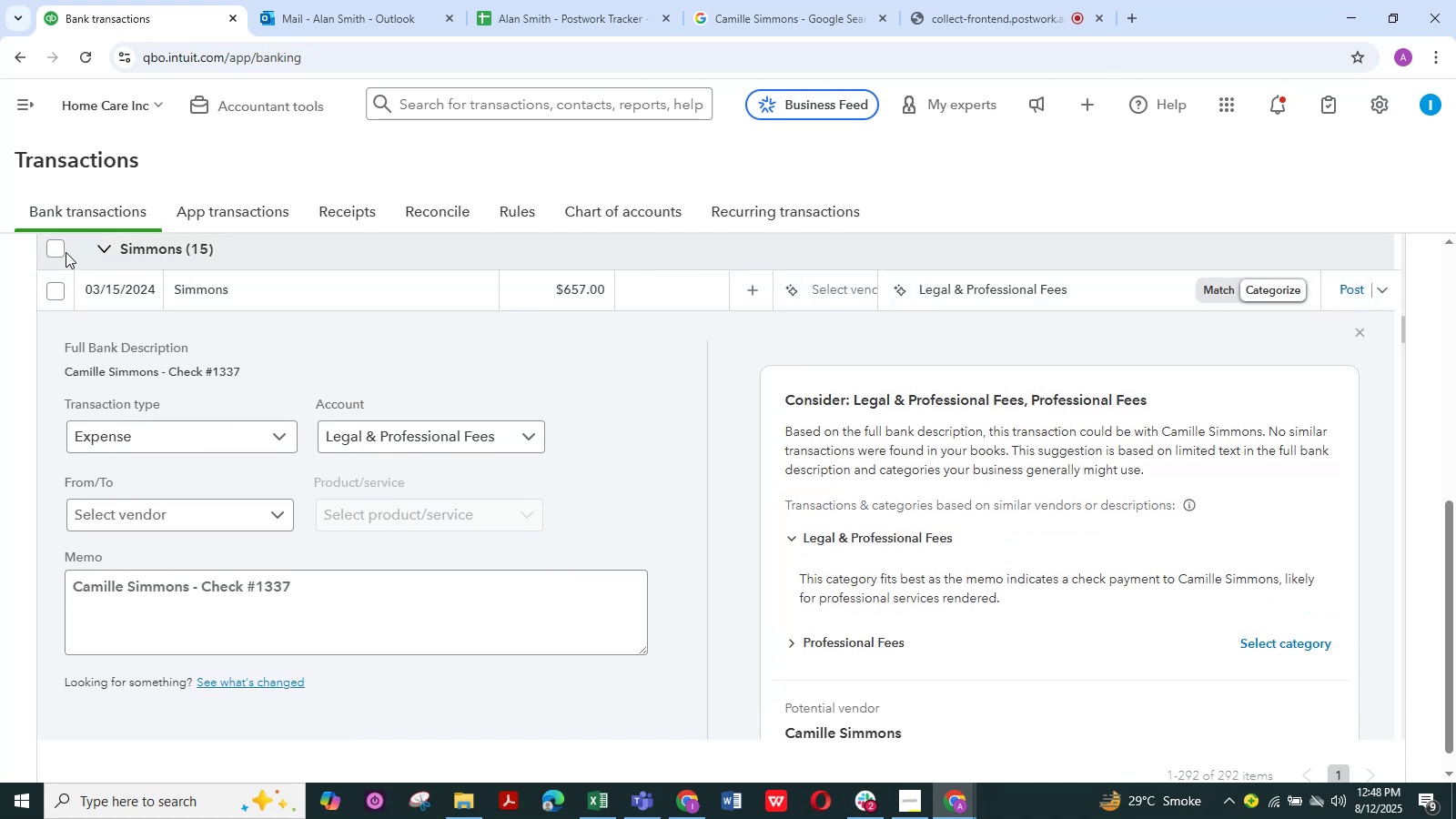 
left_click([56, 247])
 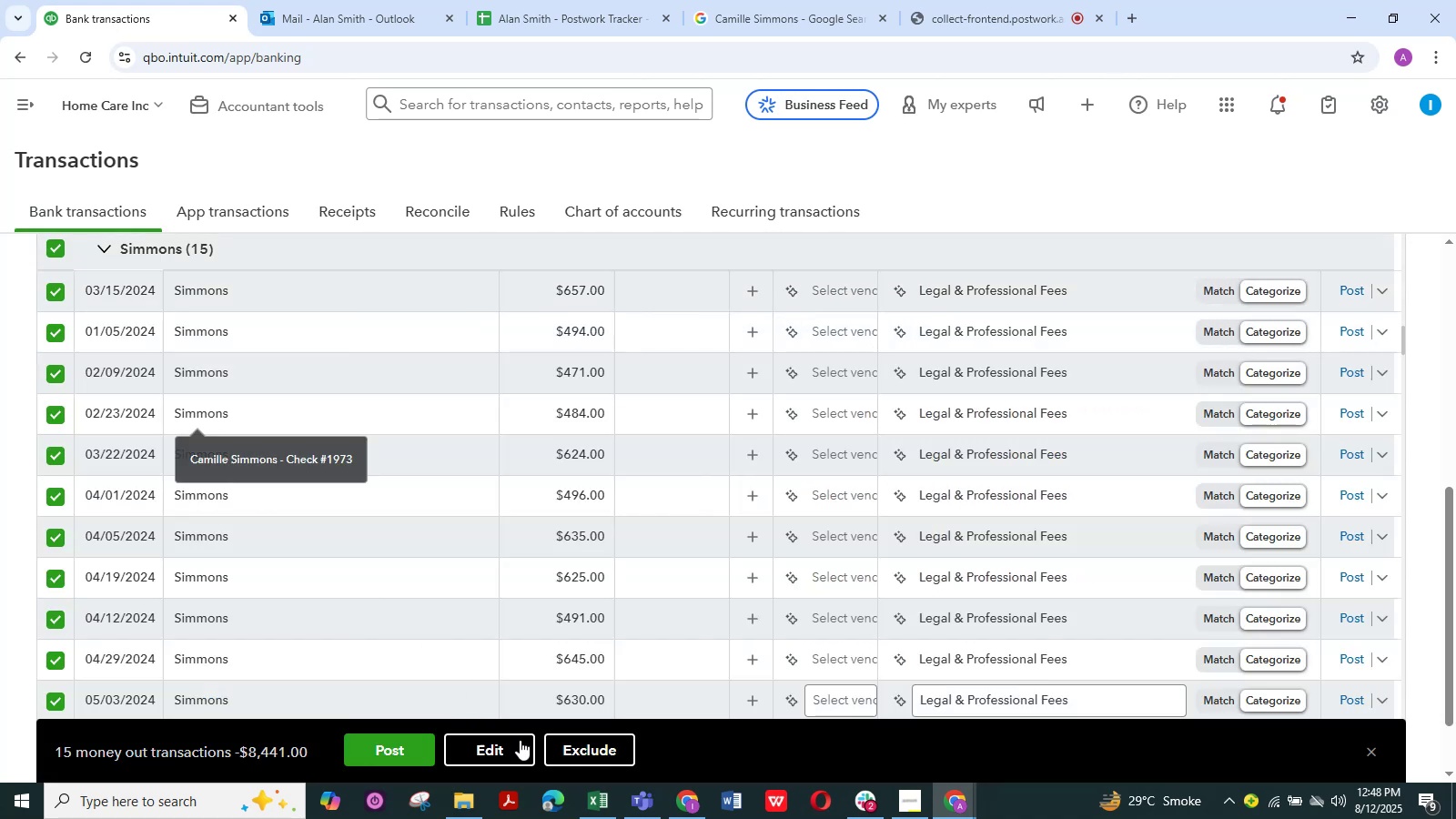 
left_click([521, 750])
 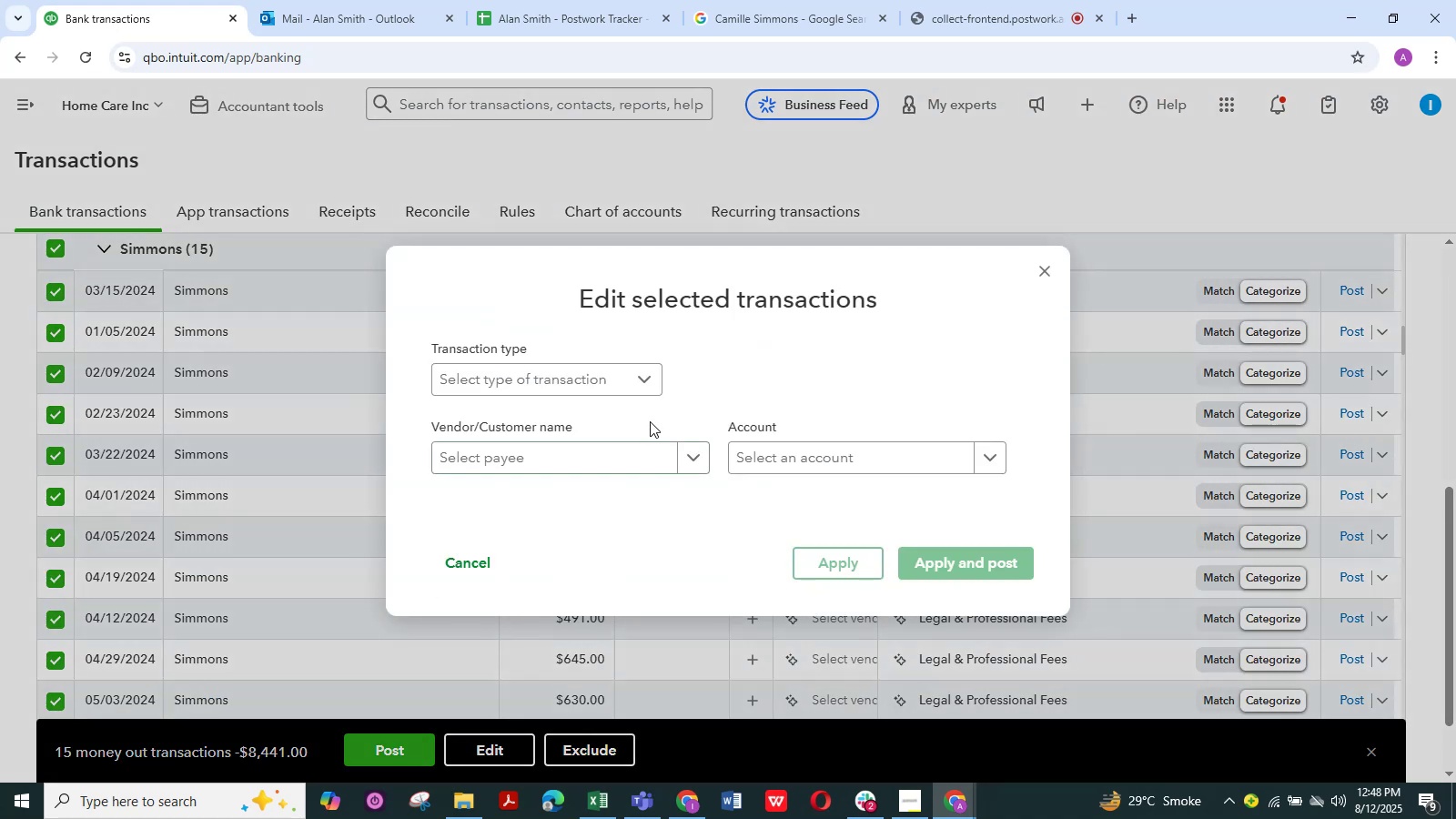 
left_click([644, 389])
 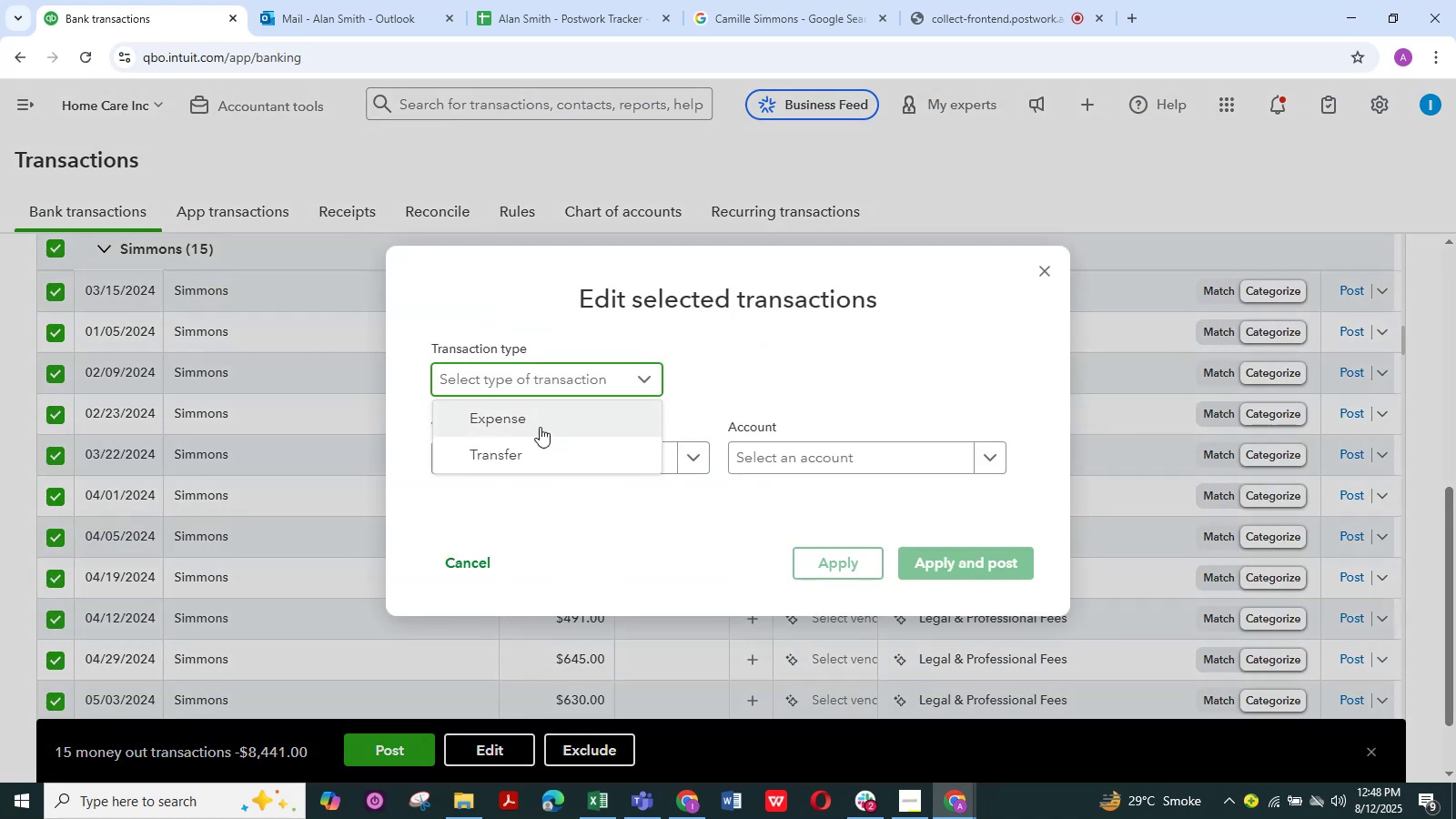 
left_click([540, 419])
 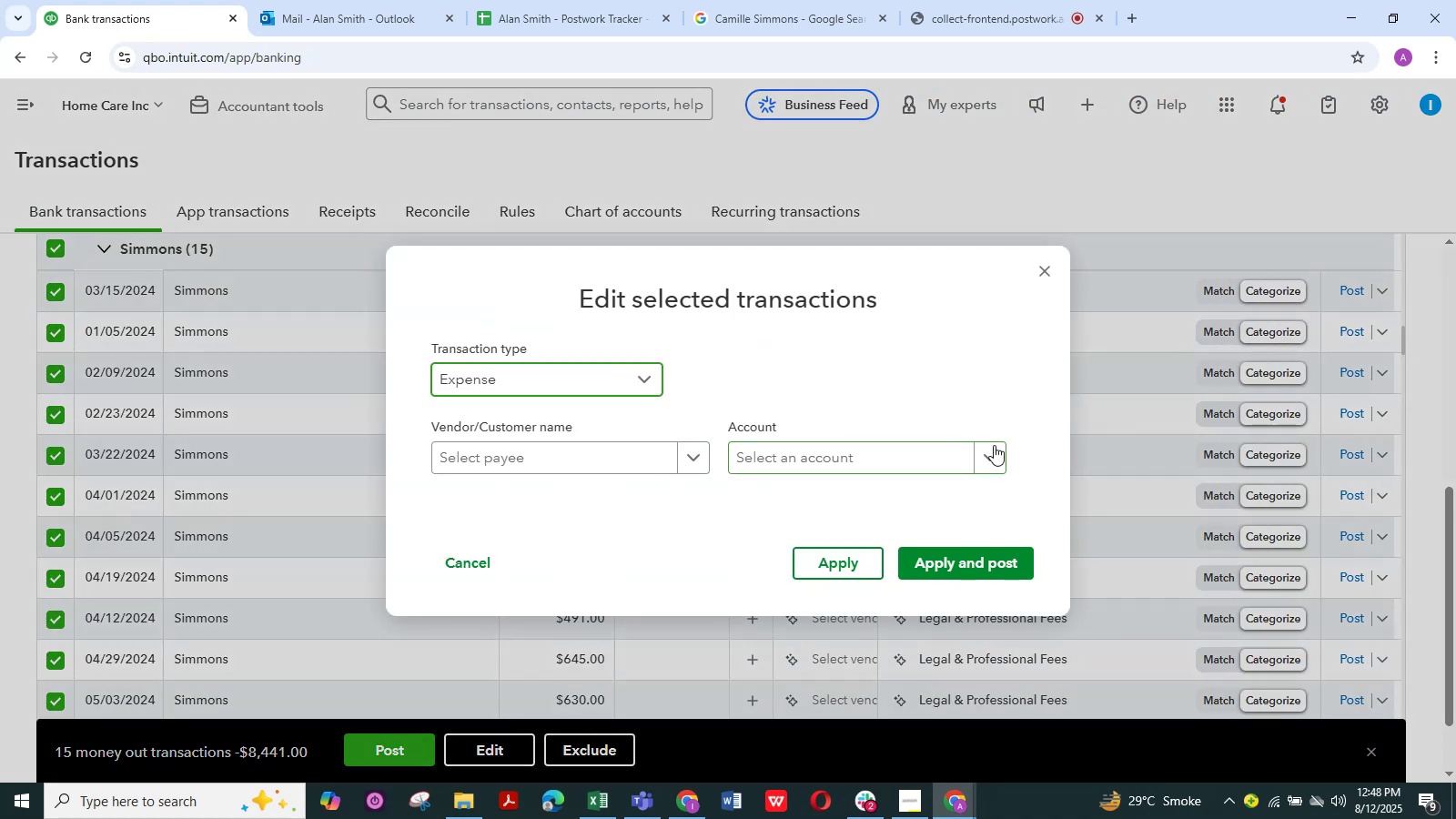 
left_click([994, 450])
 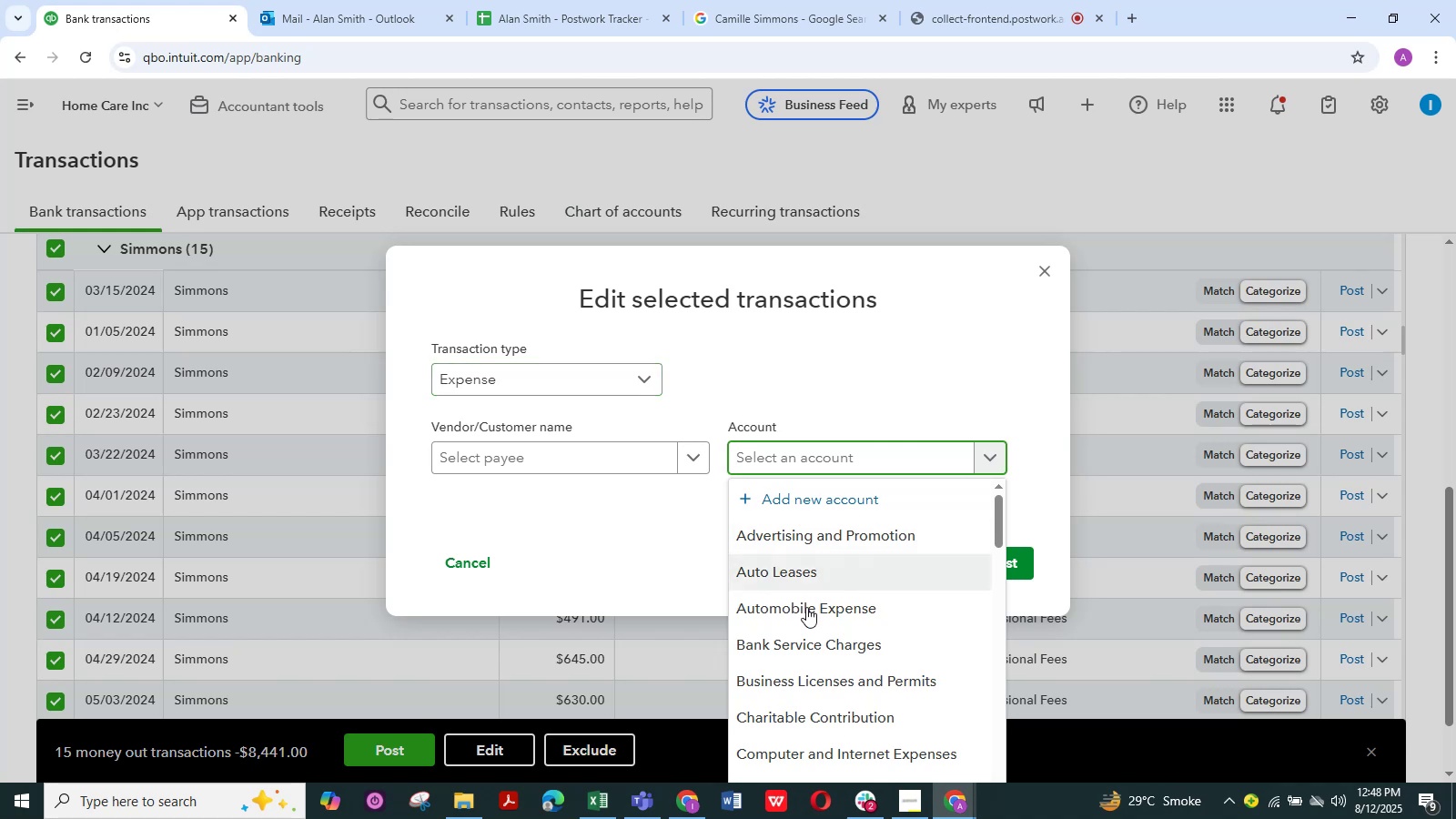 
scroll: coordinate [832, 619], scroll_direction: down, amount: 9.0
 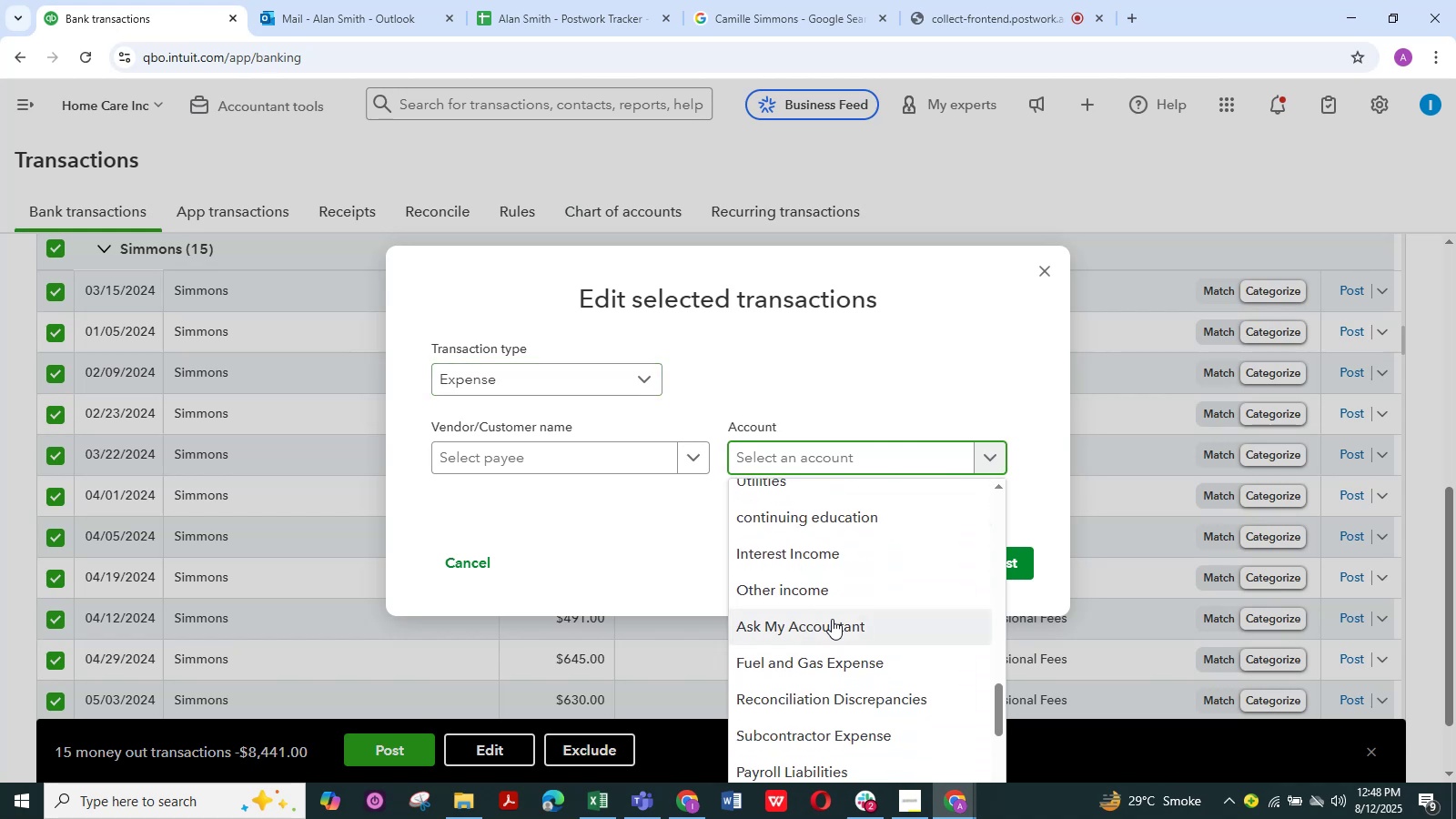 
left_click([832, 619])
 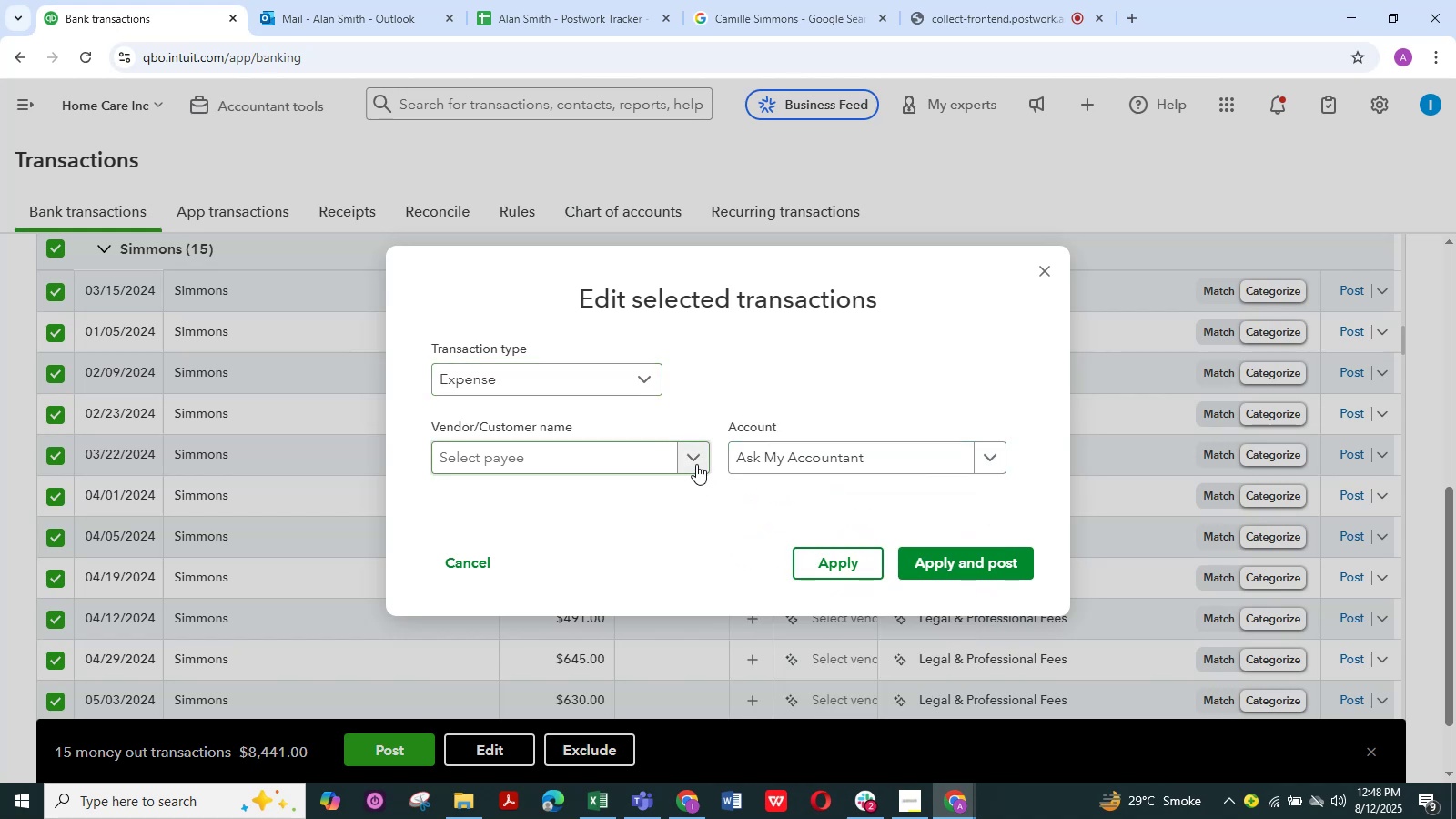 
left_click([696, 463])
 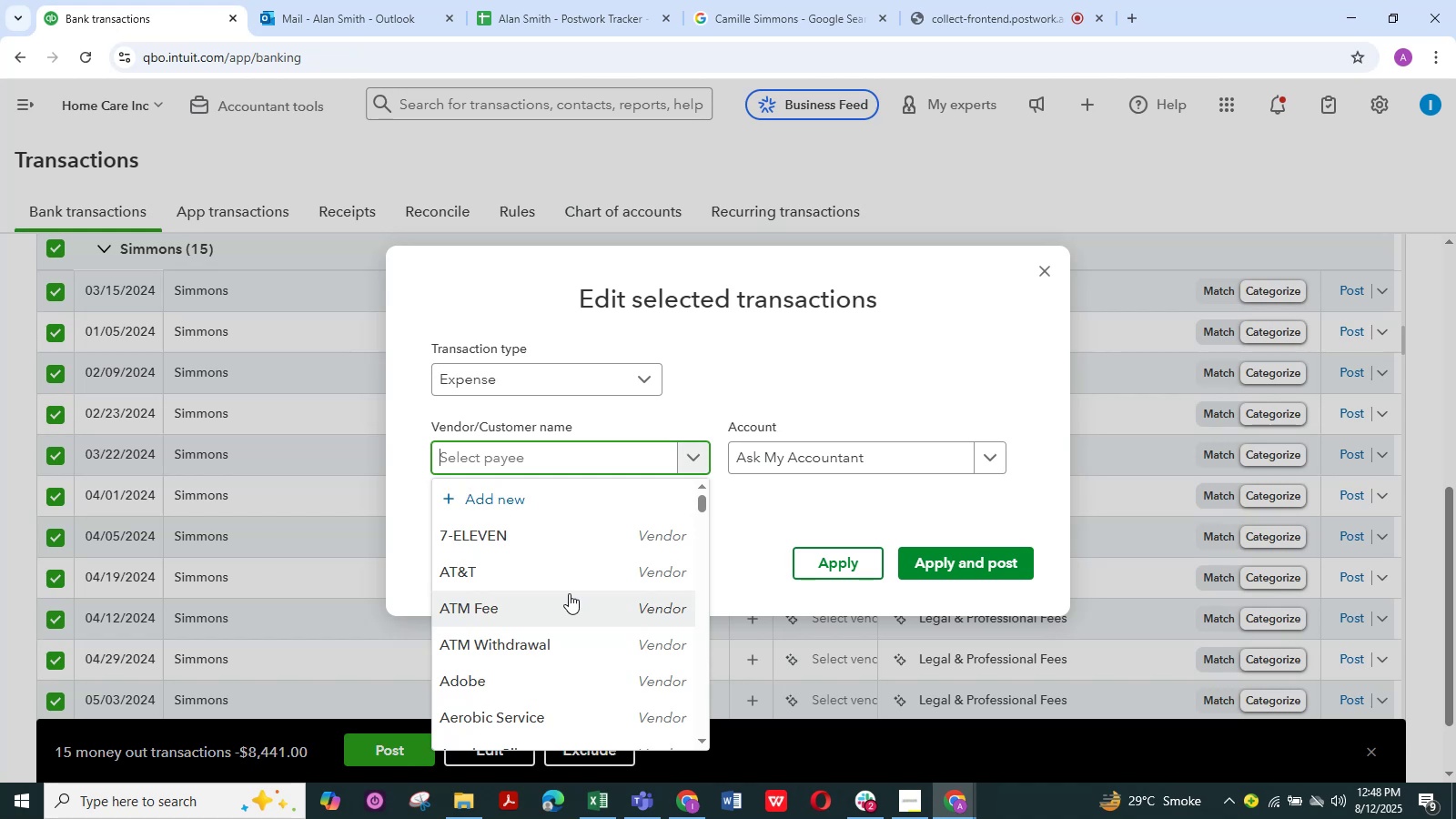 
wait(5.11)
 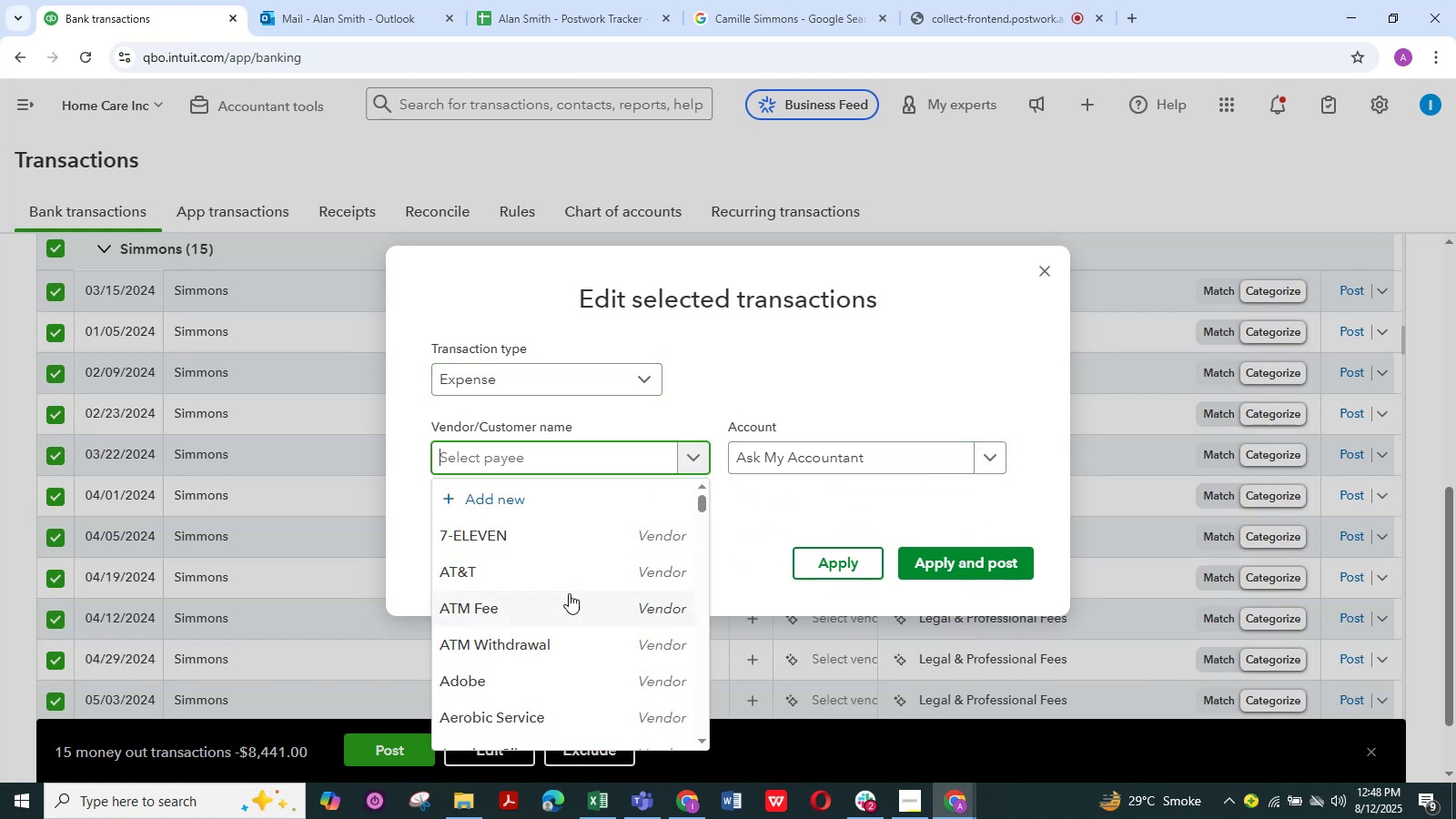 
scroll: coordinate [570, 593], scroll_direction: down, amount: 2.0
 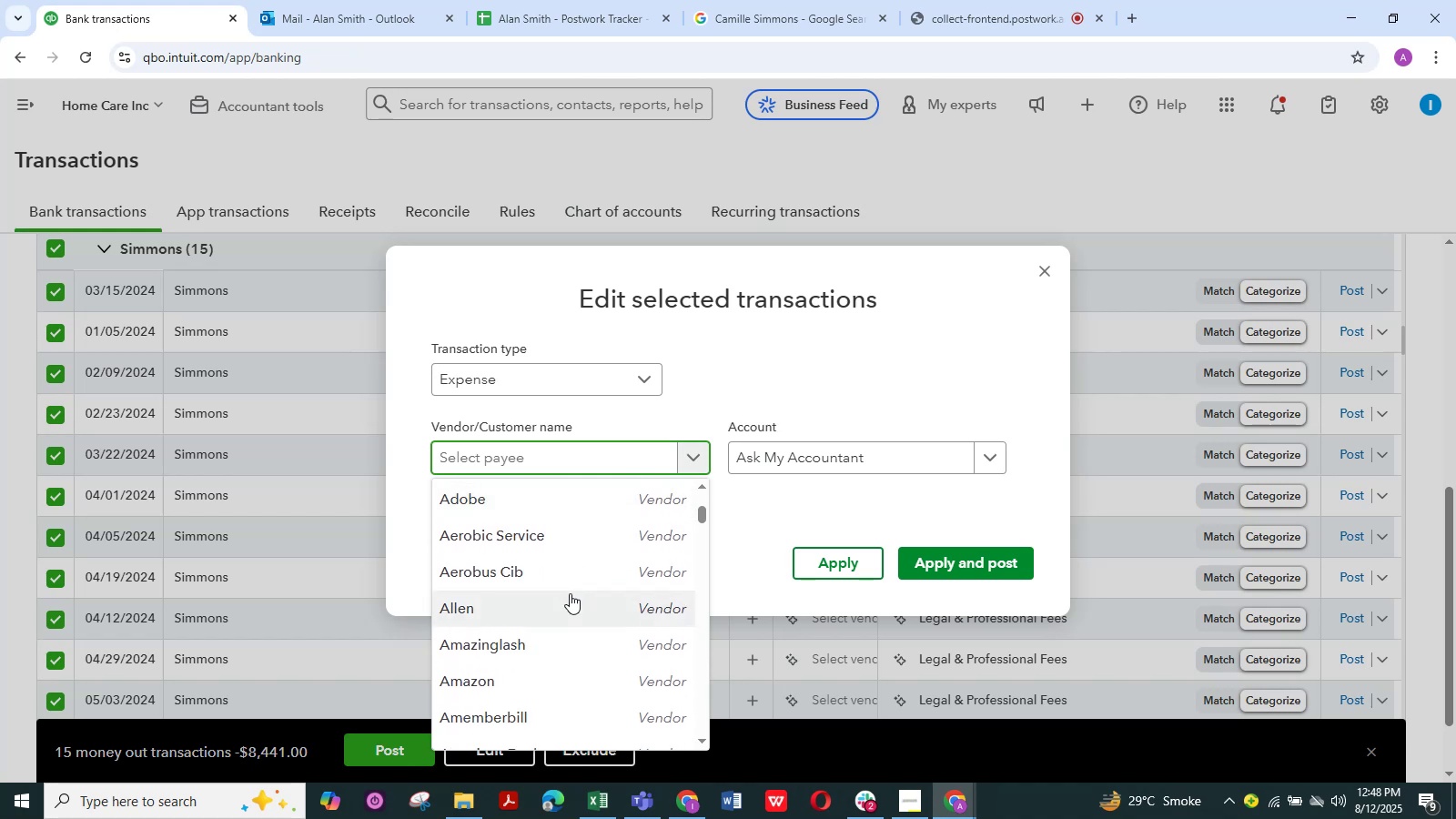 
scroll: coordinate [534, 511], scroll_direction: up, amount: 6.0
 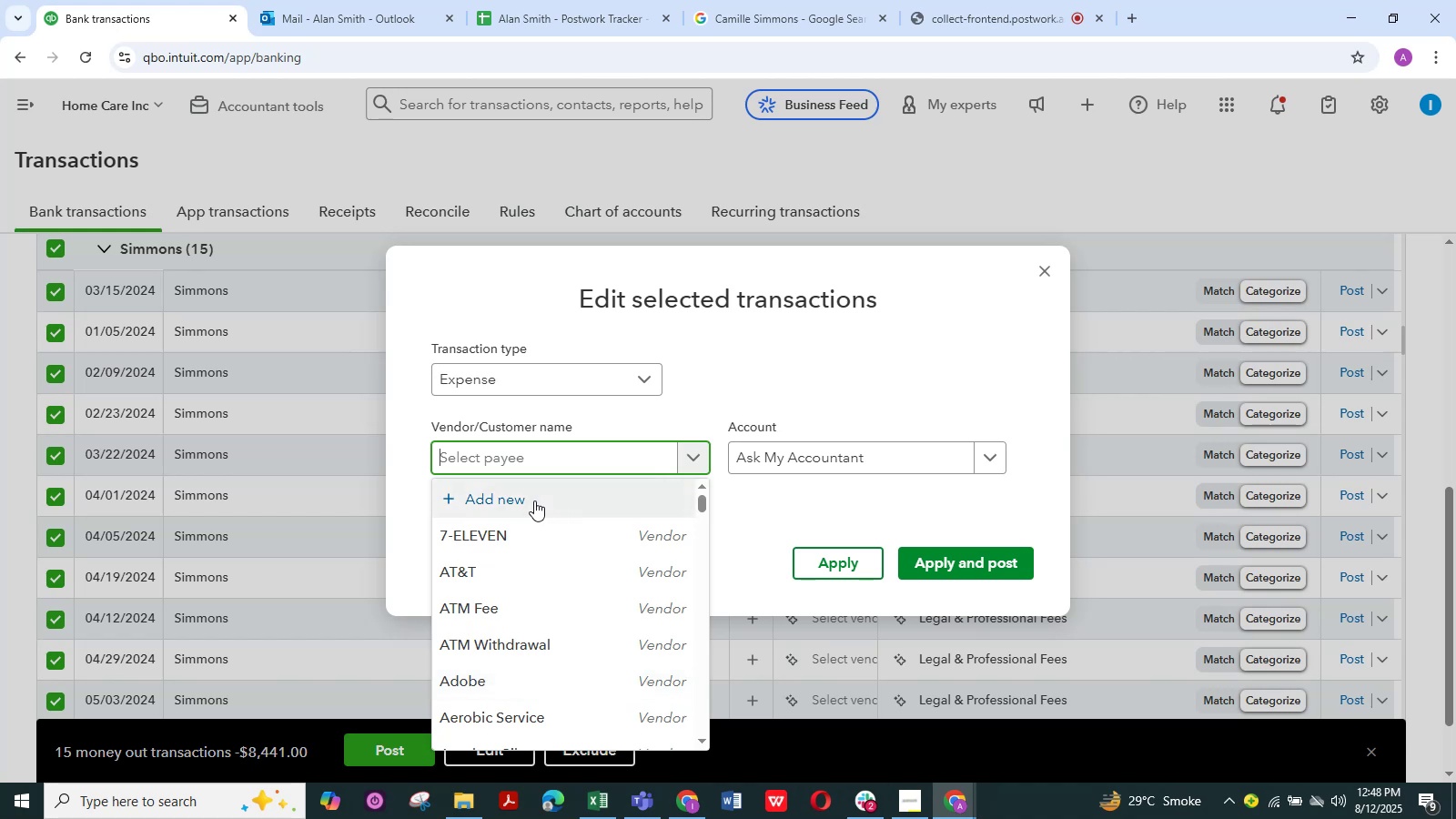 
left_click([533, 500])
 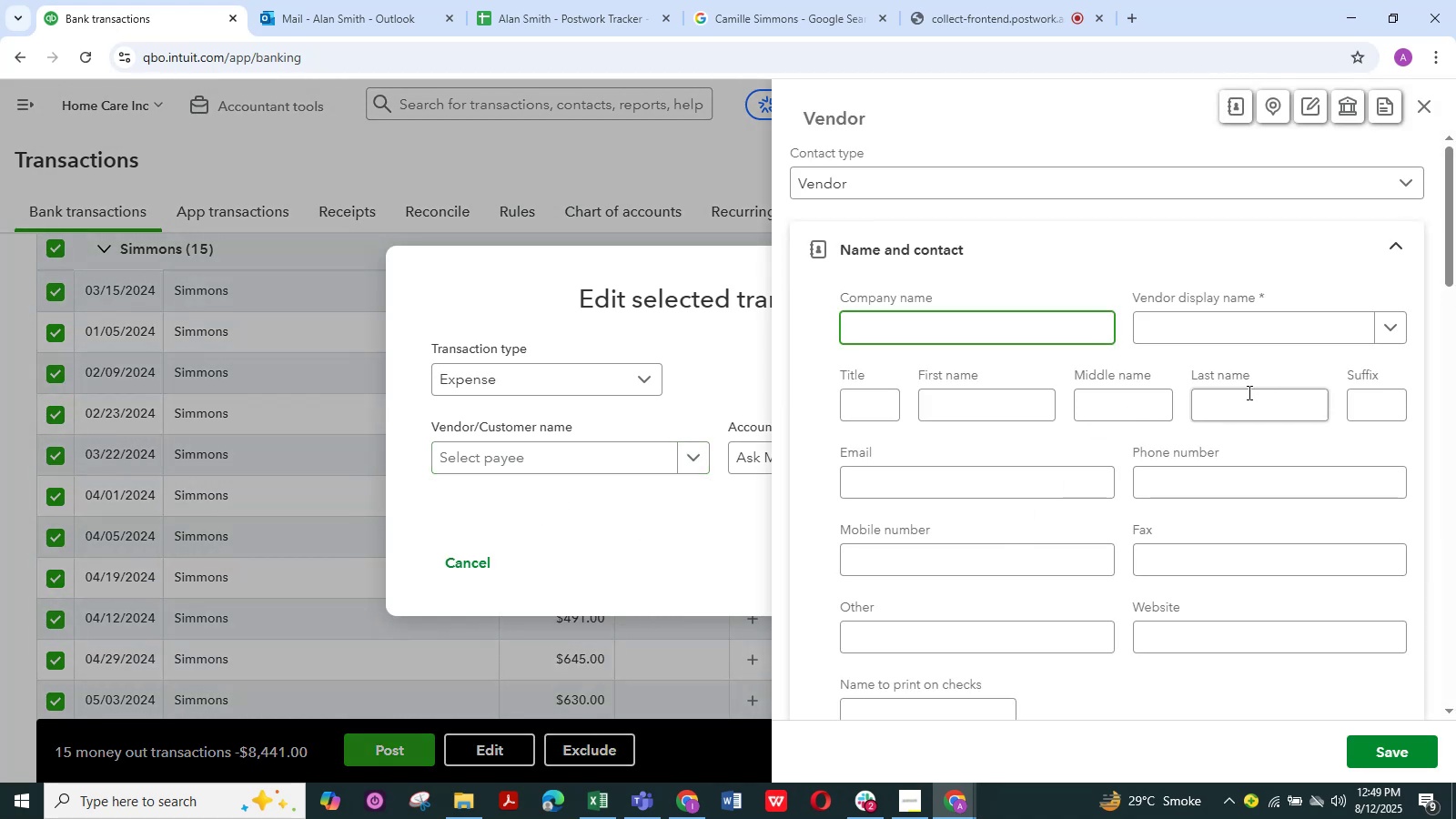 
left_click([1249, 331])
 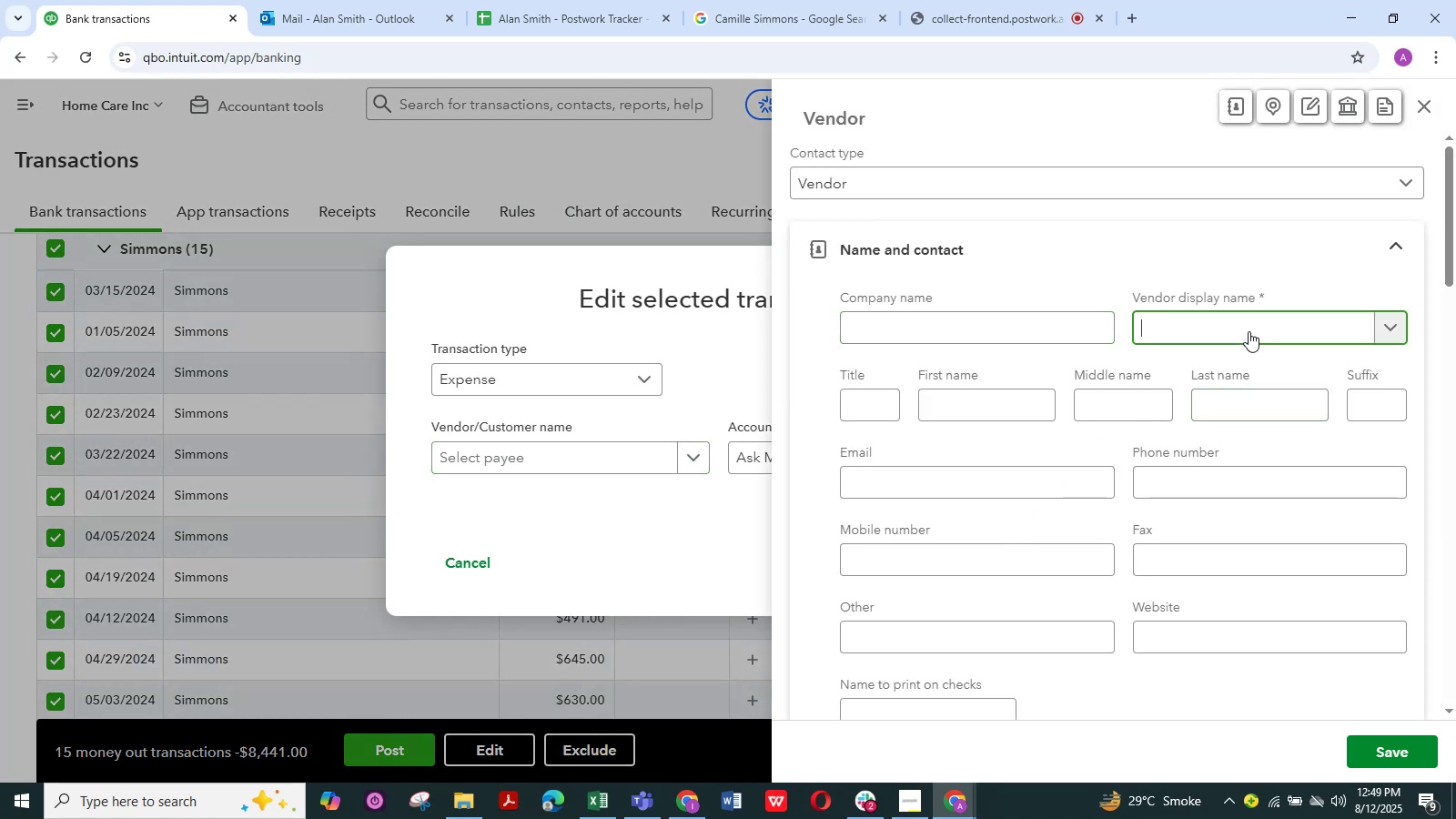 
key(Control+V)
 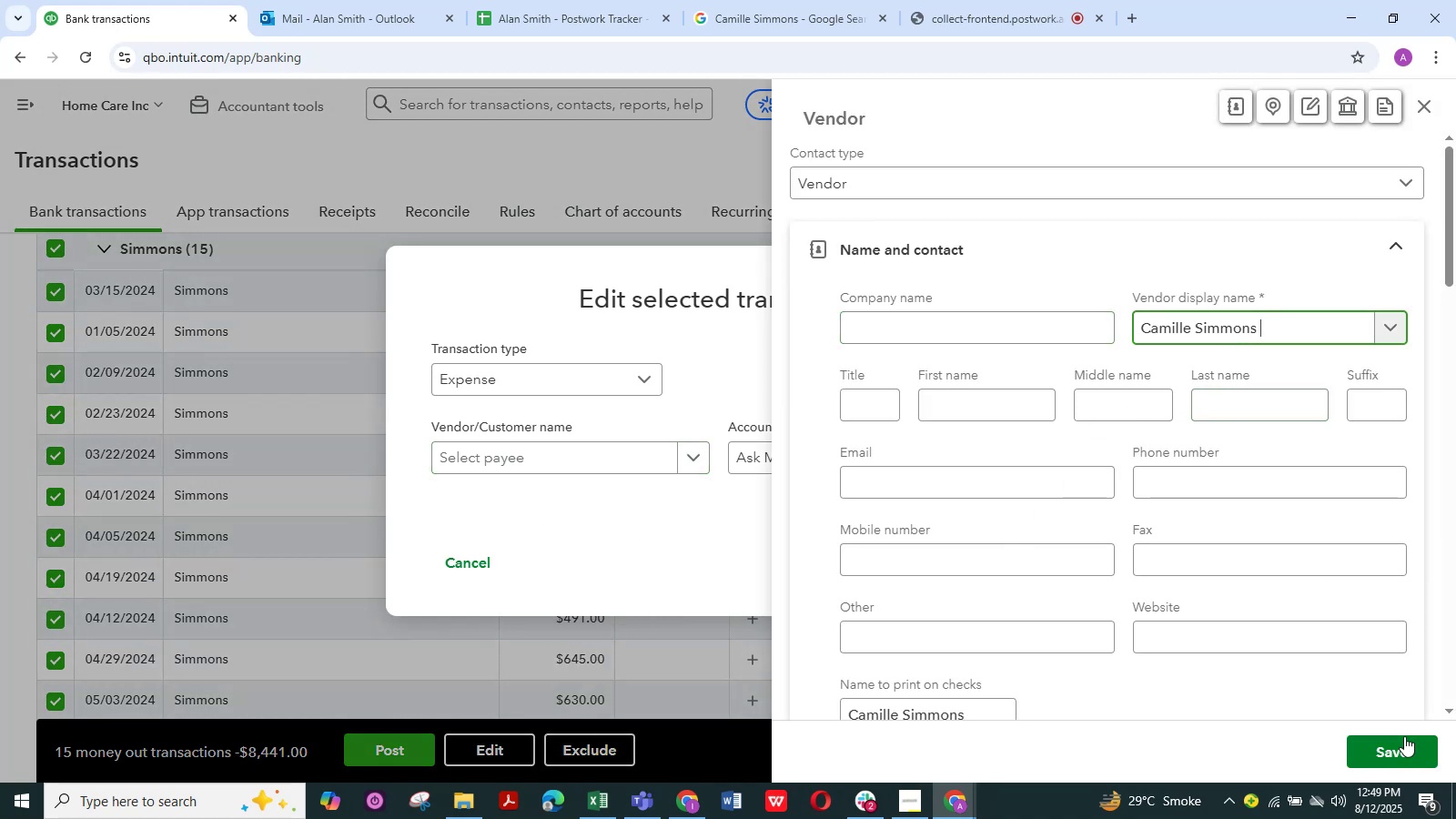 
left_click([1395, 743])
 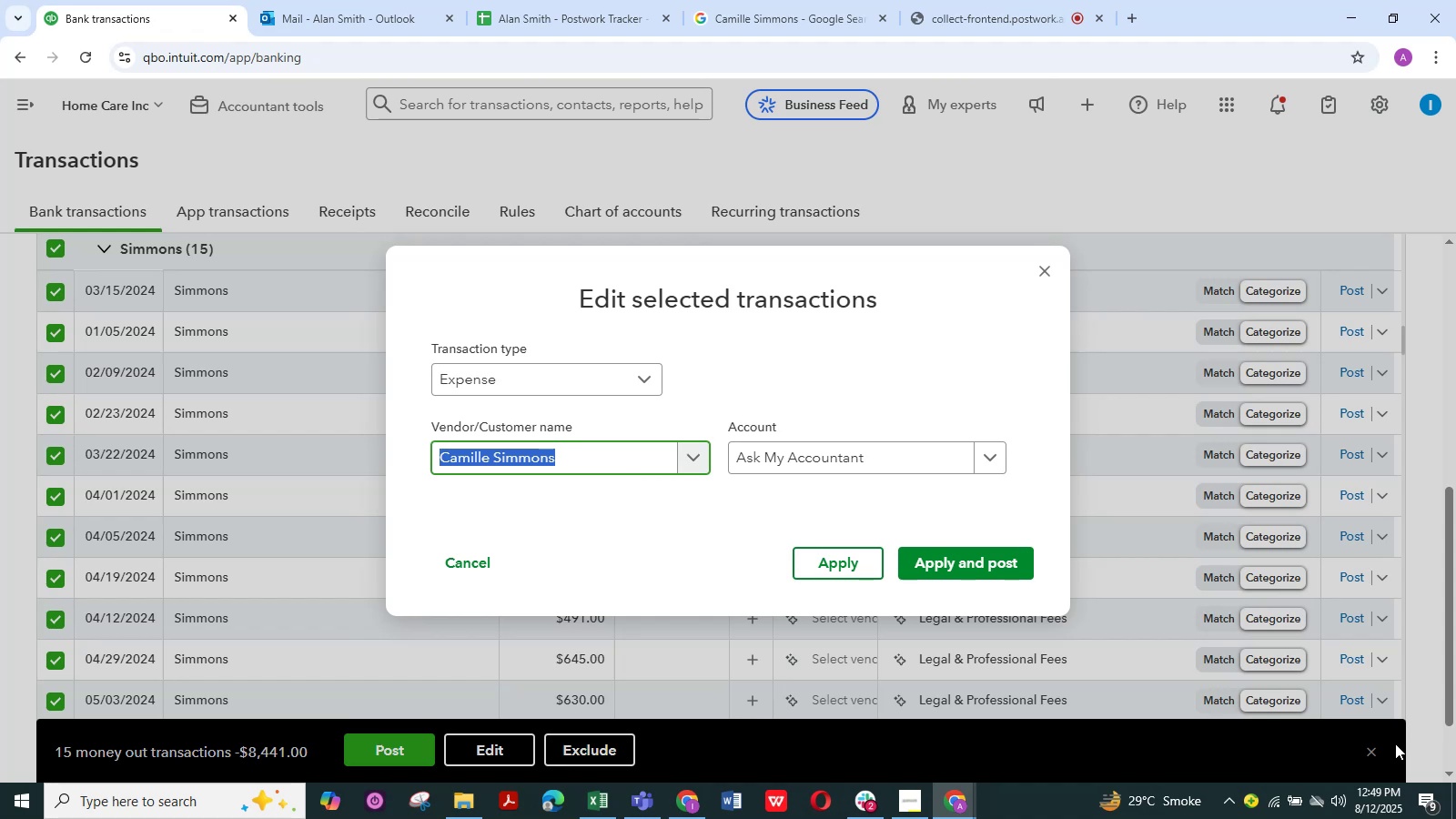 
wait(6.22)
 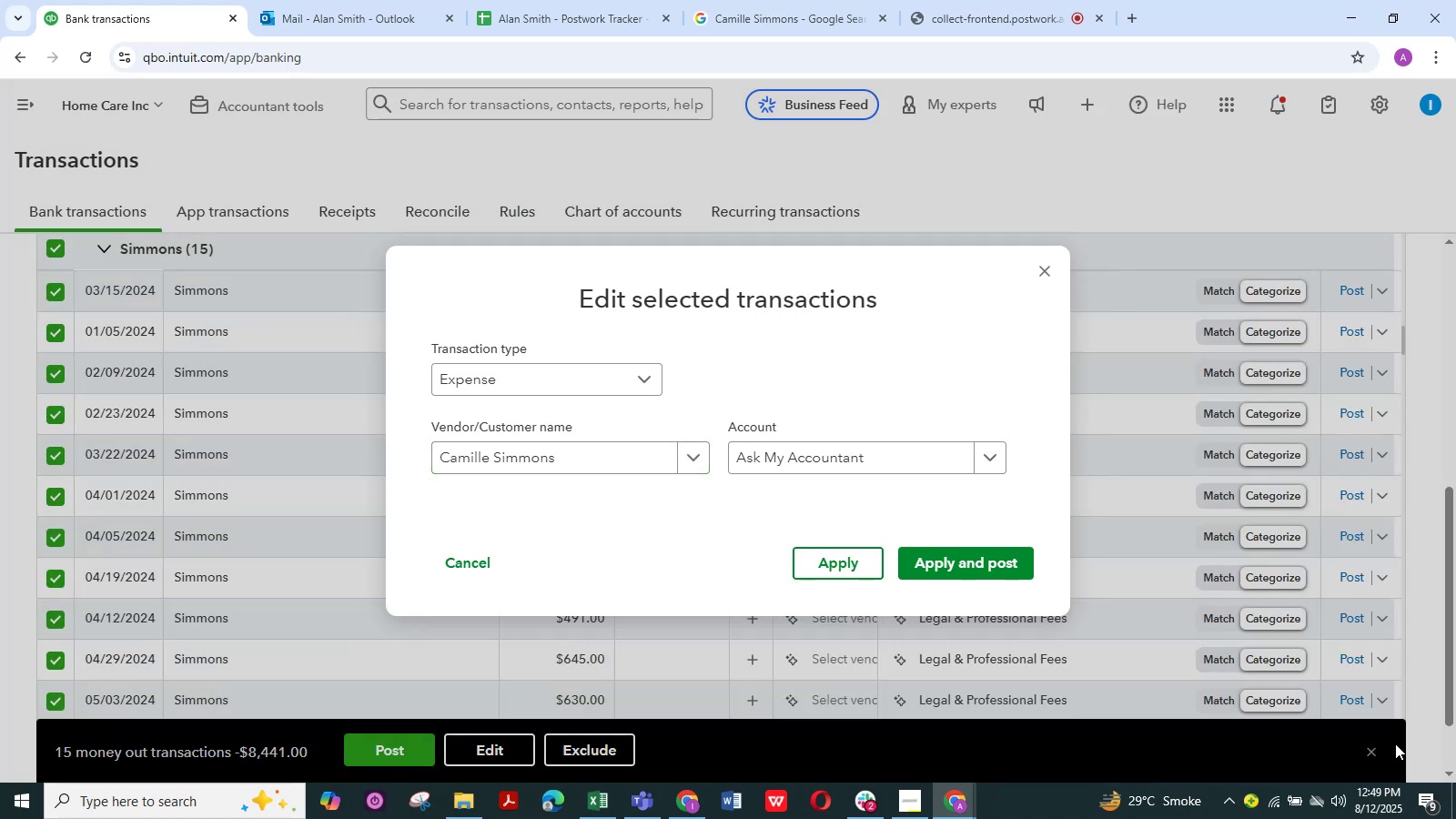 
left_click([964, 562])
 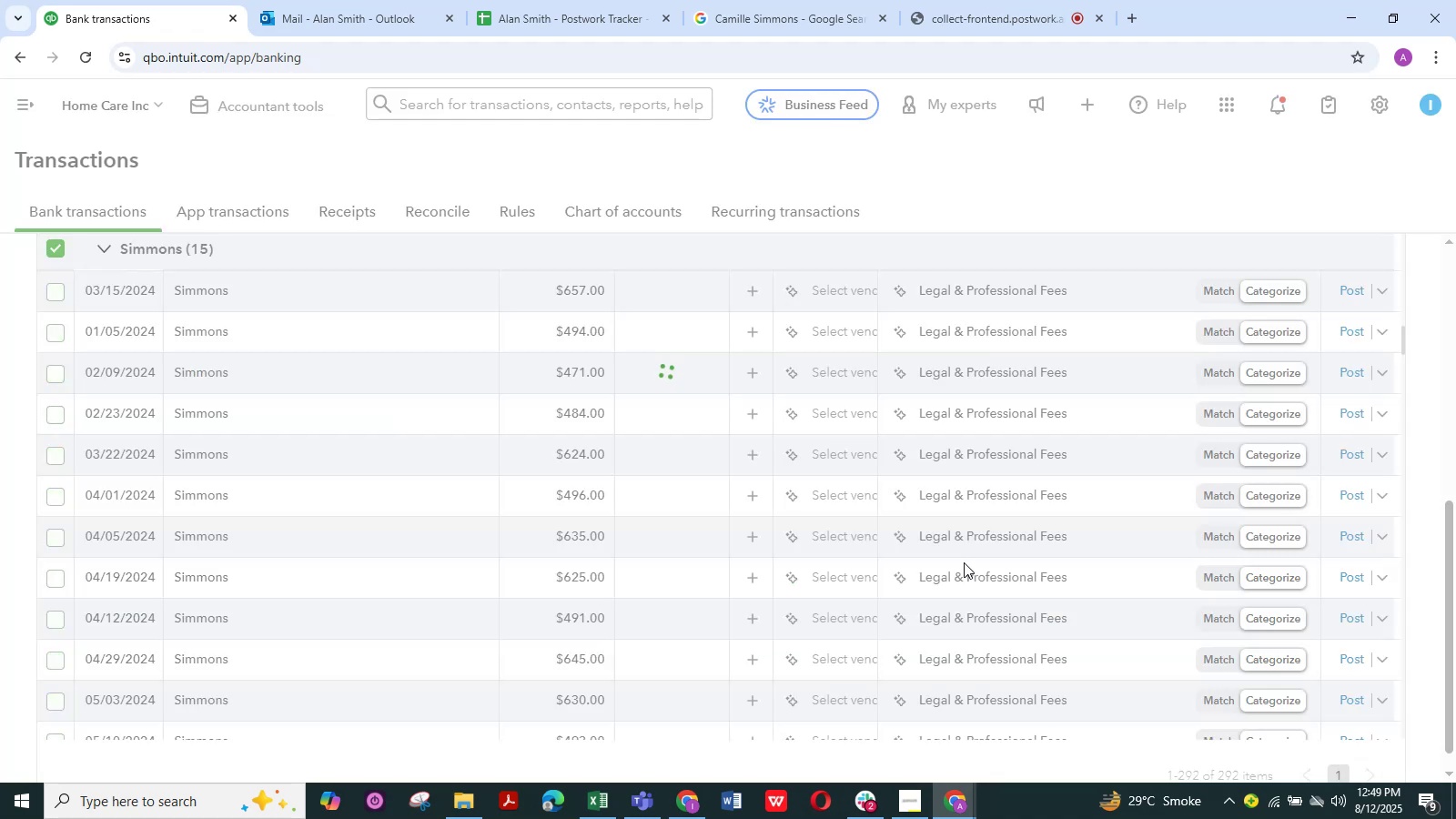 
wait(8.97)
 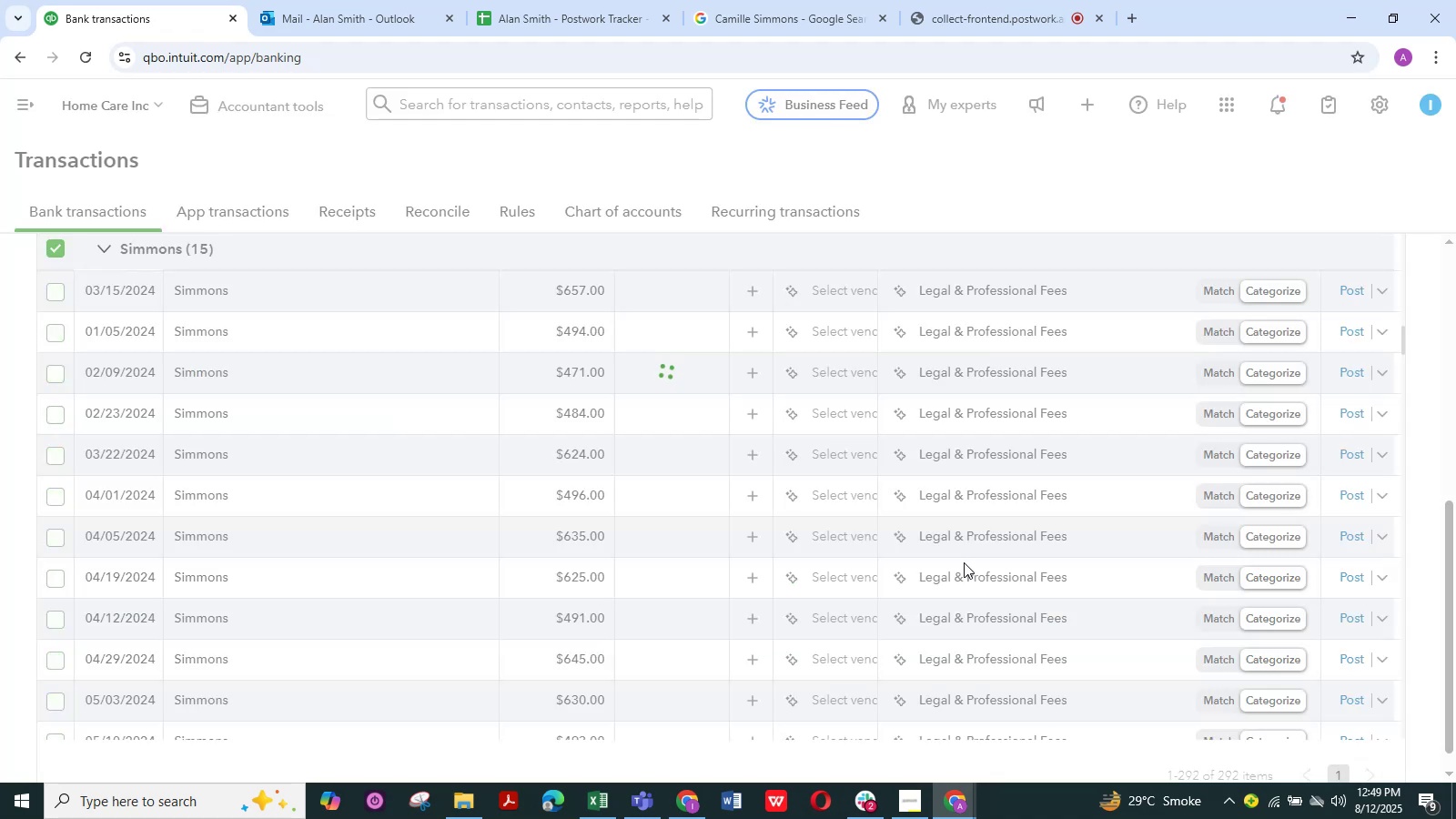 
scroll: coordinate [290, 568], scroll_direction: up, amount: 6.0
 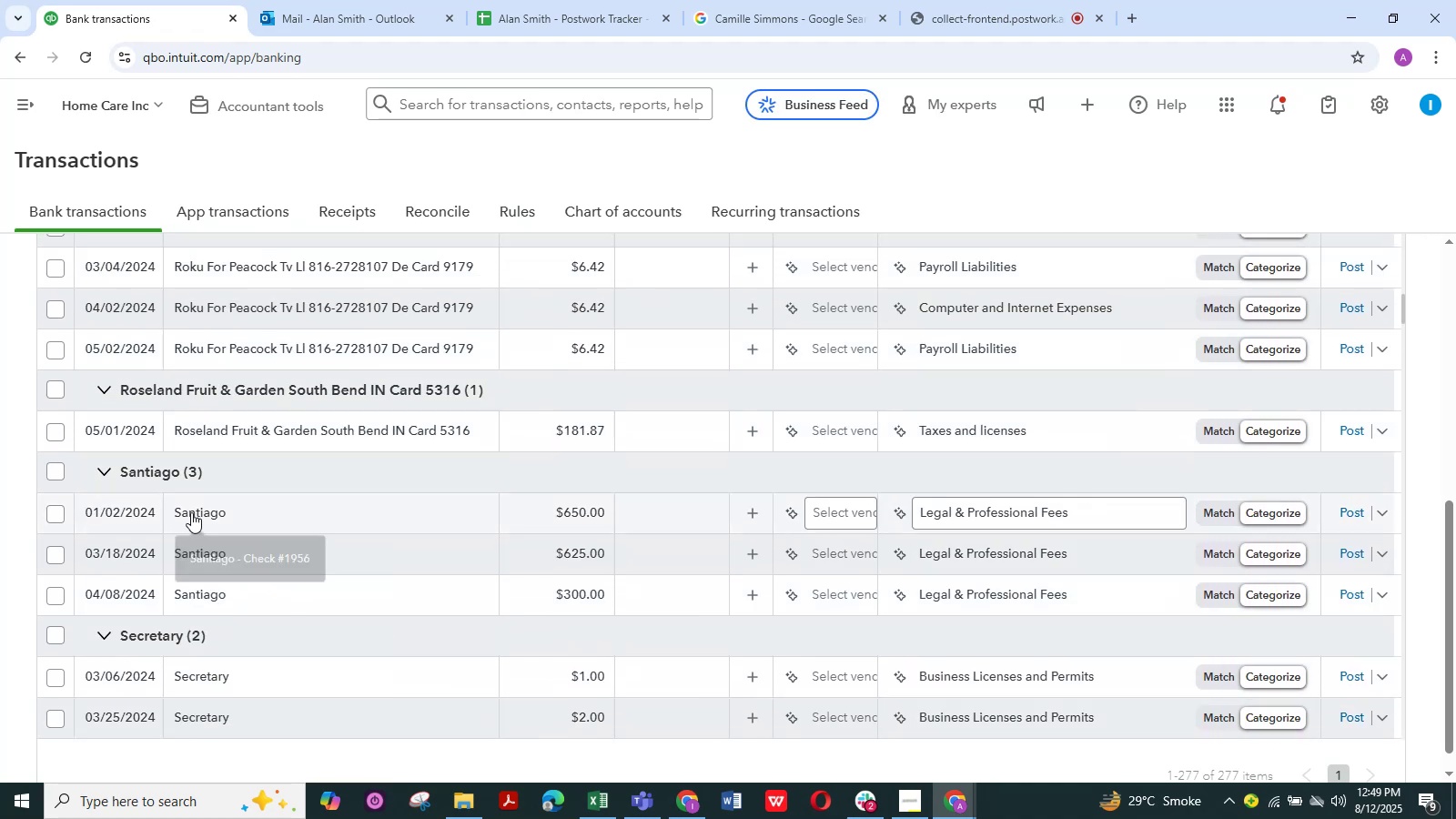 
left_click([195, 512])
 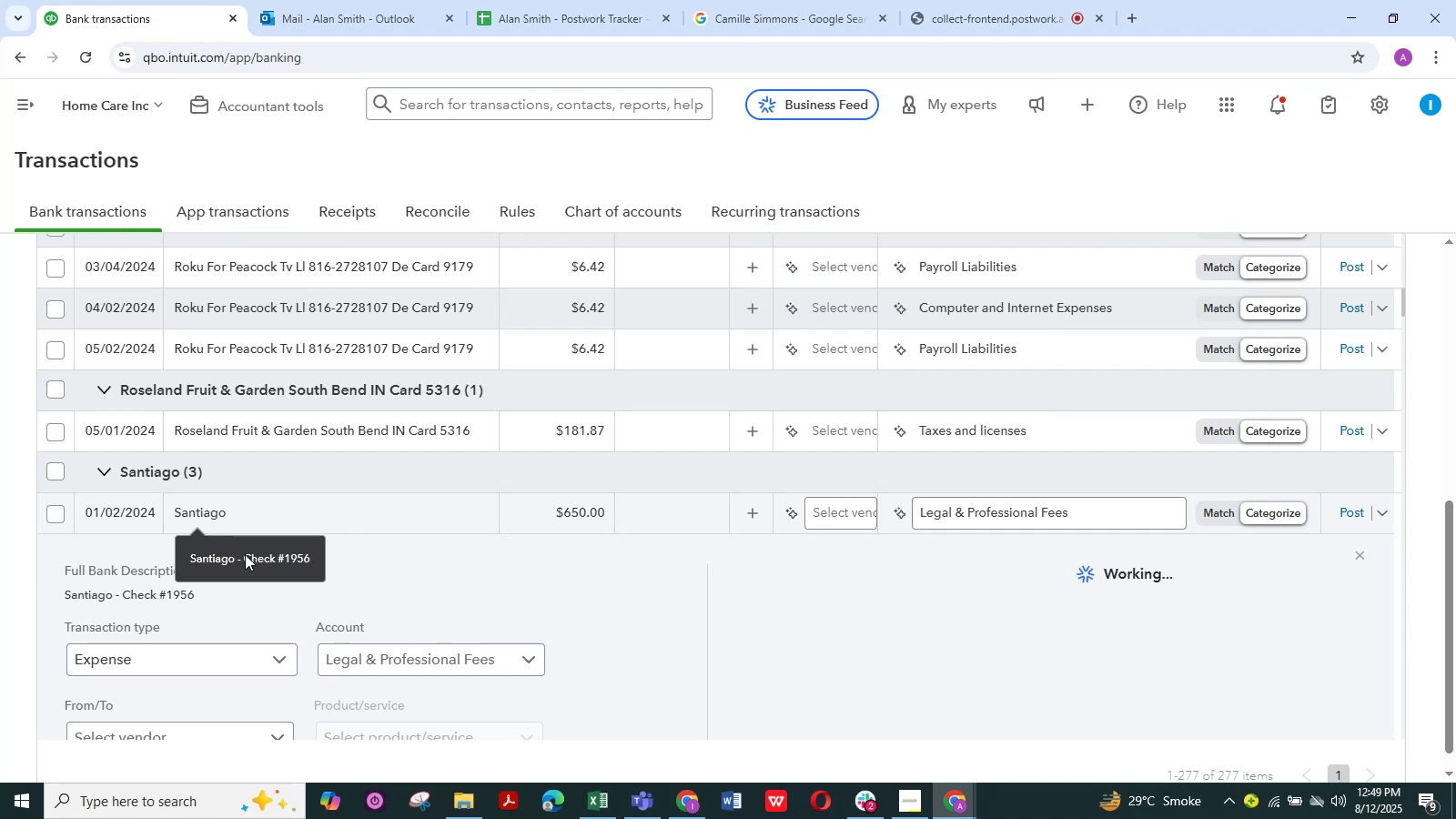 
scroll: coordinate [399, 640], scroll_direction: down, amount: 3.0
 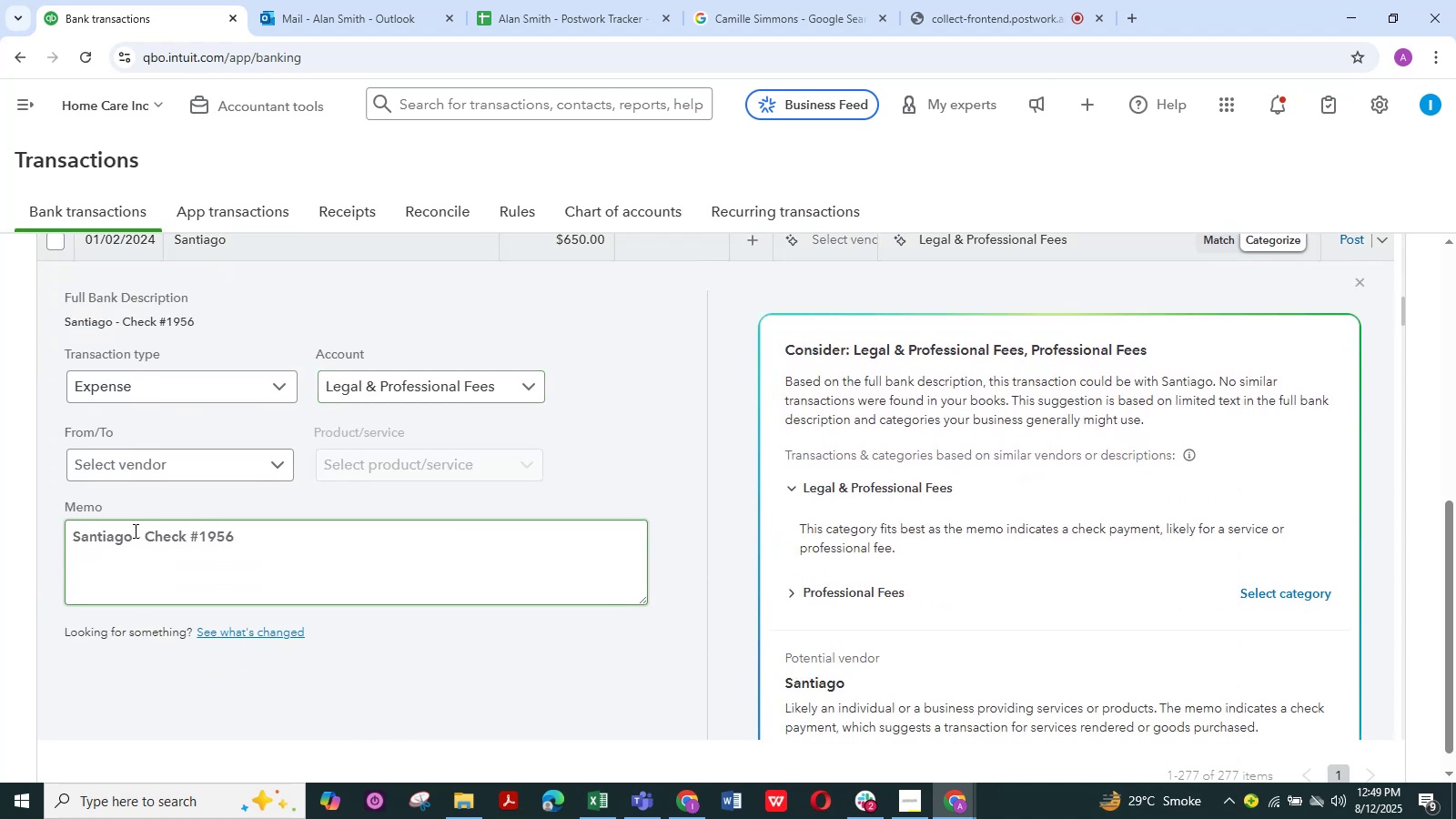 
left_click_drag(start_coordinate=[130, 536], to_coordinate=[18, 543])
 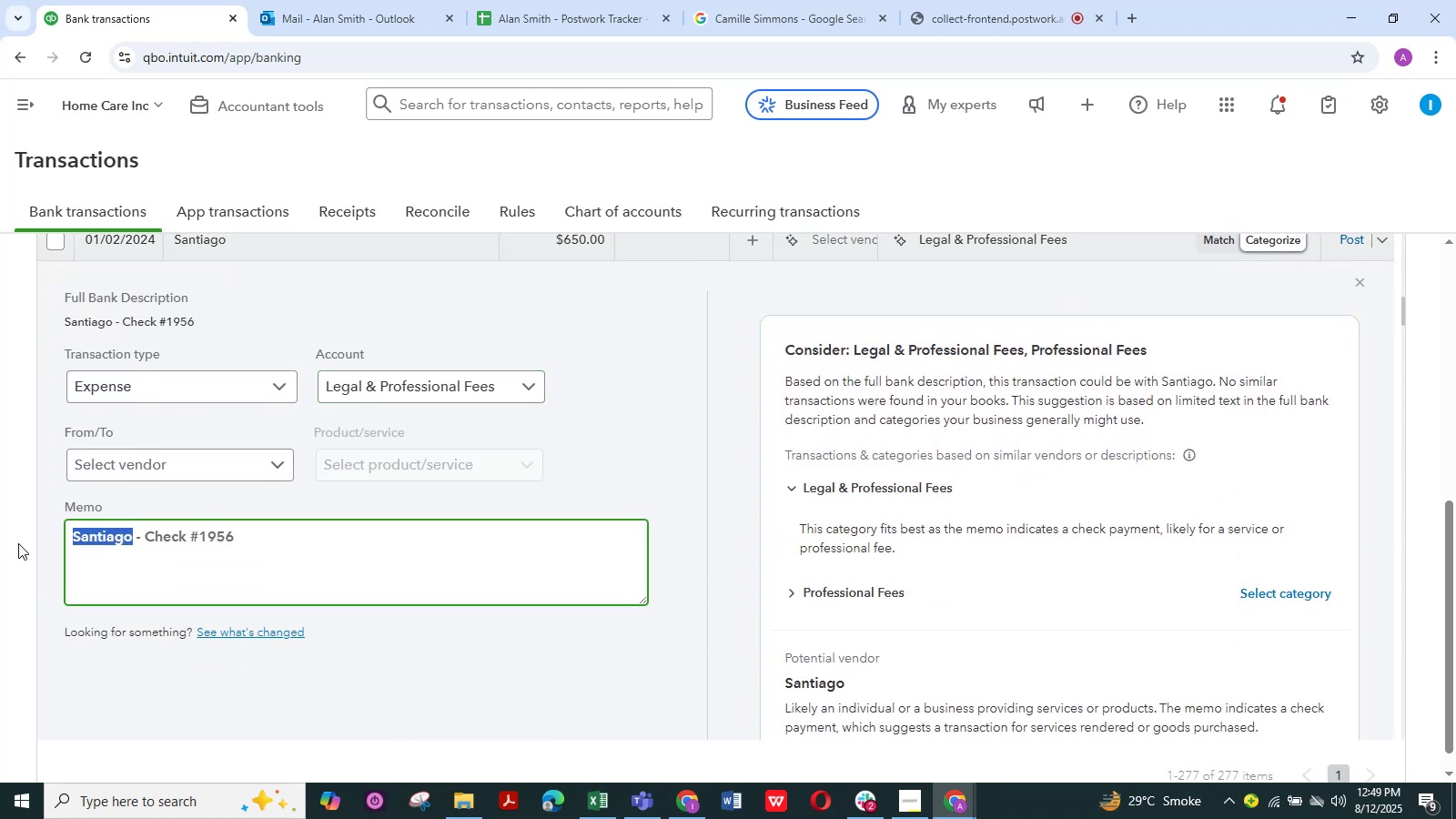 
key(Control+C)
 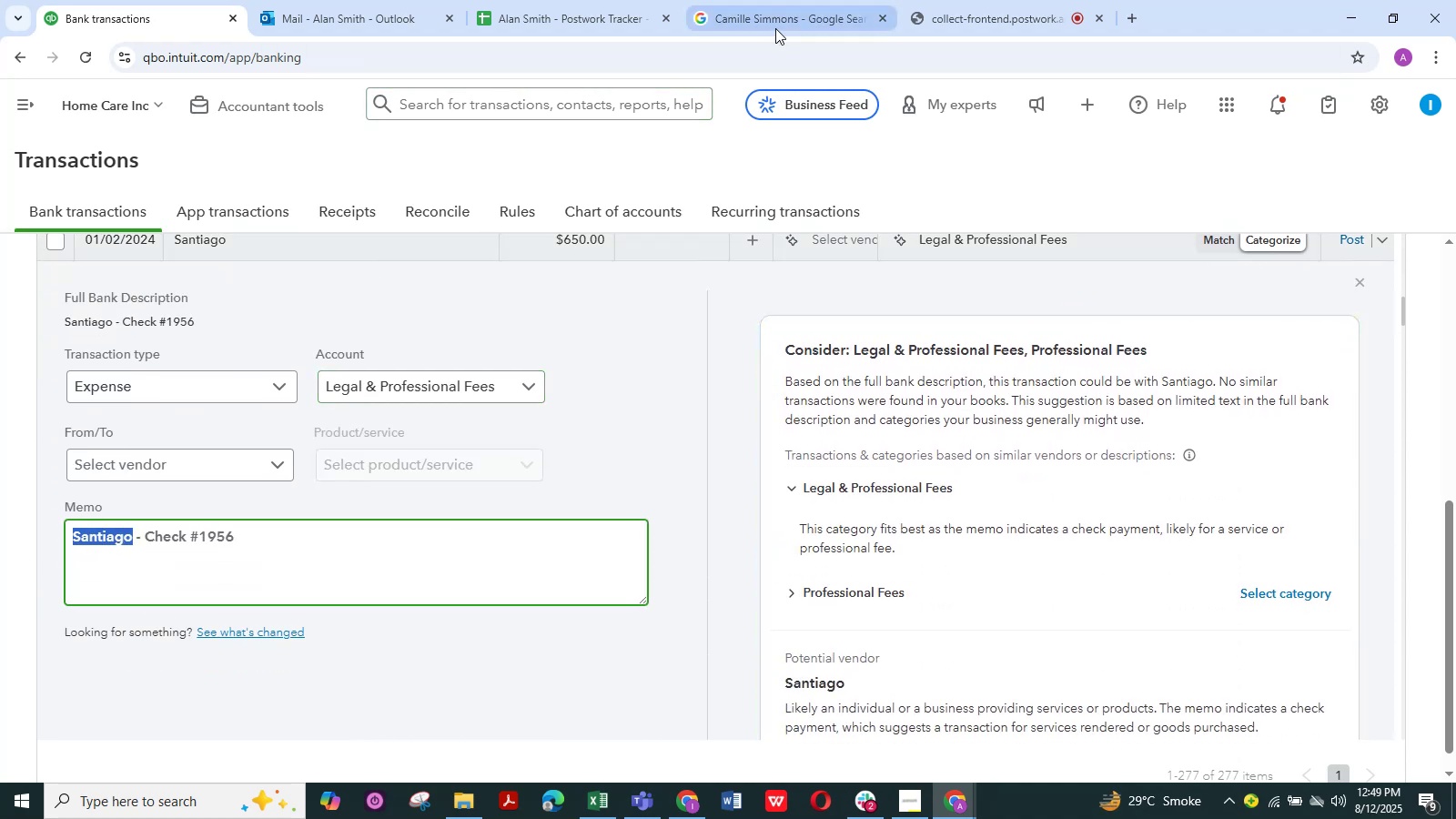 
left_click([794, 14])
 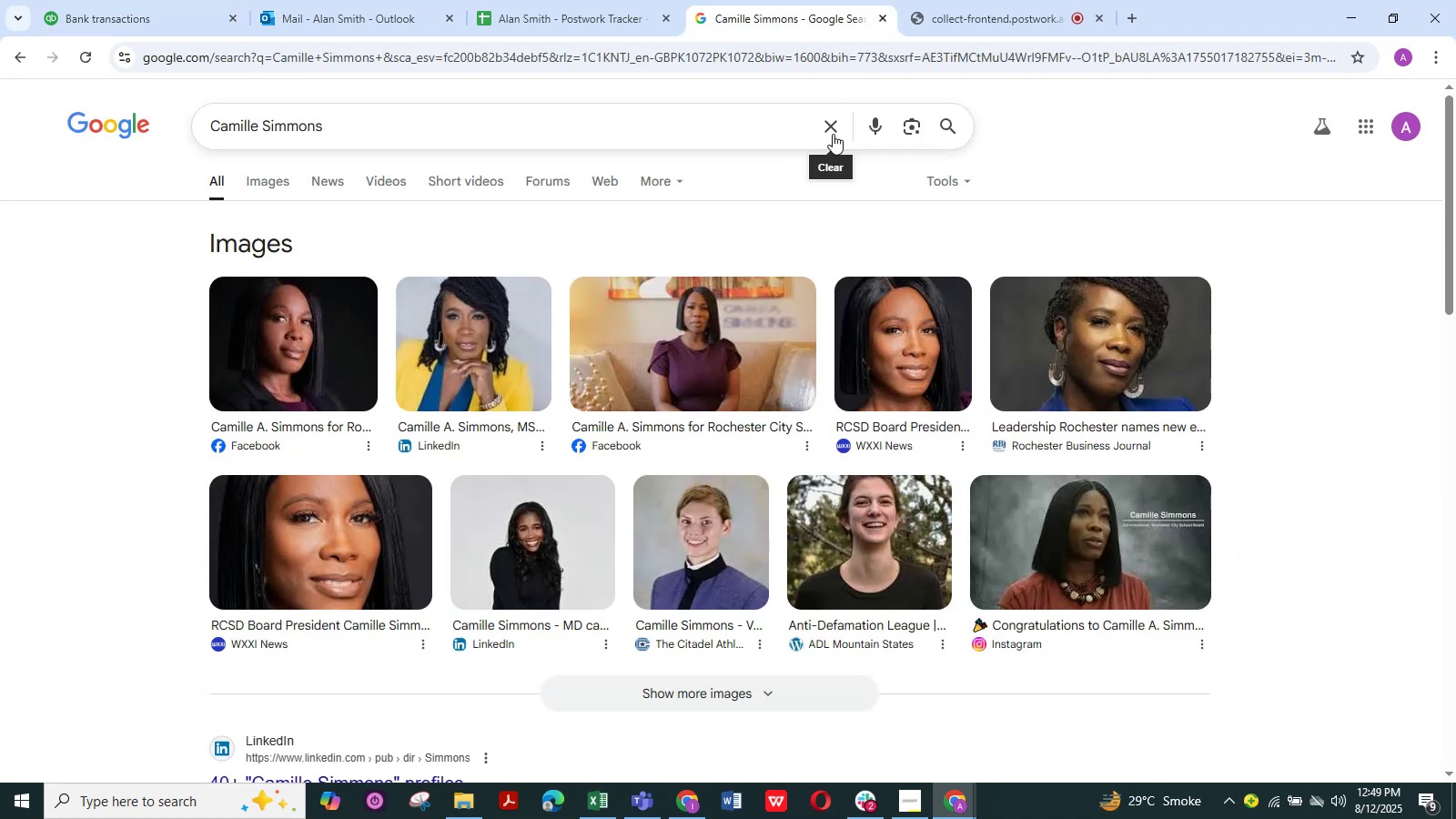 
left_click([825, 126])
 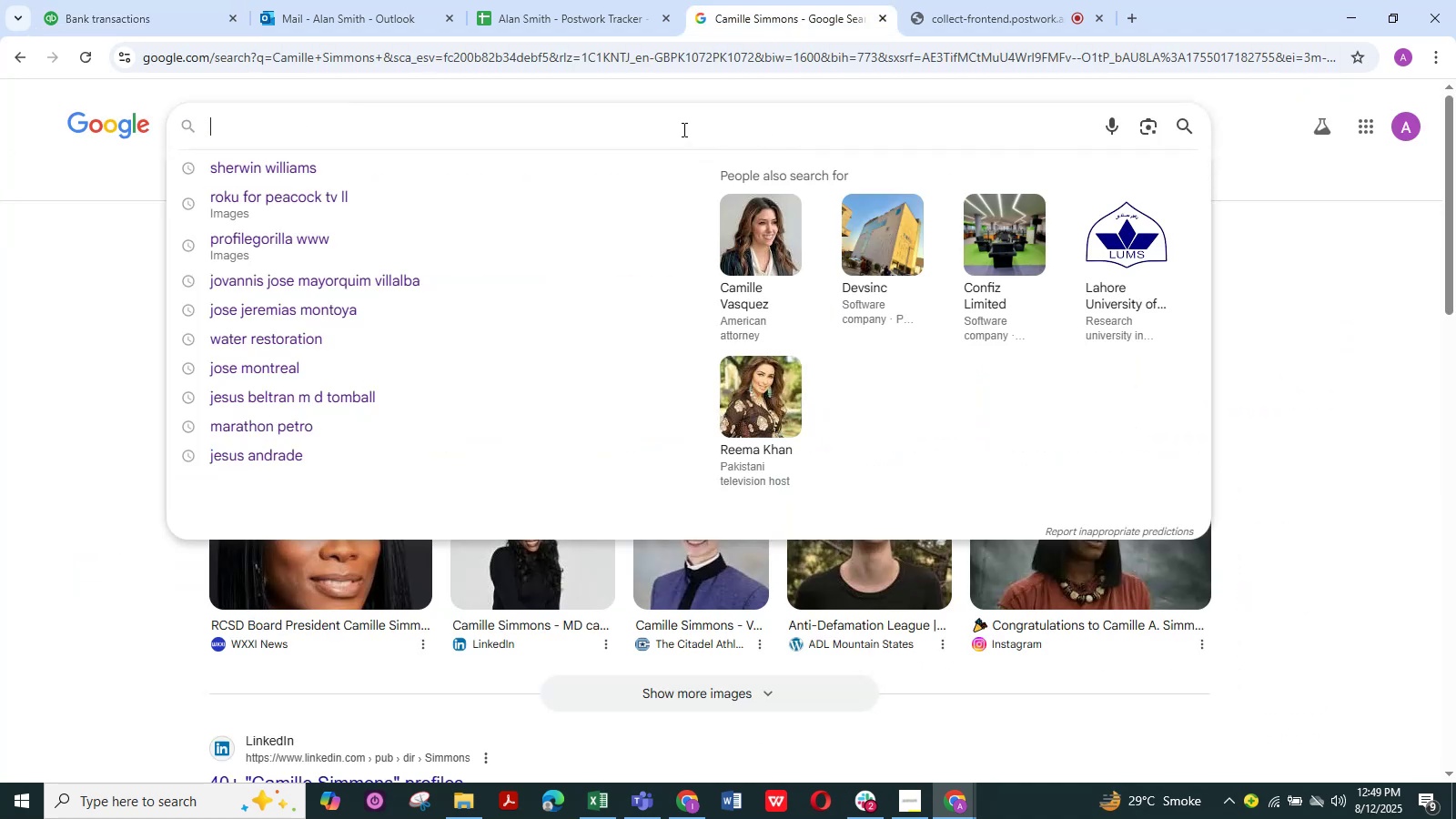 
left_click([682, 129])
 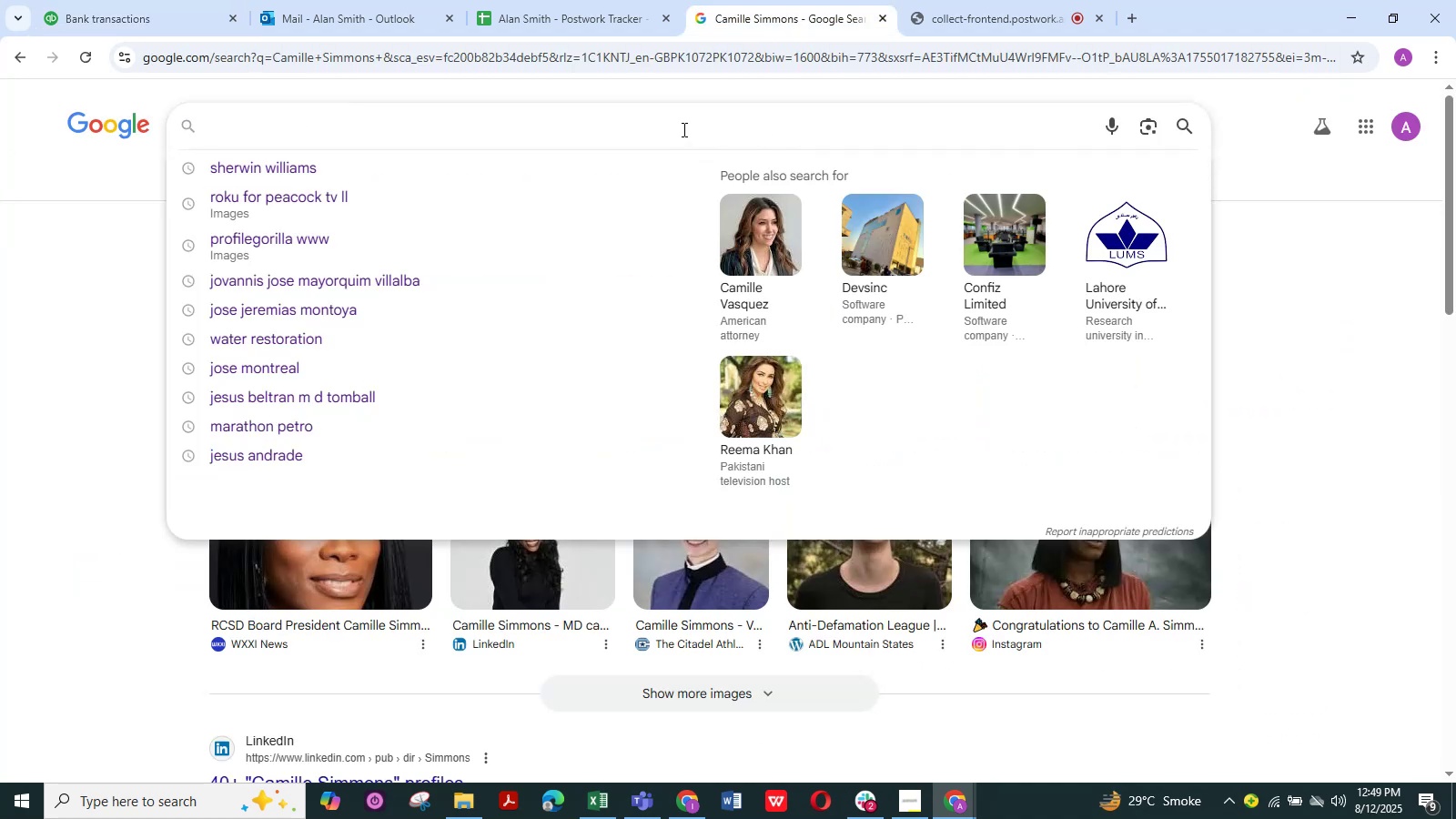 
key(Control+V)
 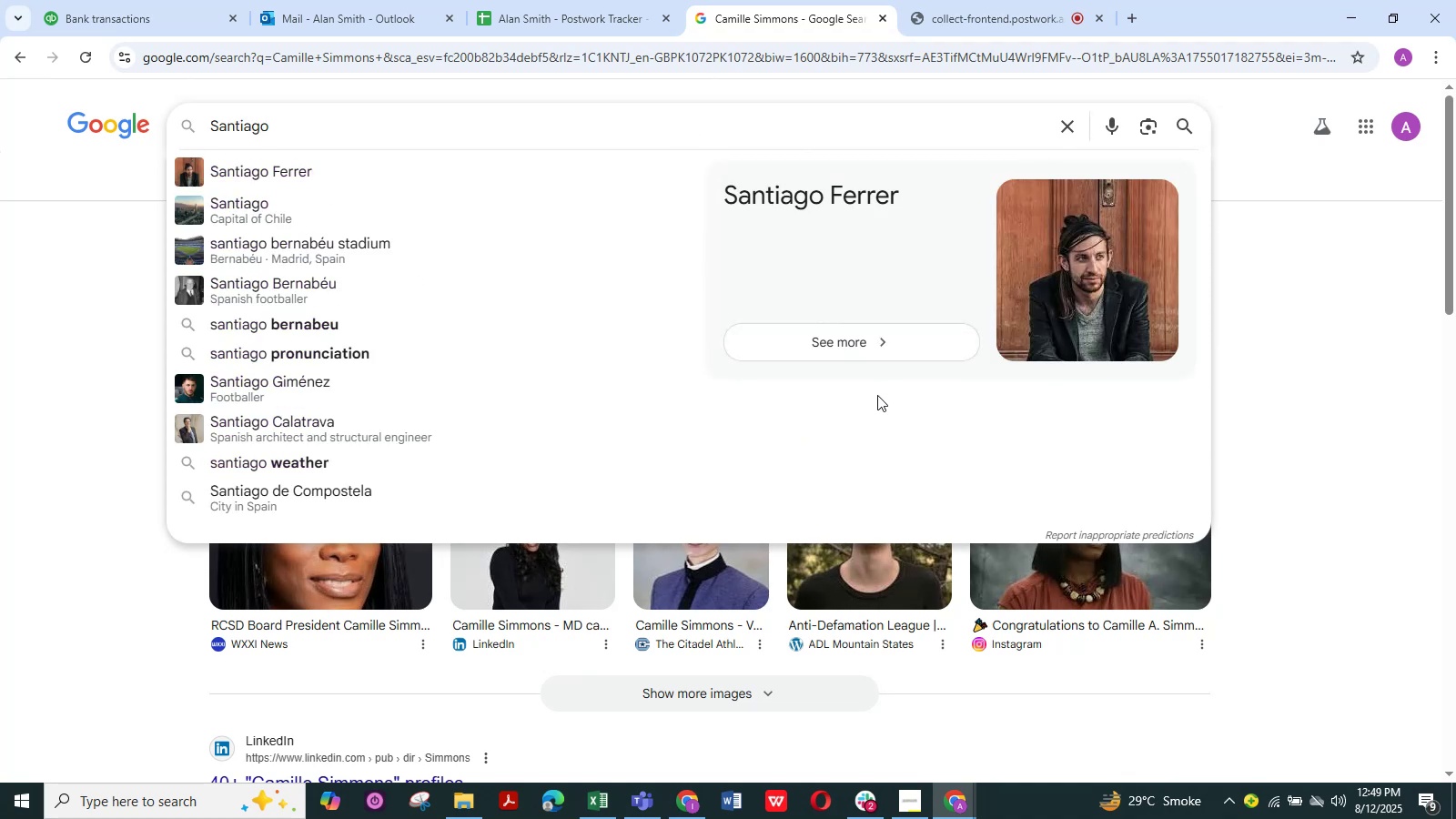 
key(NumpadEnter)
 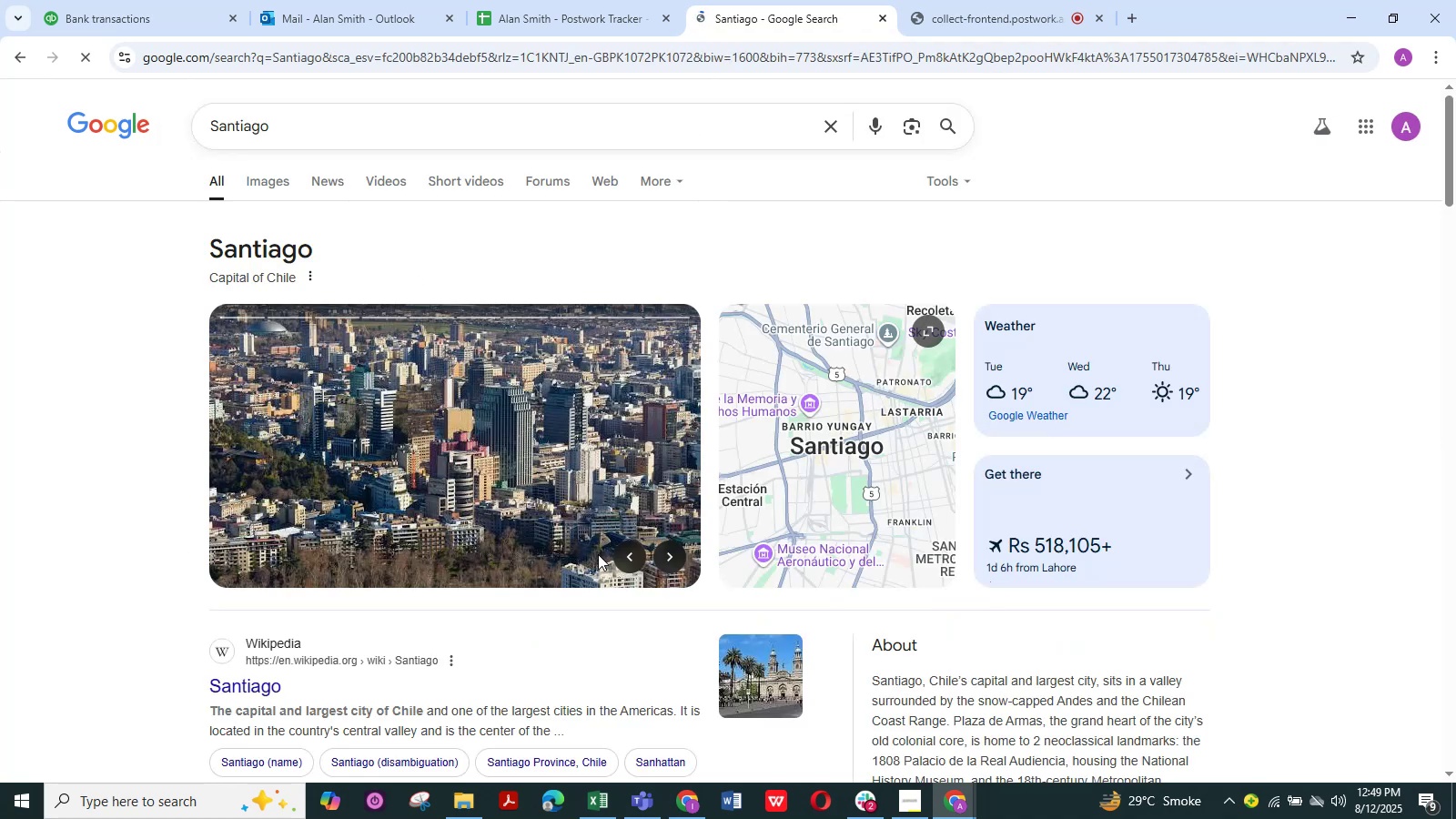 
scroll: coordinate [541, 512], scroll_direction: down, amount: 1.0
 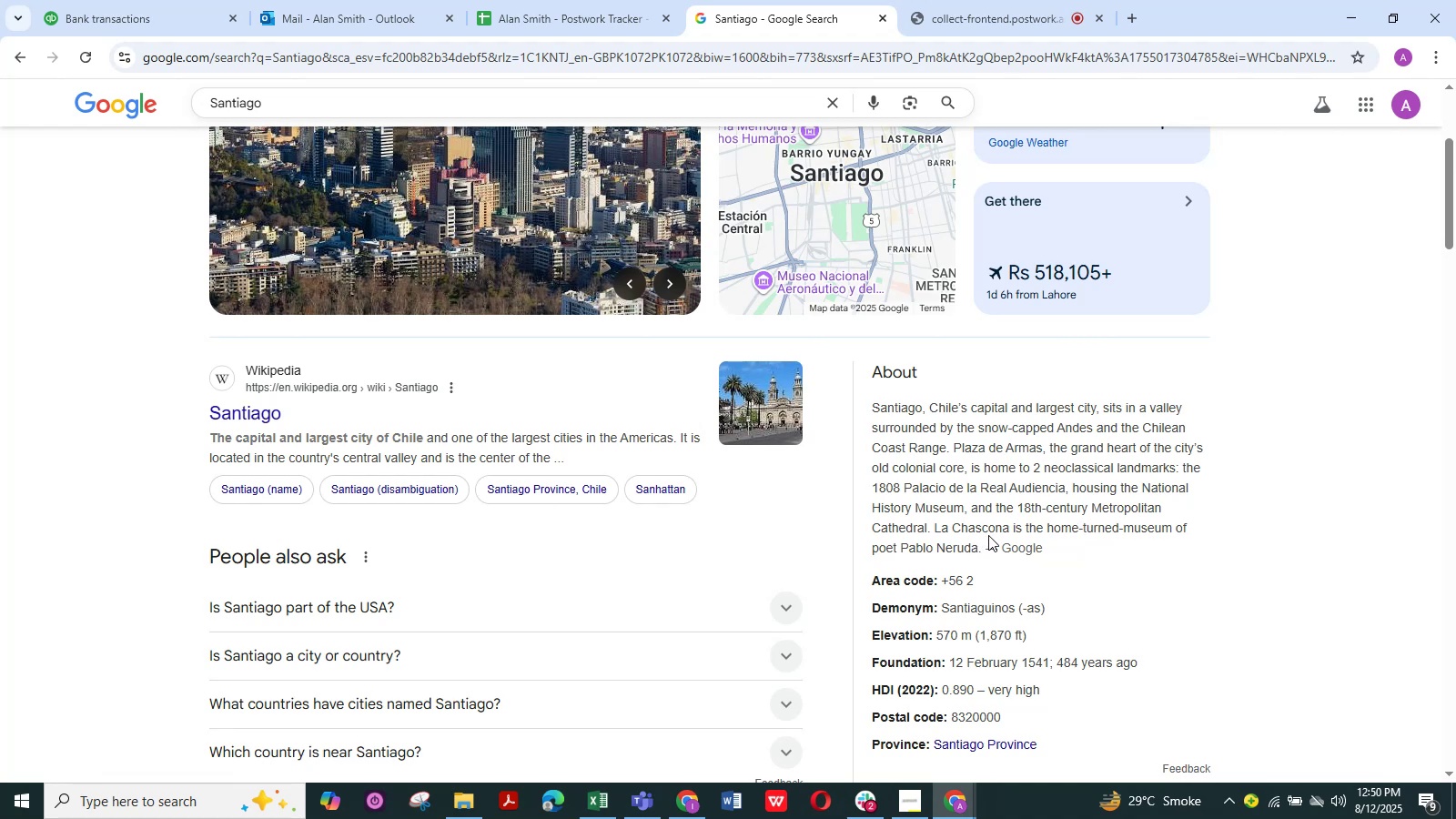 
wait(28.52)
 